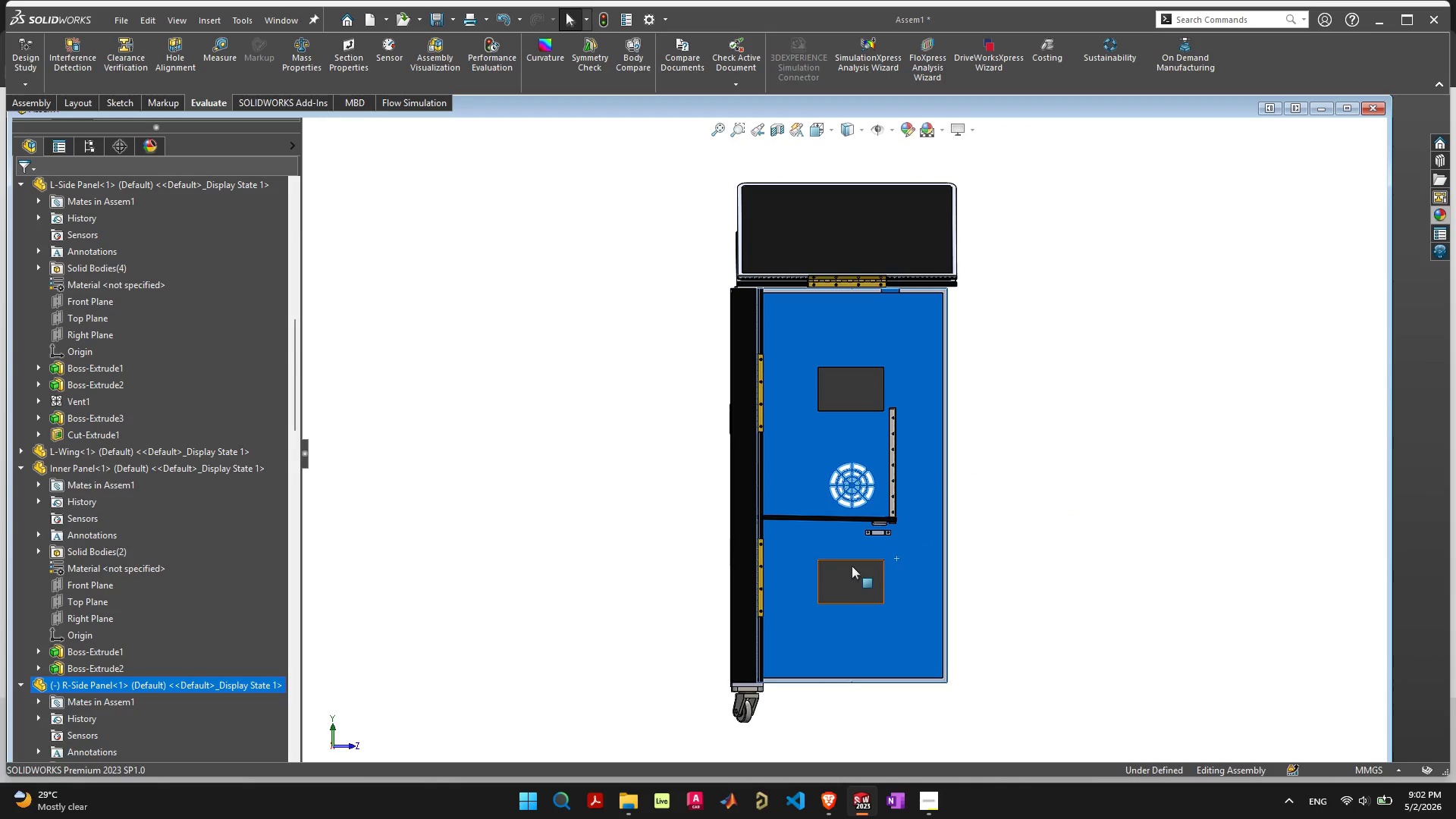 
scroll: coordinate [767, 467], scroll_direction: up, amount: 12.0
 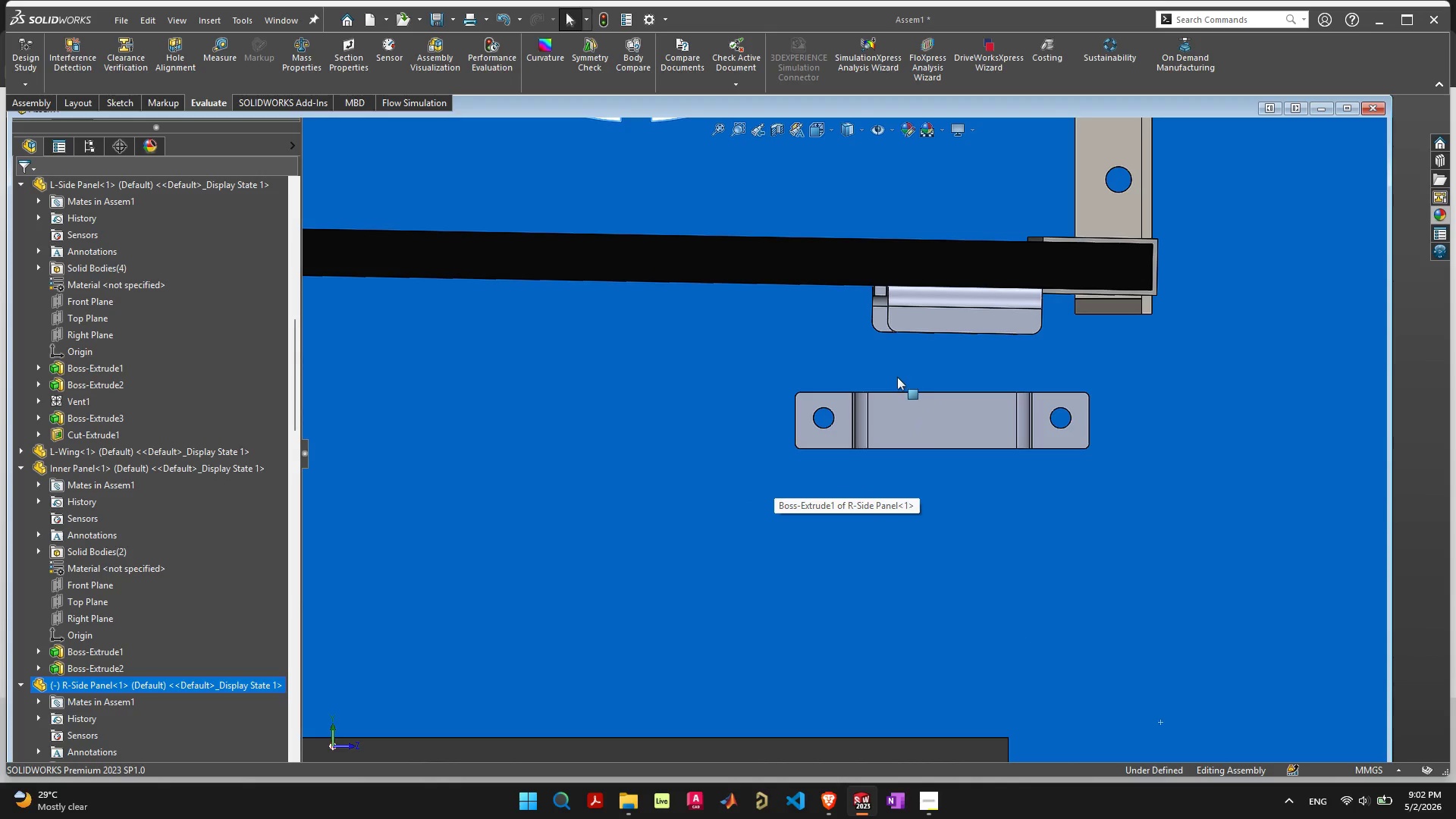 
scroll: coordinate [932, 363], scroll_direction: down, amount: 3.0
 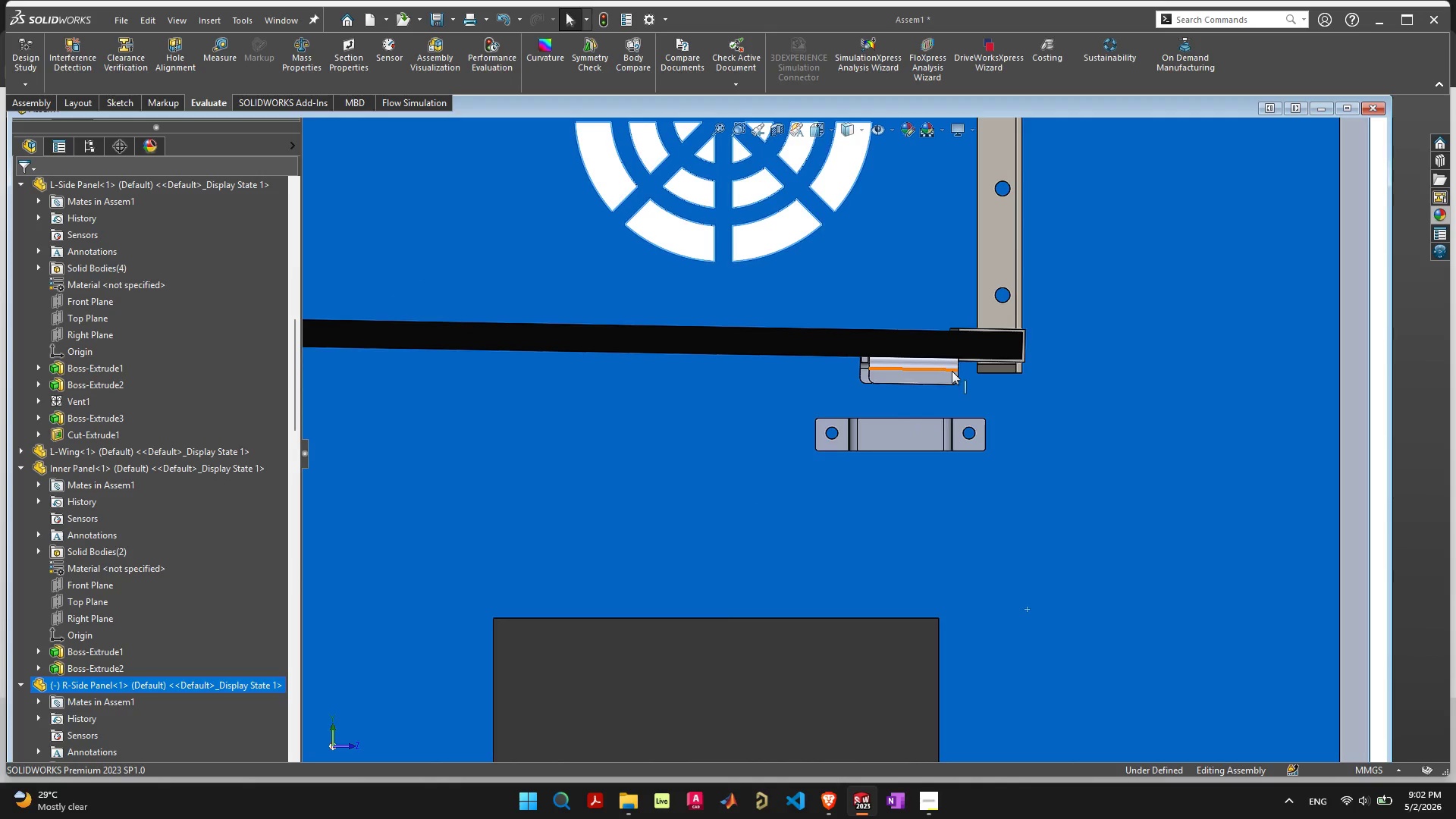 
scroll: coordinate [952, 372], scroll_direction: up, amount: 3.0
 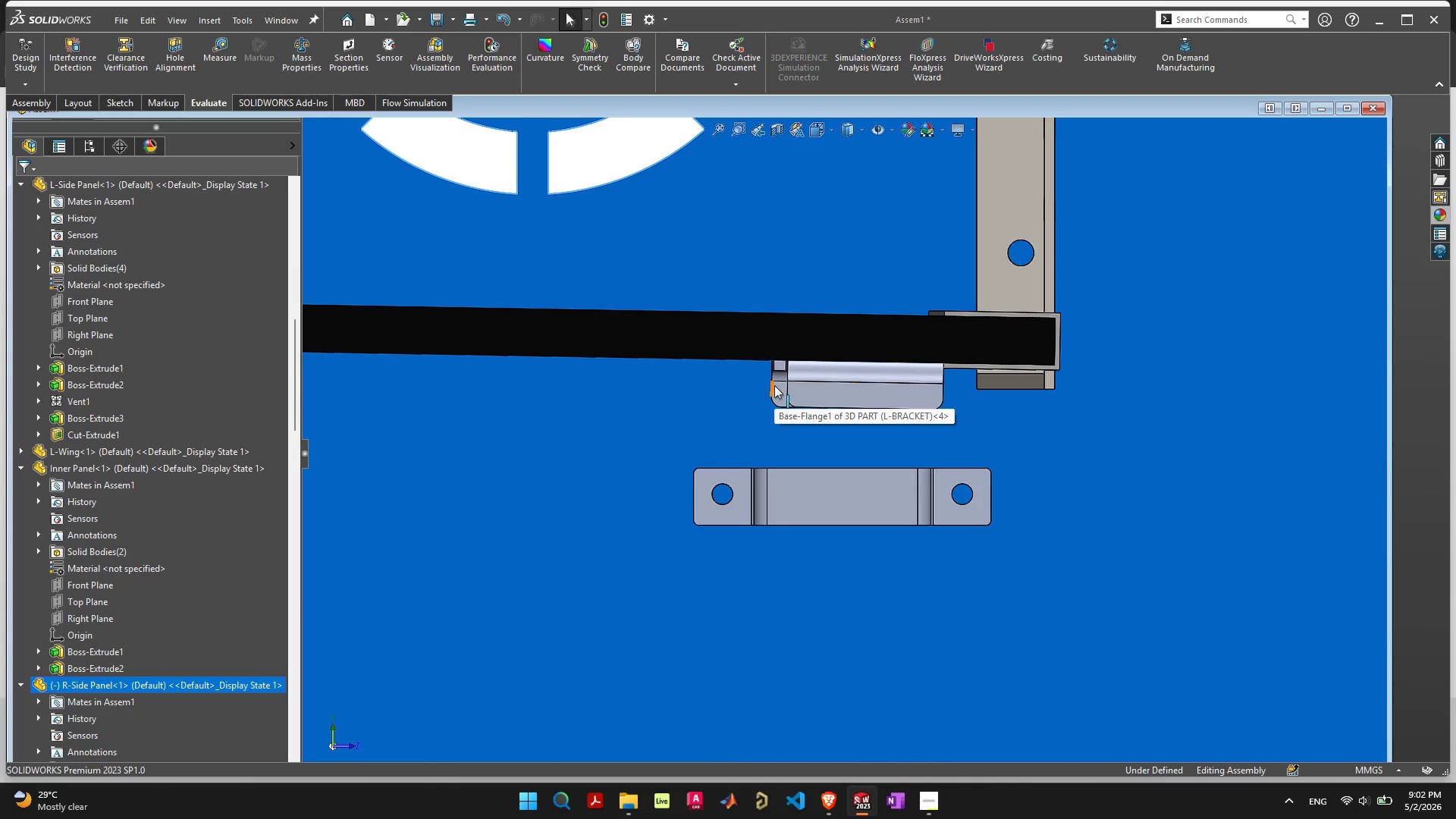 
left_click_drag(start_coordinate=[804, 385], to_coordinate=[778, 385])
 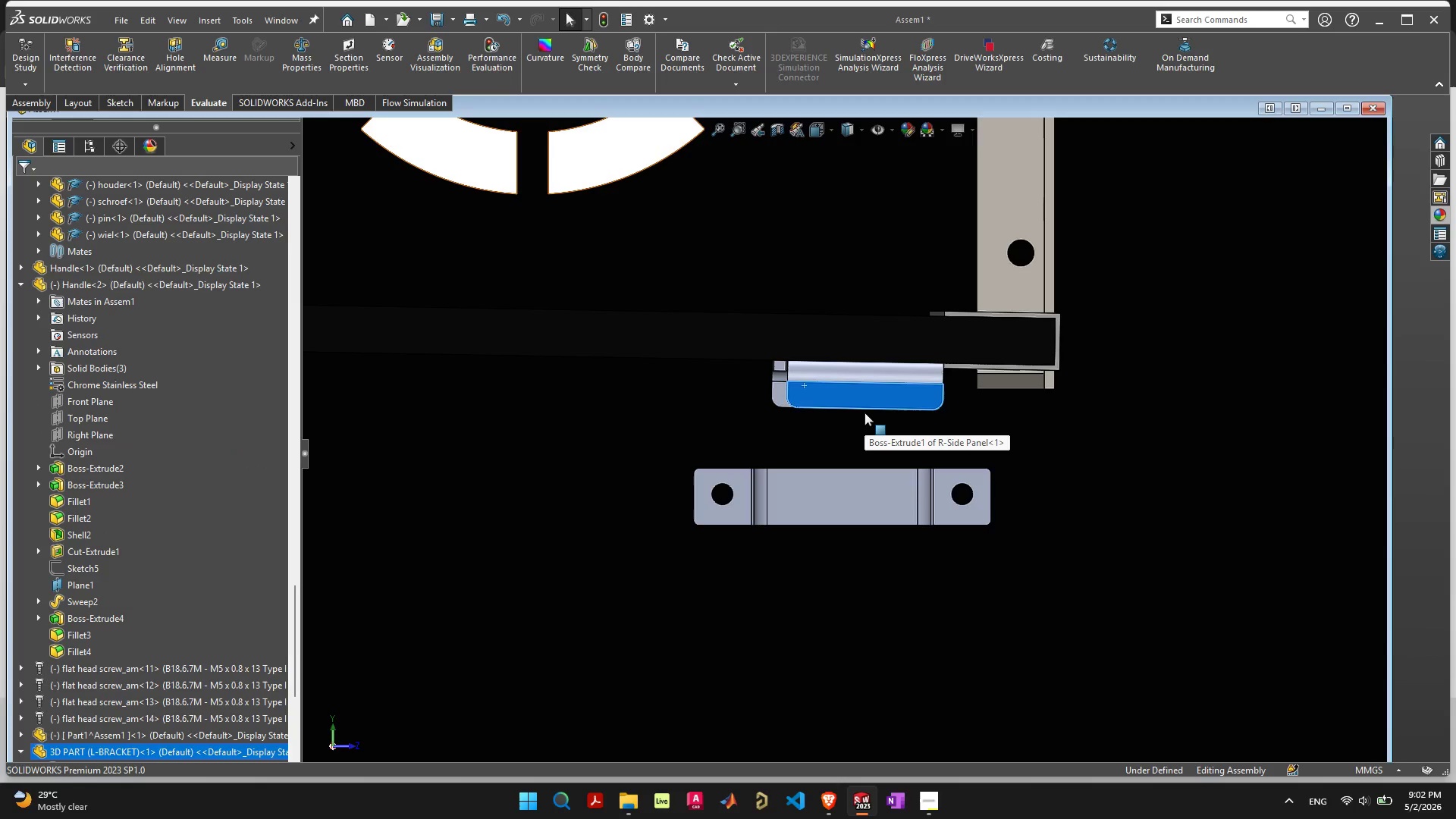 
wait(10.33)
 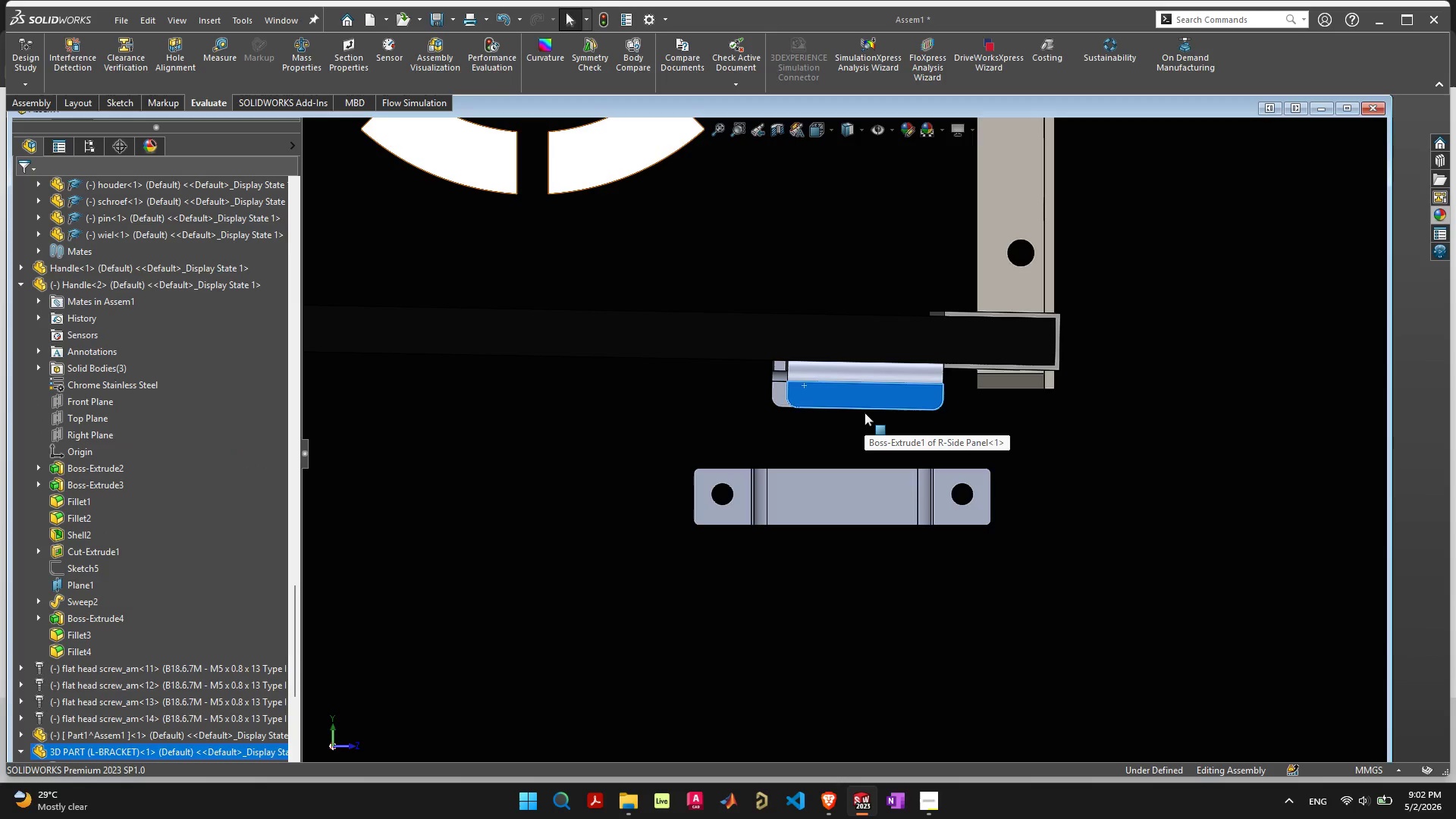 
scroll: coordinate [916, 385], scroll_direction: up, amount: 8.0
 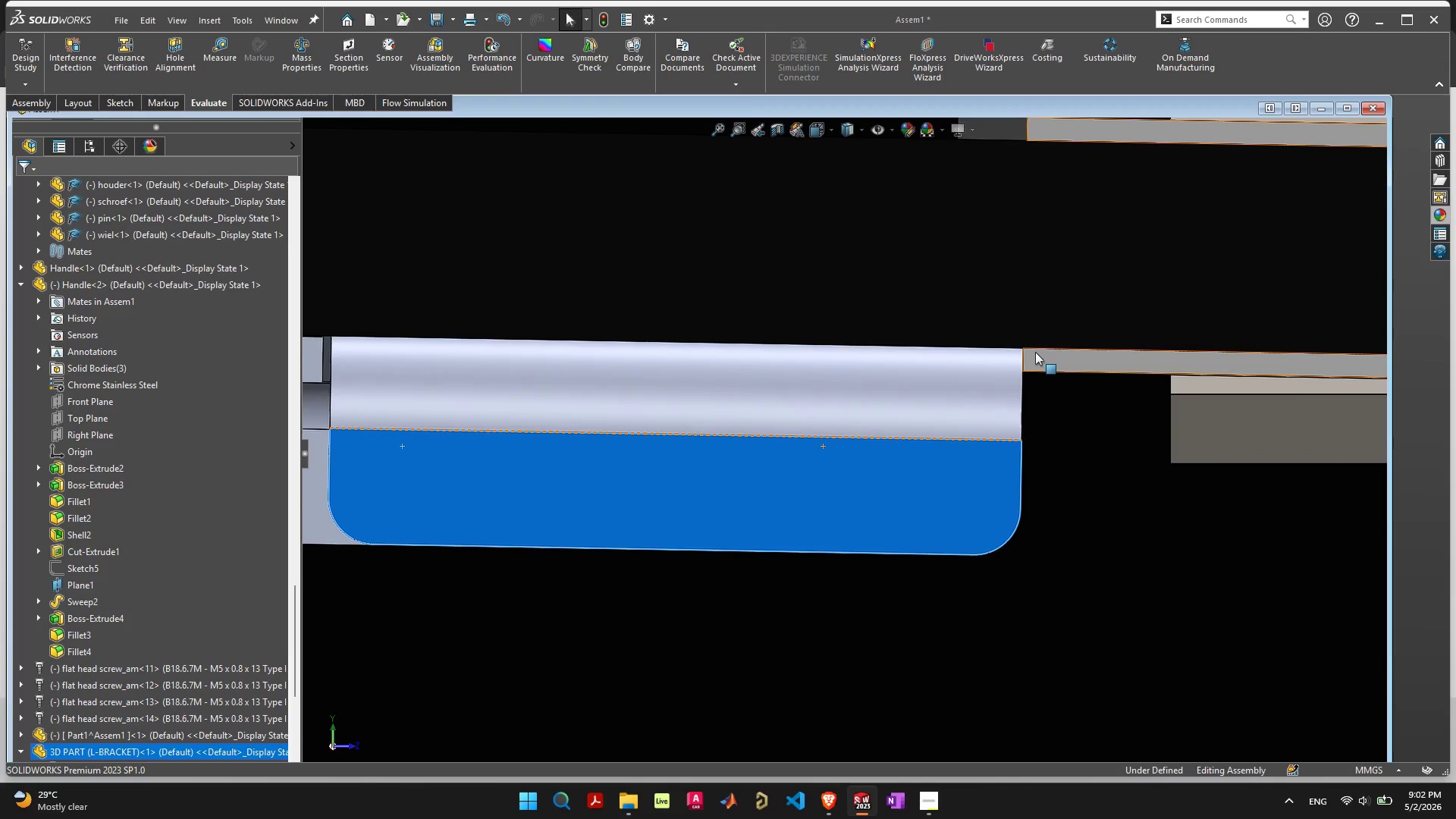 
left_click([1035, 353])
 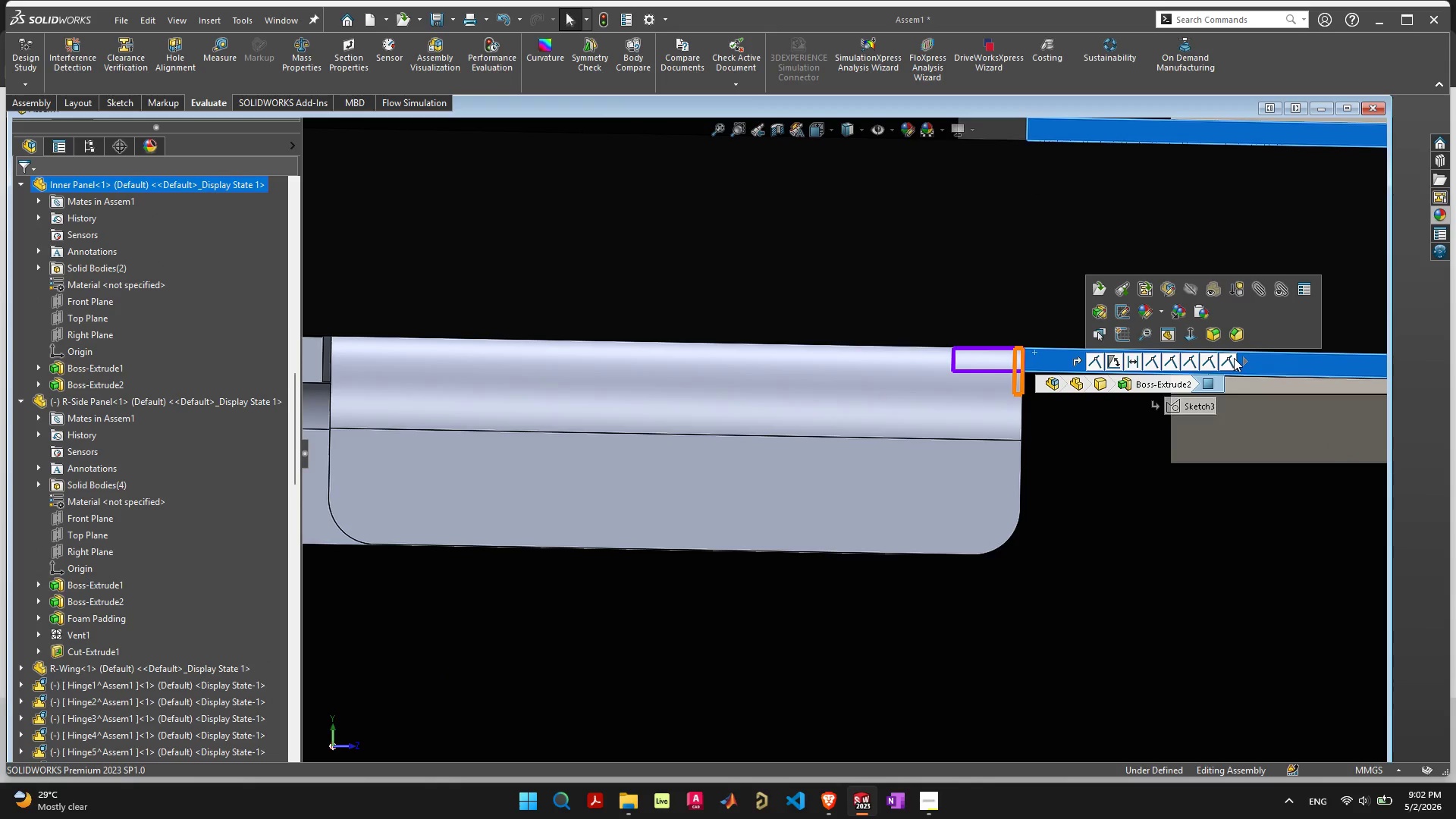 
wait(5.86)
 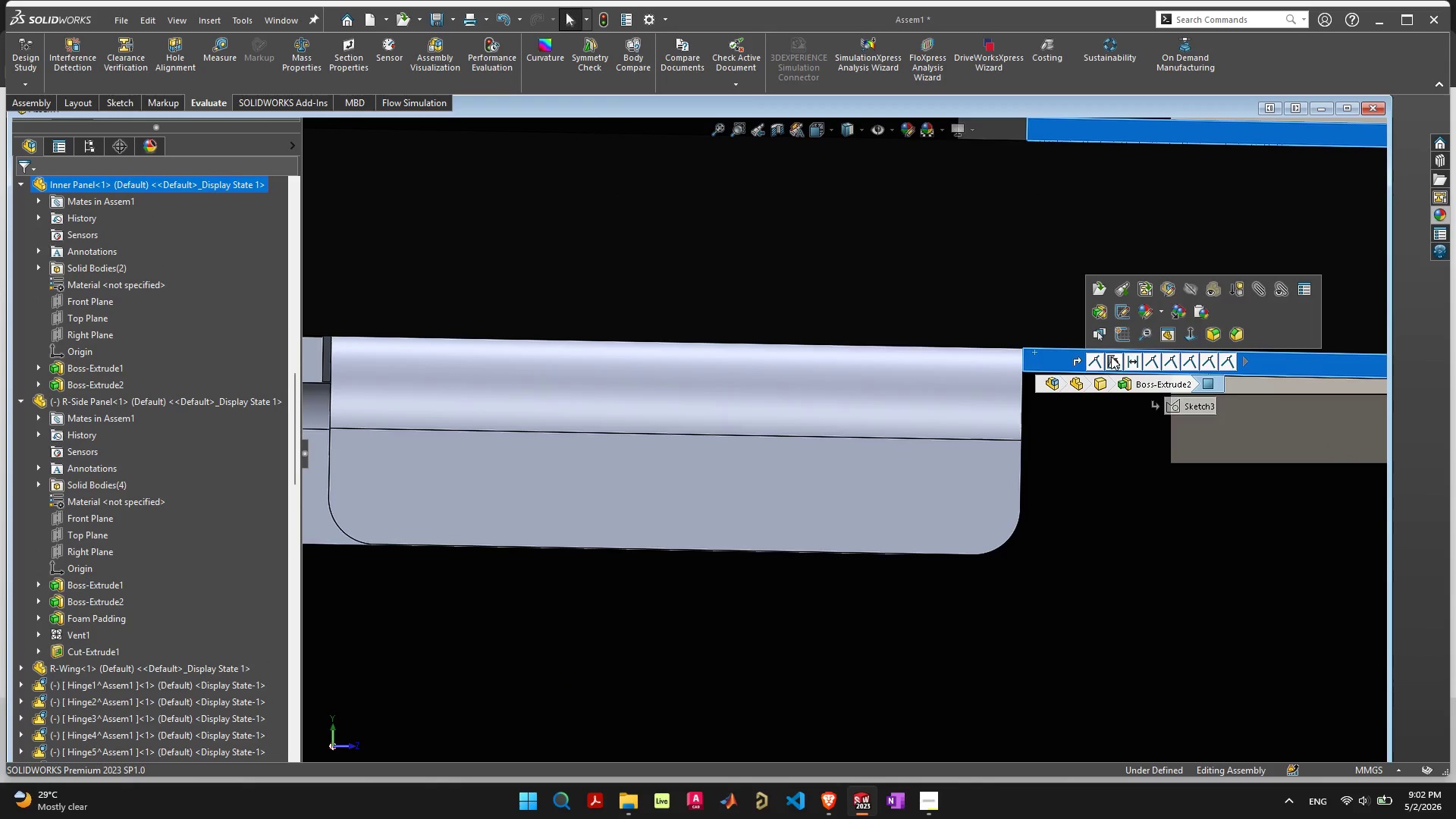 
left_click([1240, 358])
 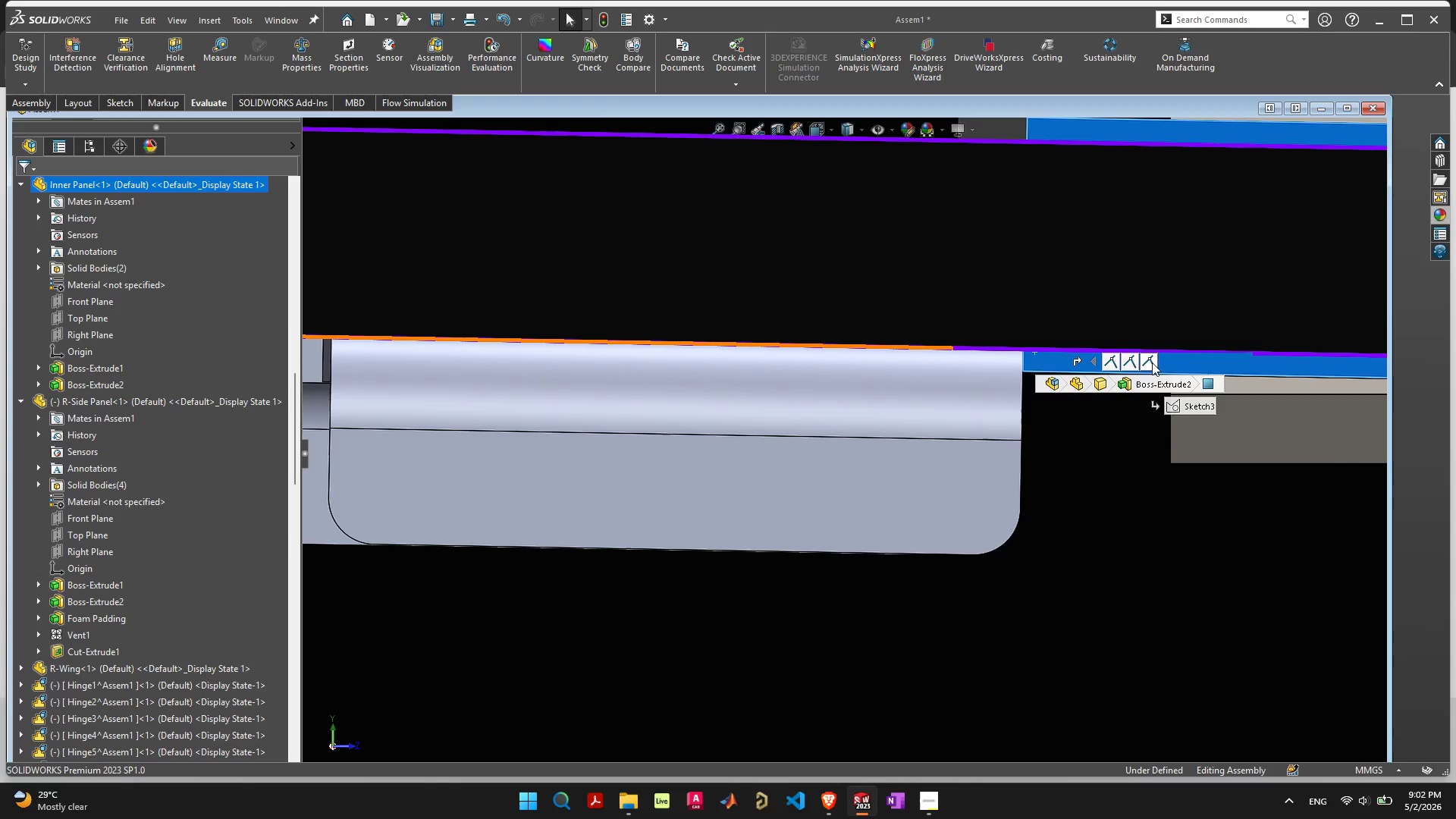 
mouse_move([1131, 363])
 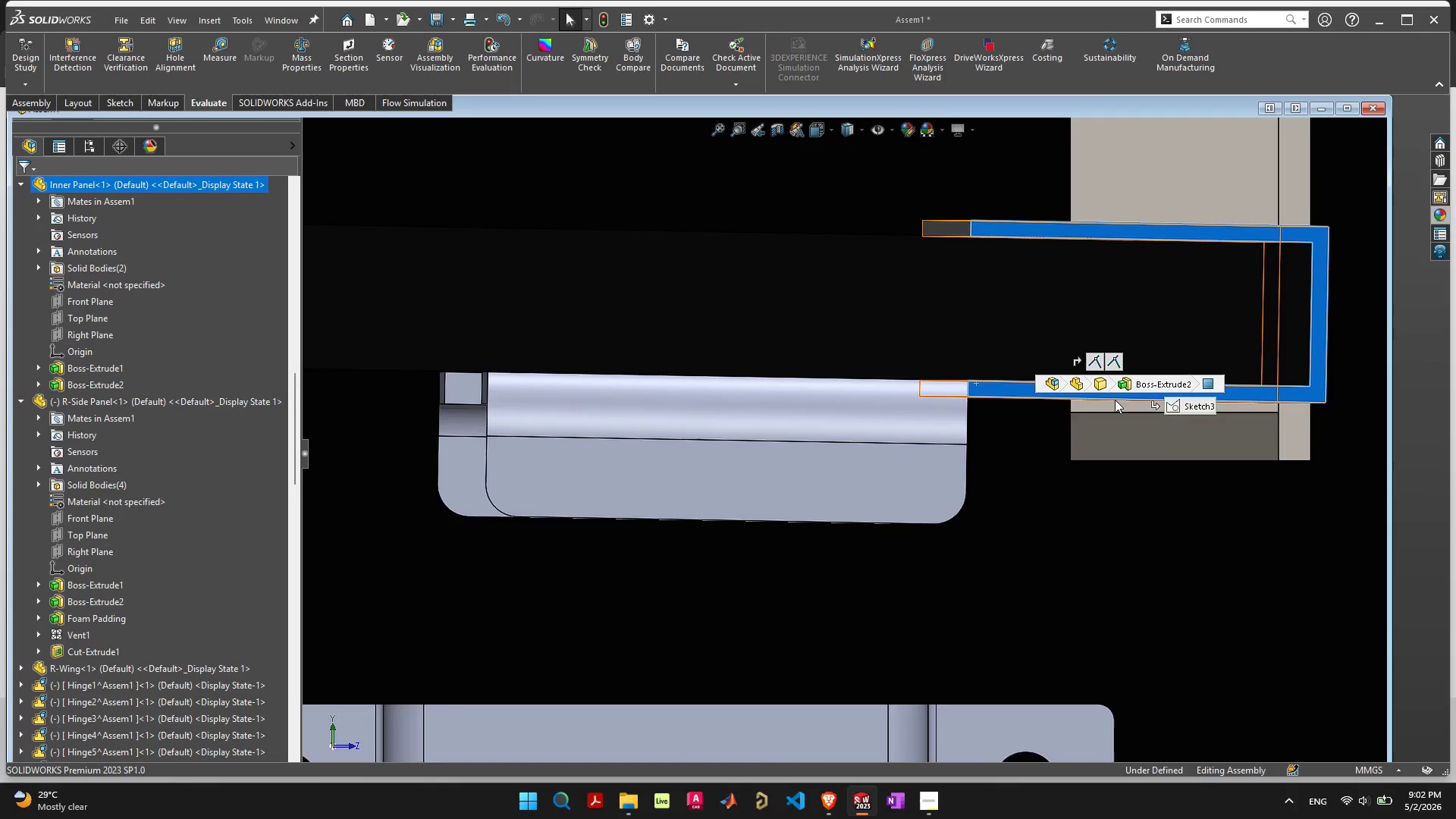 
scroll: coordinate [1112, 405], scroll_direction: down, amount: 4.0
 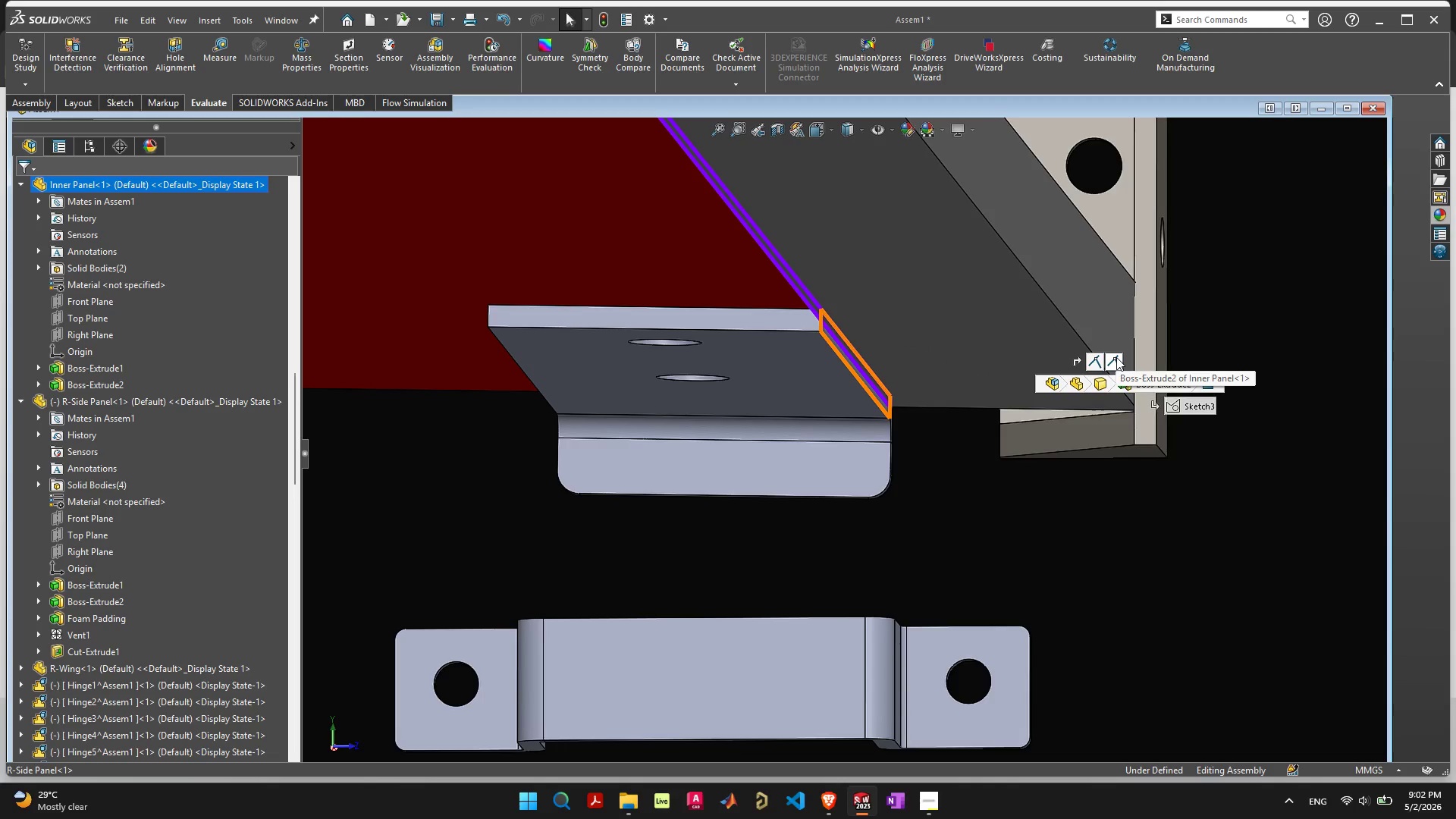 
left_click([1116, 357])
 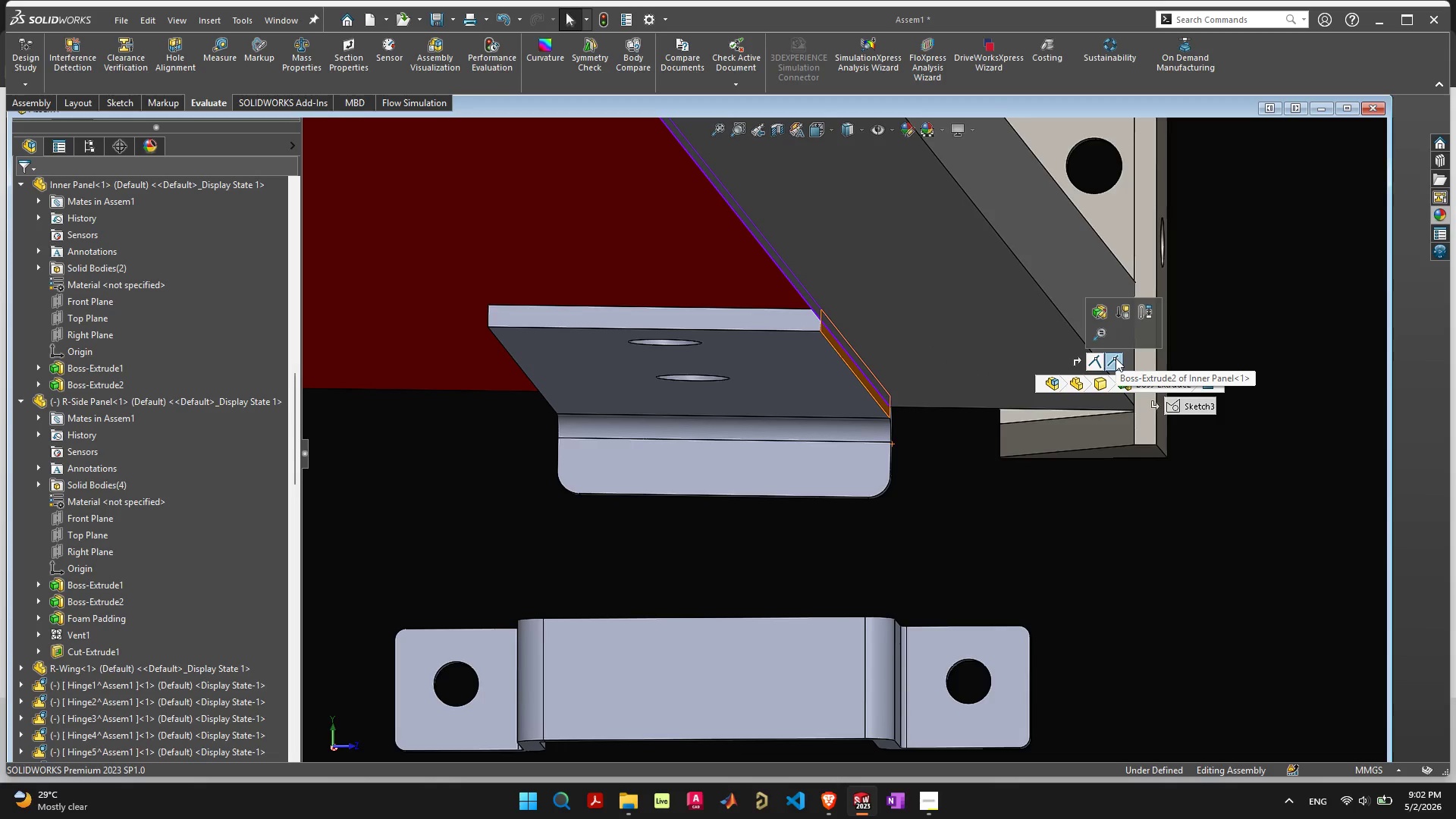 
key(Delete)
 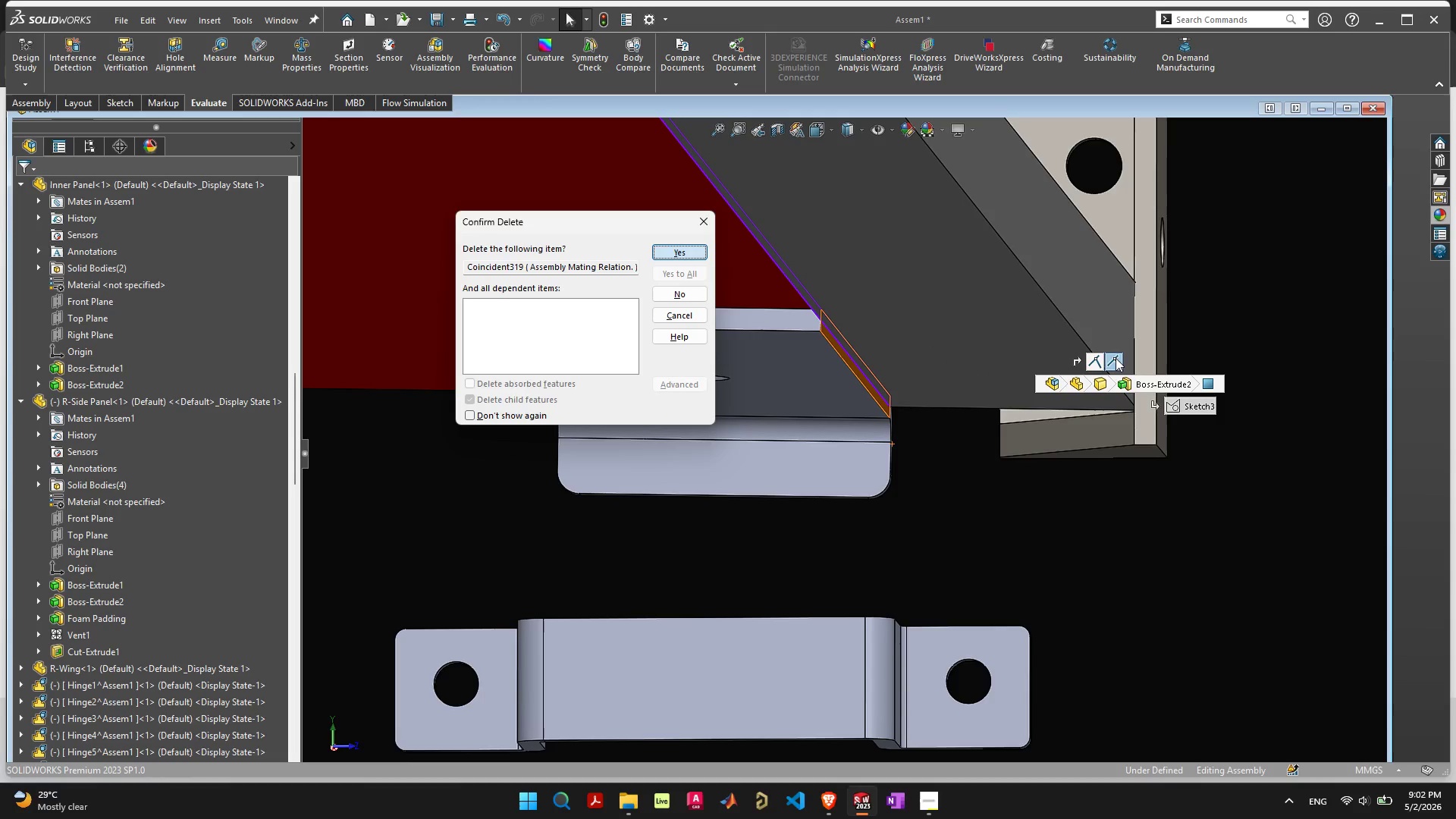 
key(Space)
 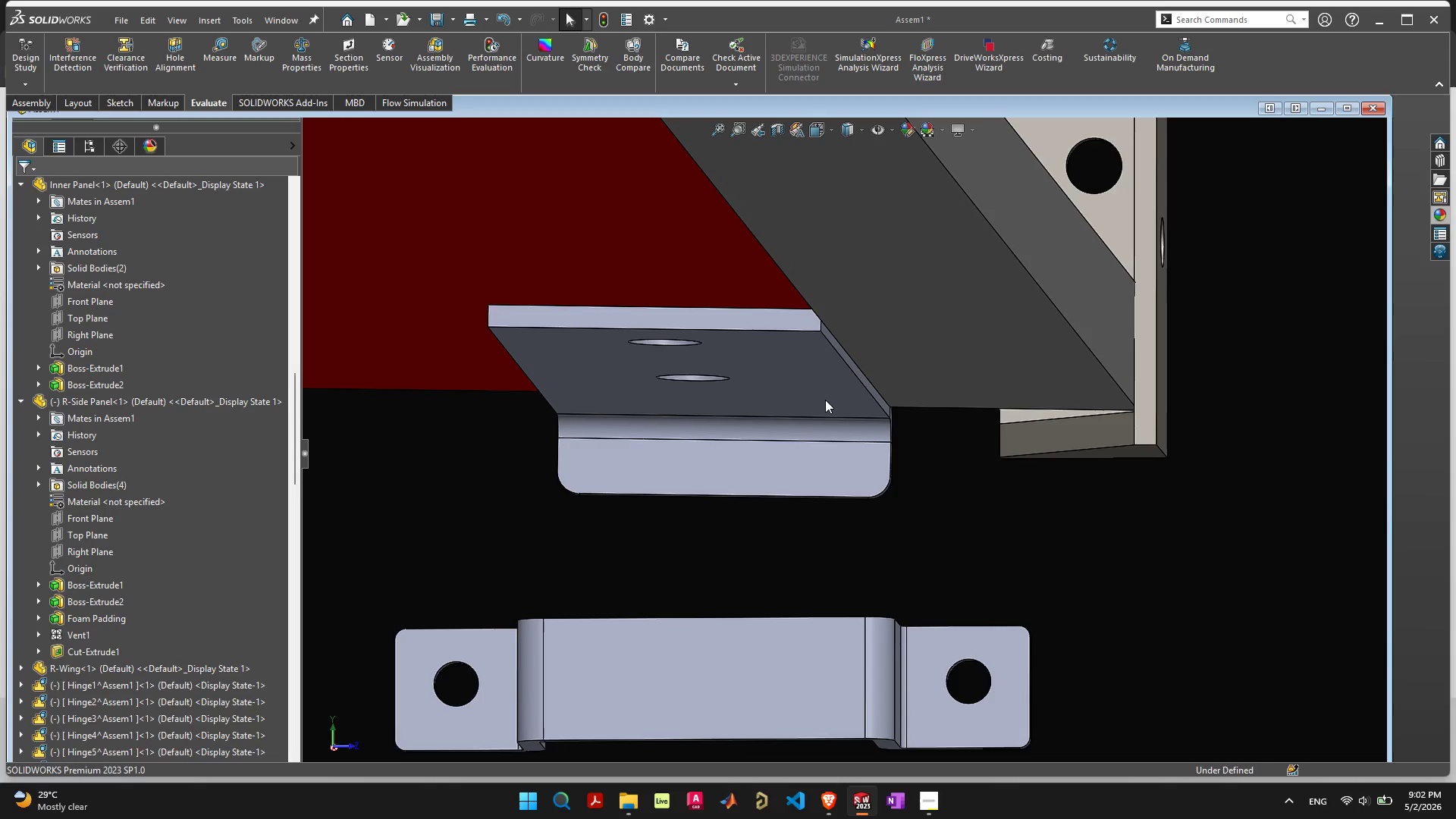 
left_click_drag(start_coordinate=[815, 394], to_coordinate=[649, 372])
 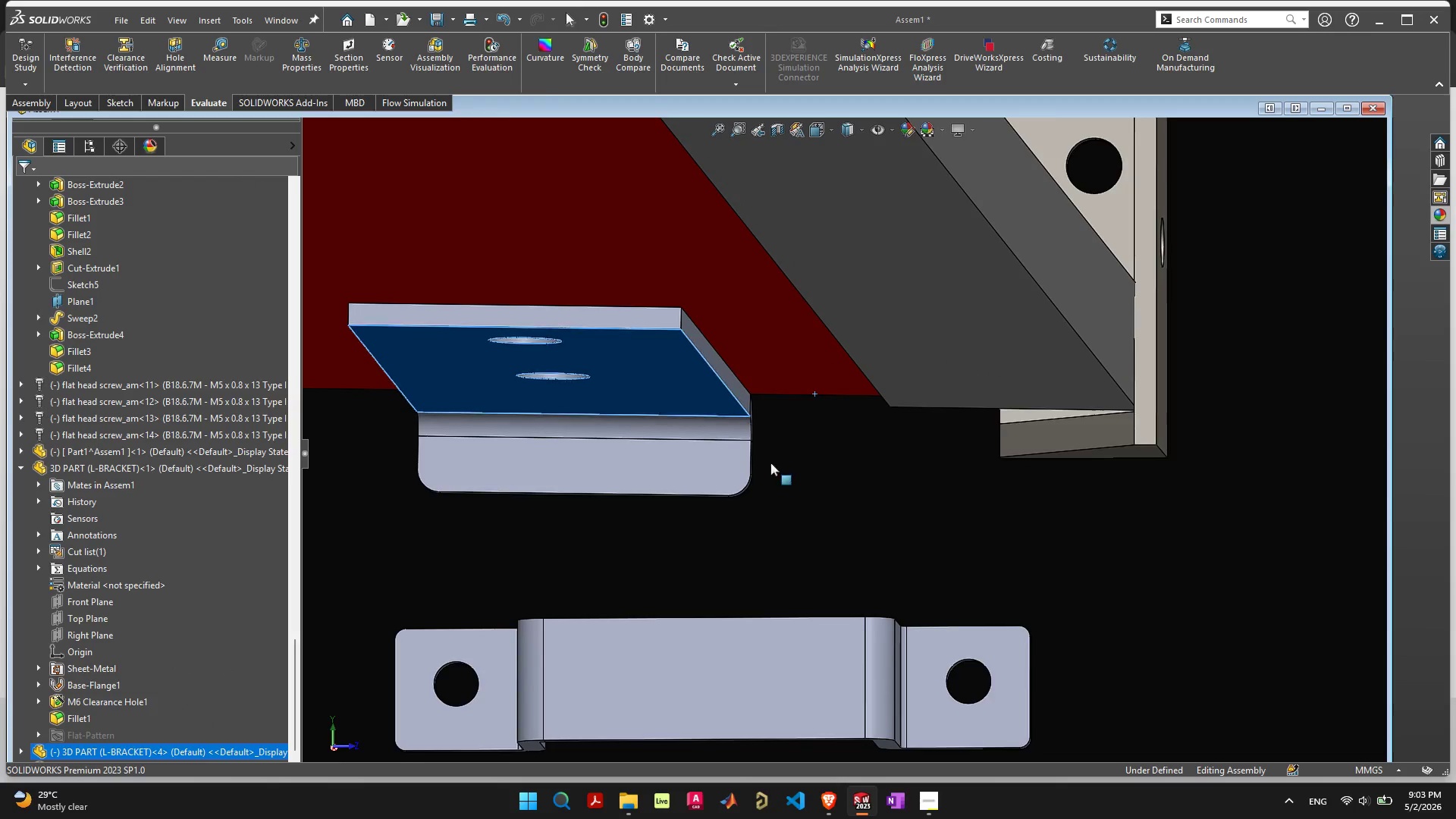 
scroll: coordinate [790, 482], scroll_direction: down, amount: 4.0
 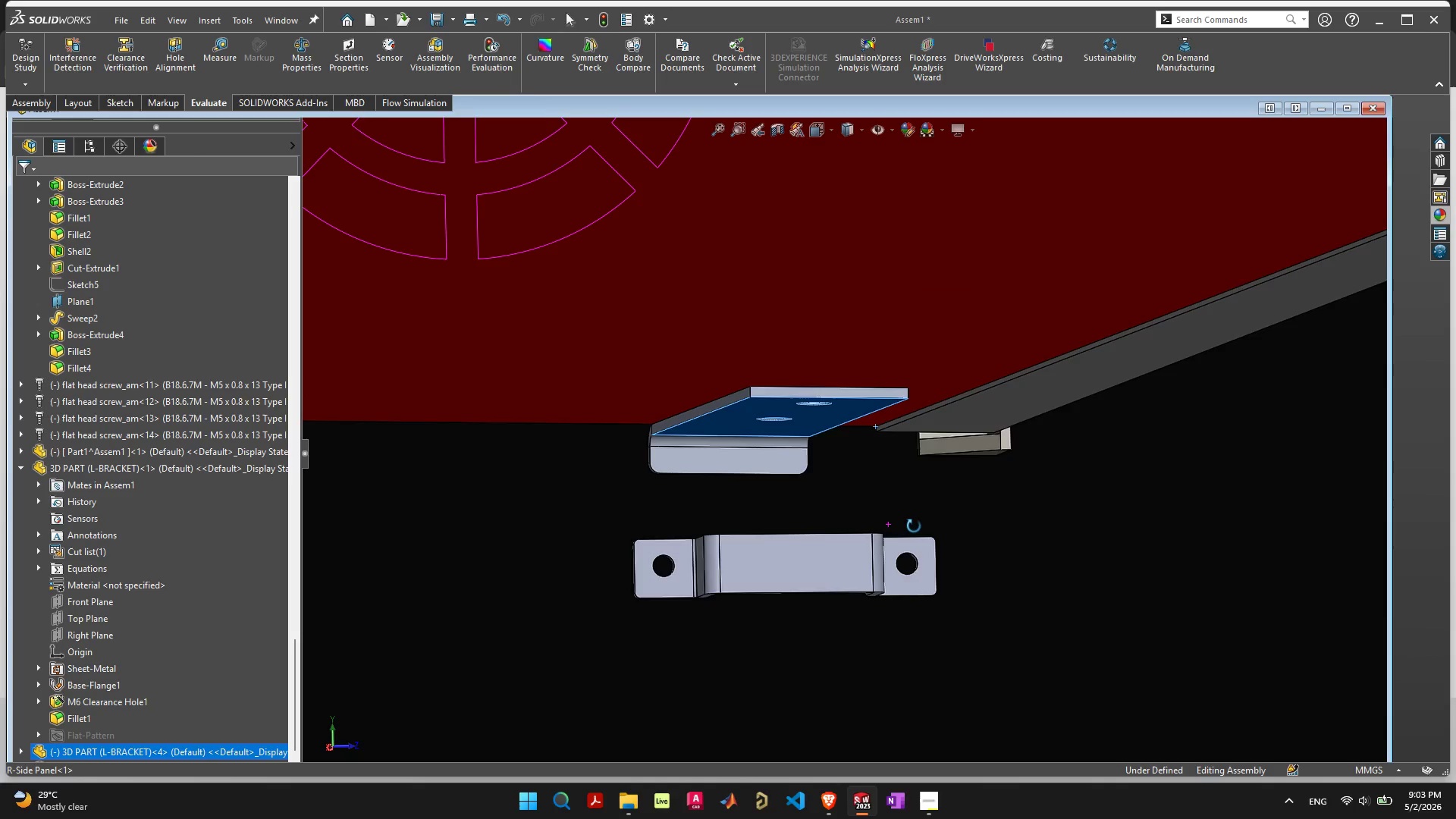 
scroll: coordinate [915, 541], scroll_direction: up, amount: 3.0
 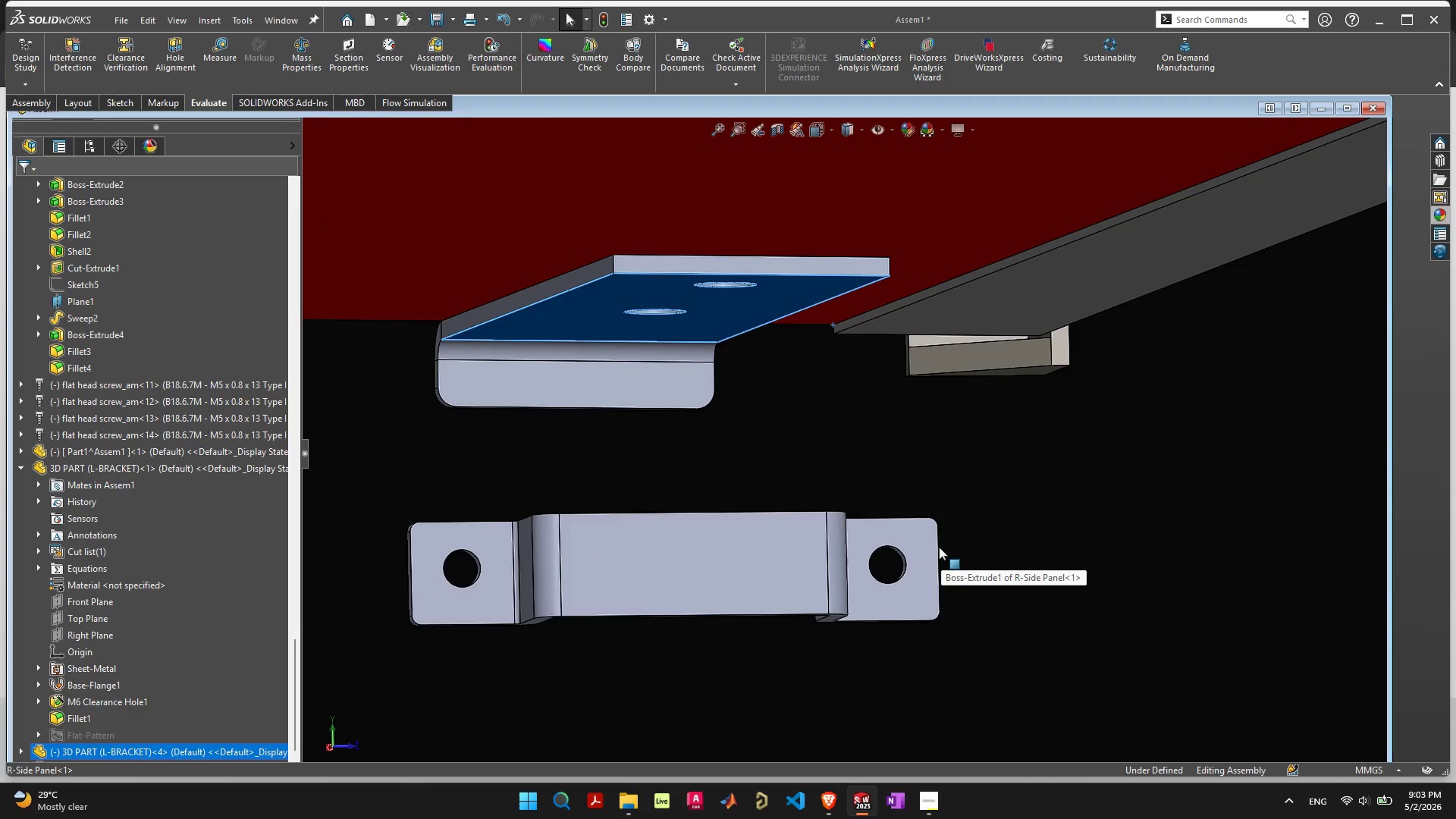 
left_click([937, 547])
 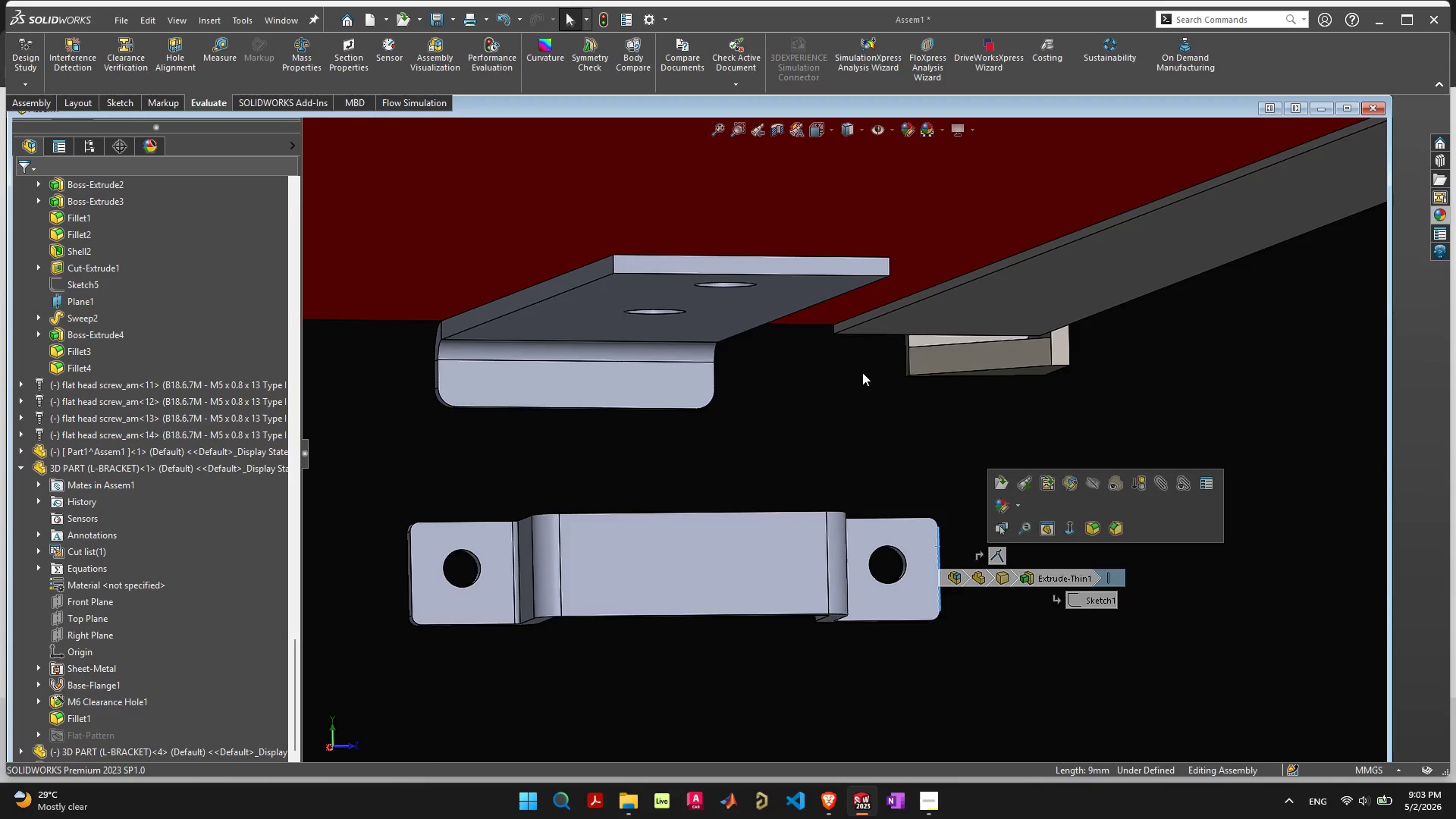 
hold_key(key=ShiftLeft, duration=0.88)
left_click([842, 327])
 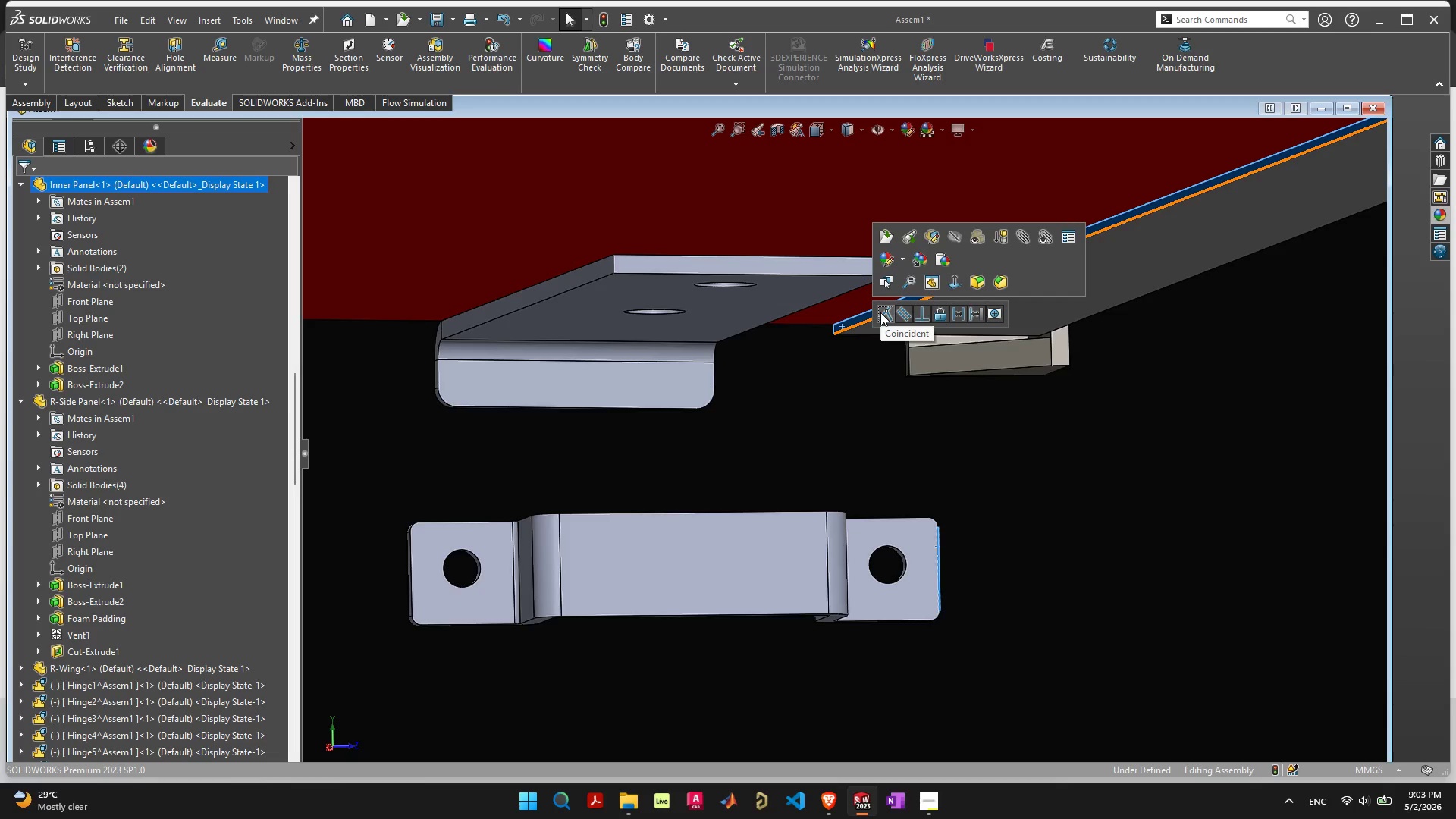 
wait(9.06)
 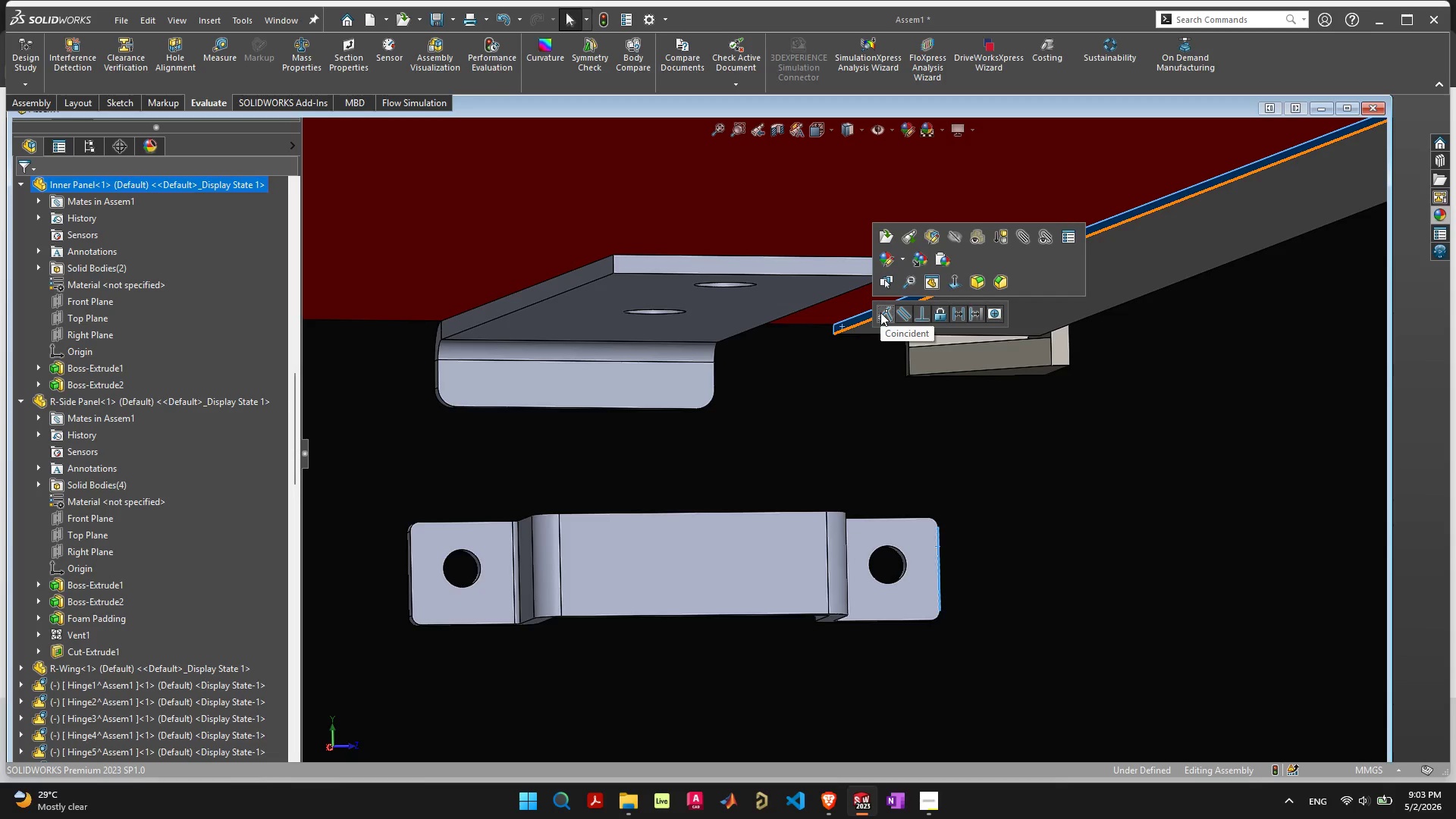 
left_click([27, 102])
 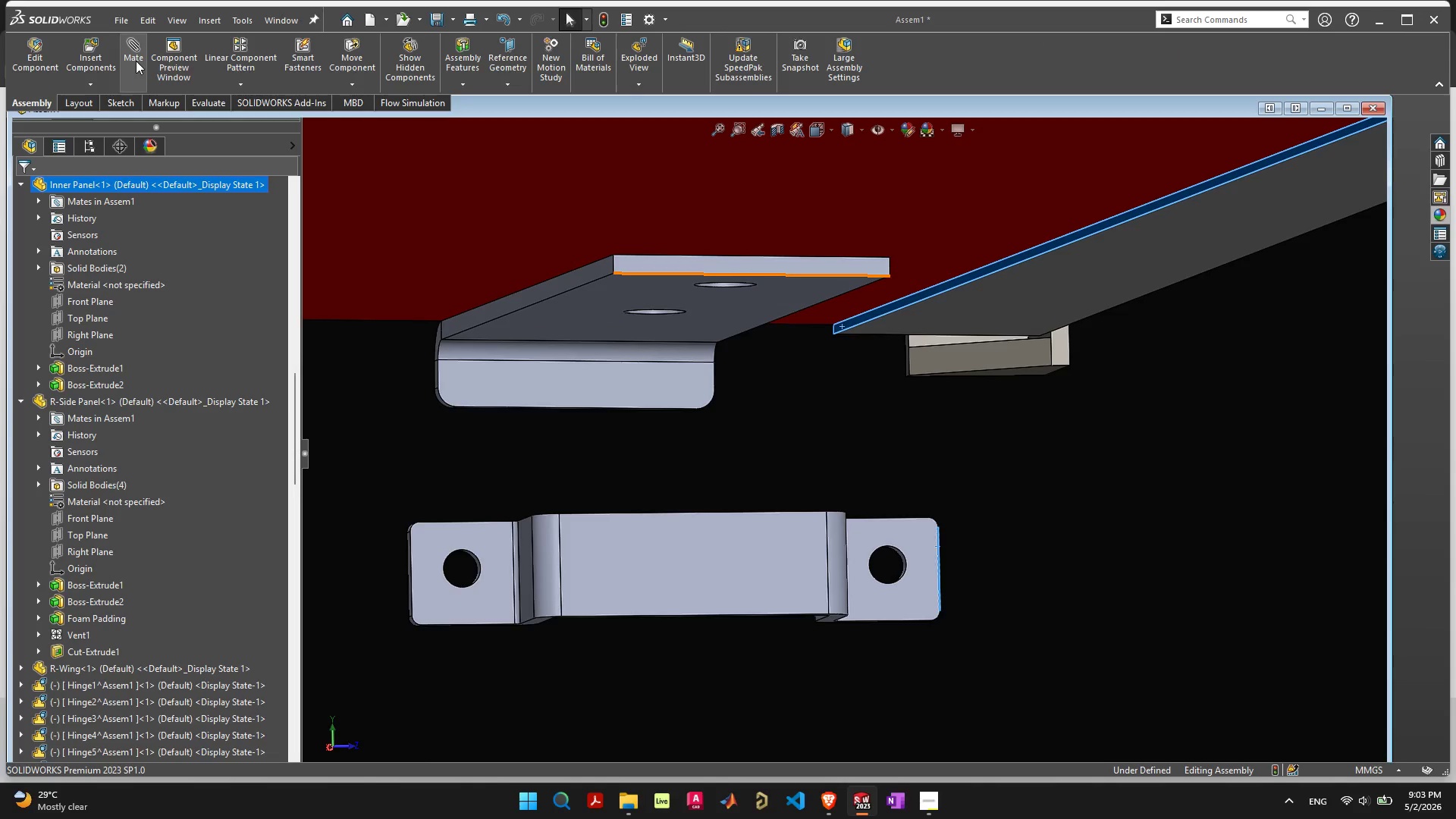 
left_click([136, 61])
 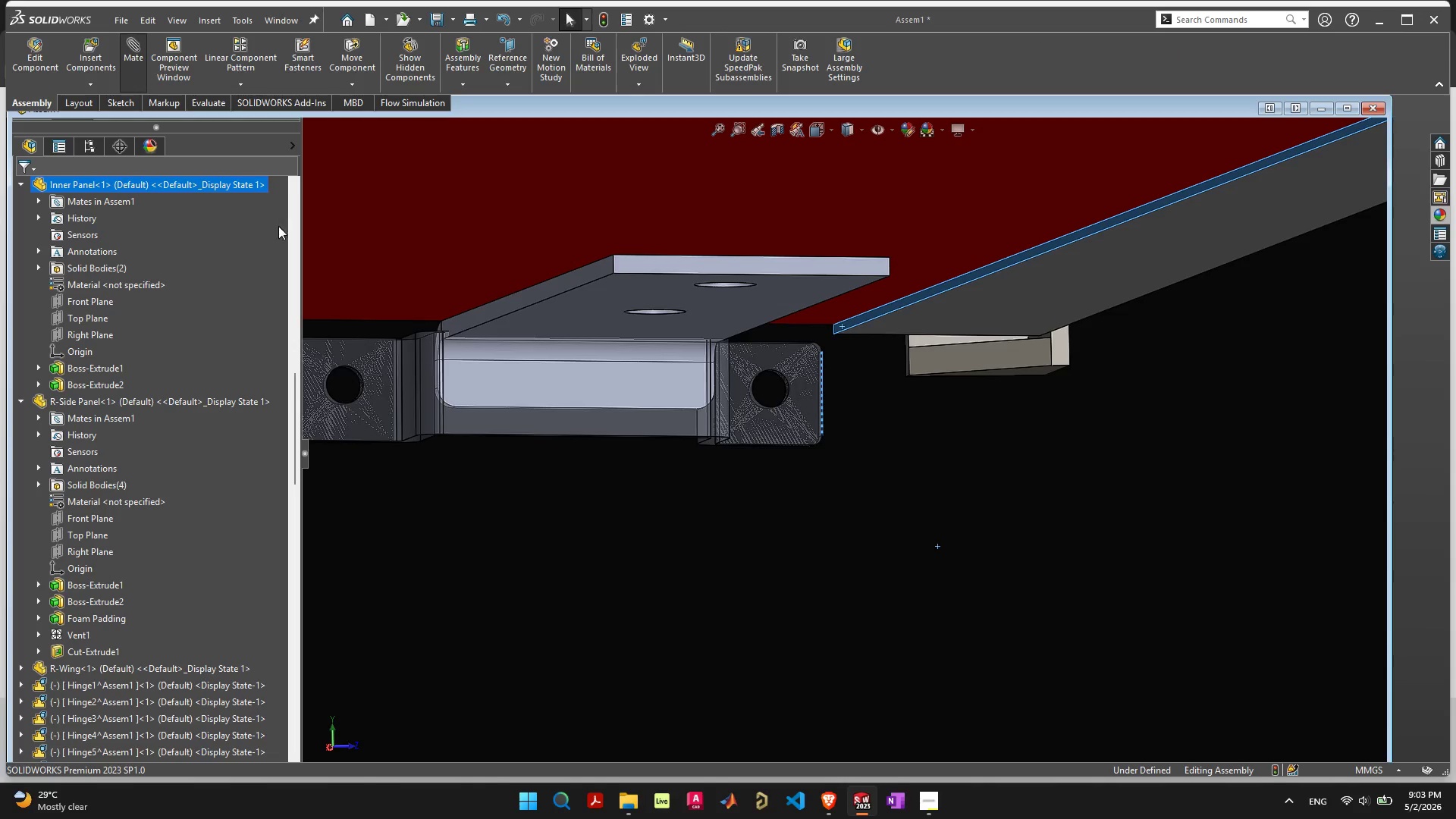 
scroll: coordinate [479, 390], scroll_direction: down, amount: 3.0
 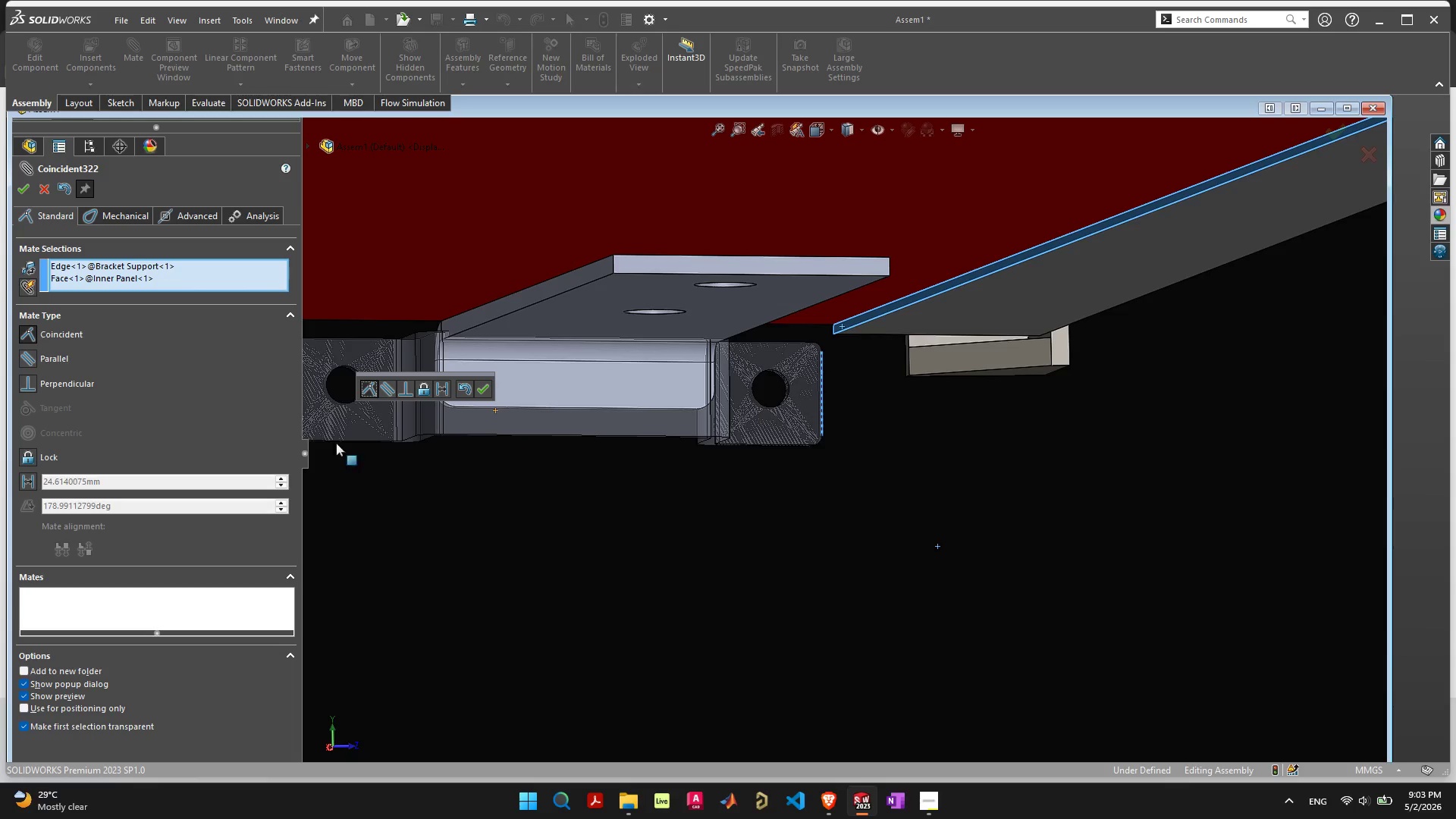 
left_click([202, 393])
 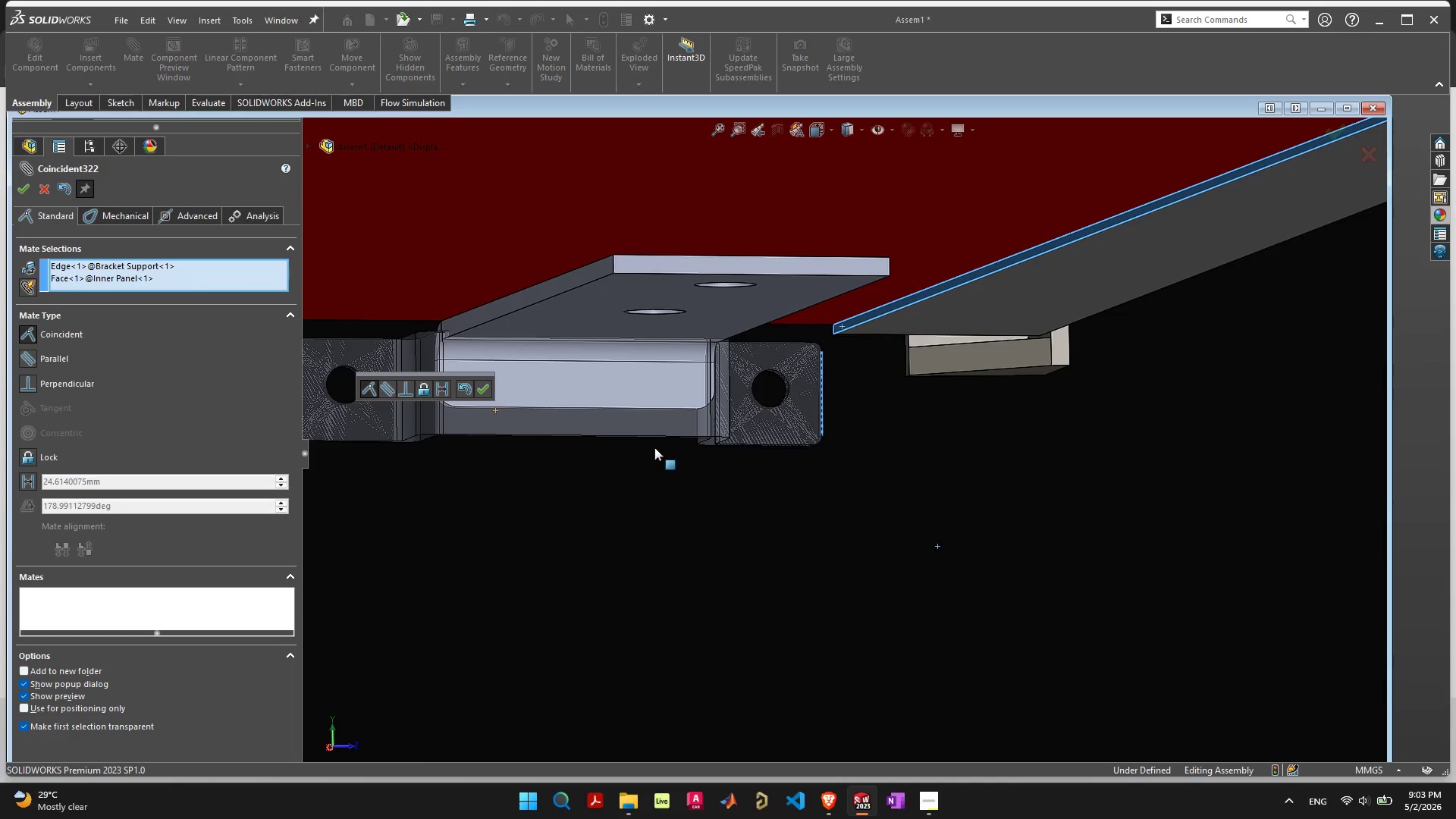 
mouse_move([725, 460])
 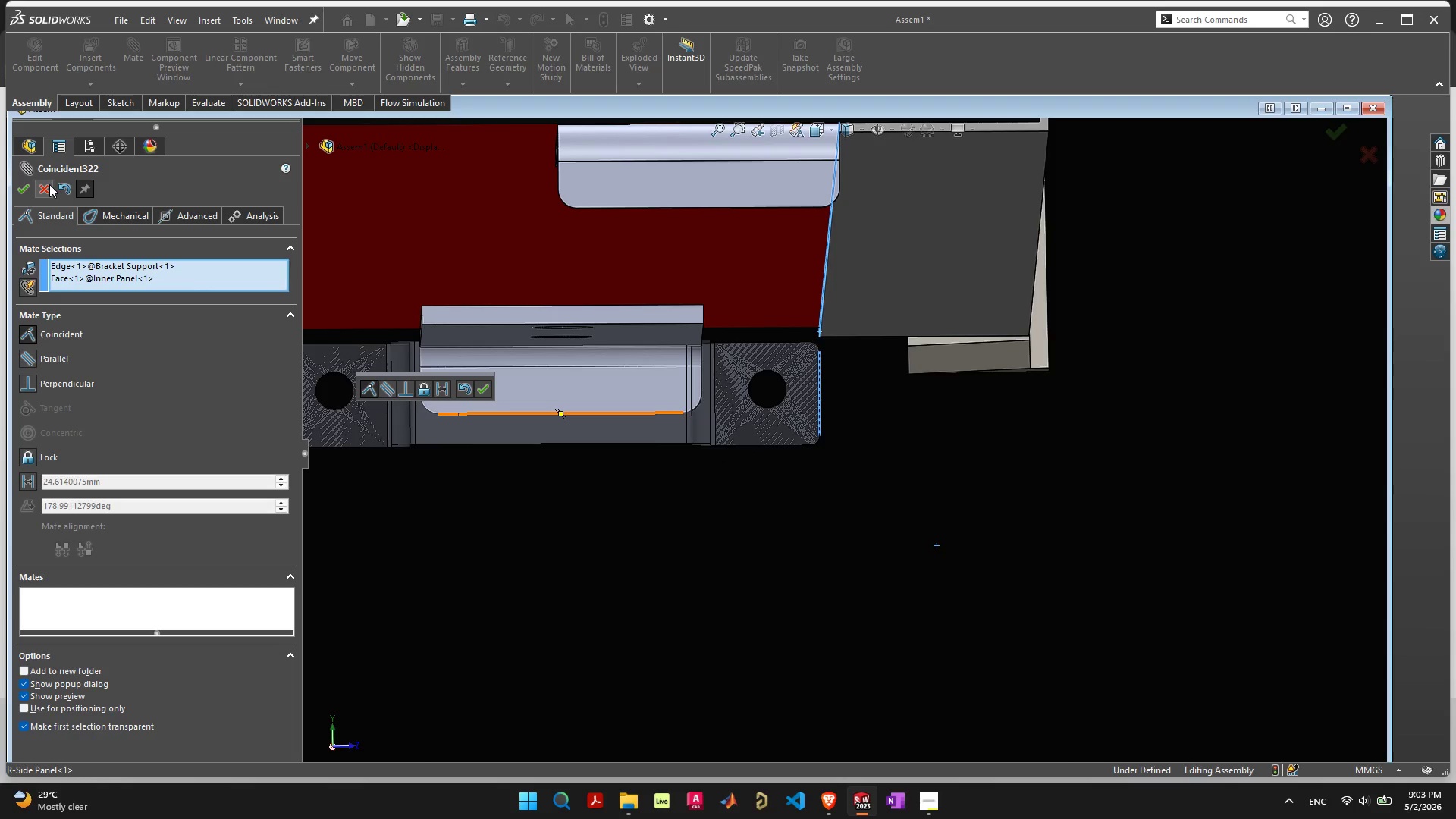 
left_click([49, 187])
 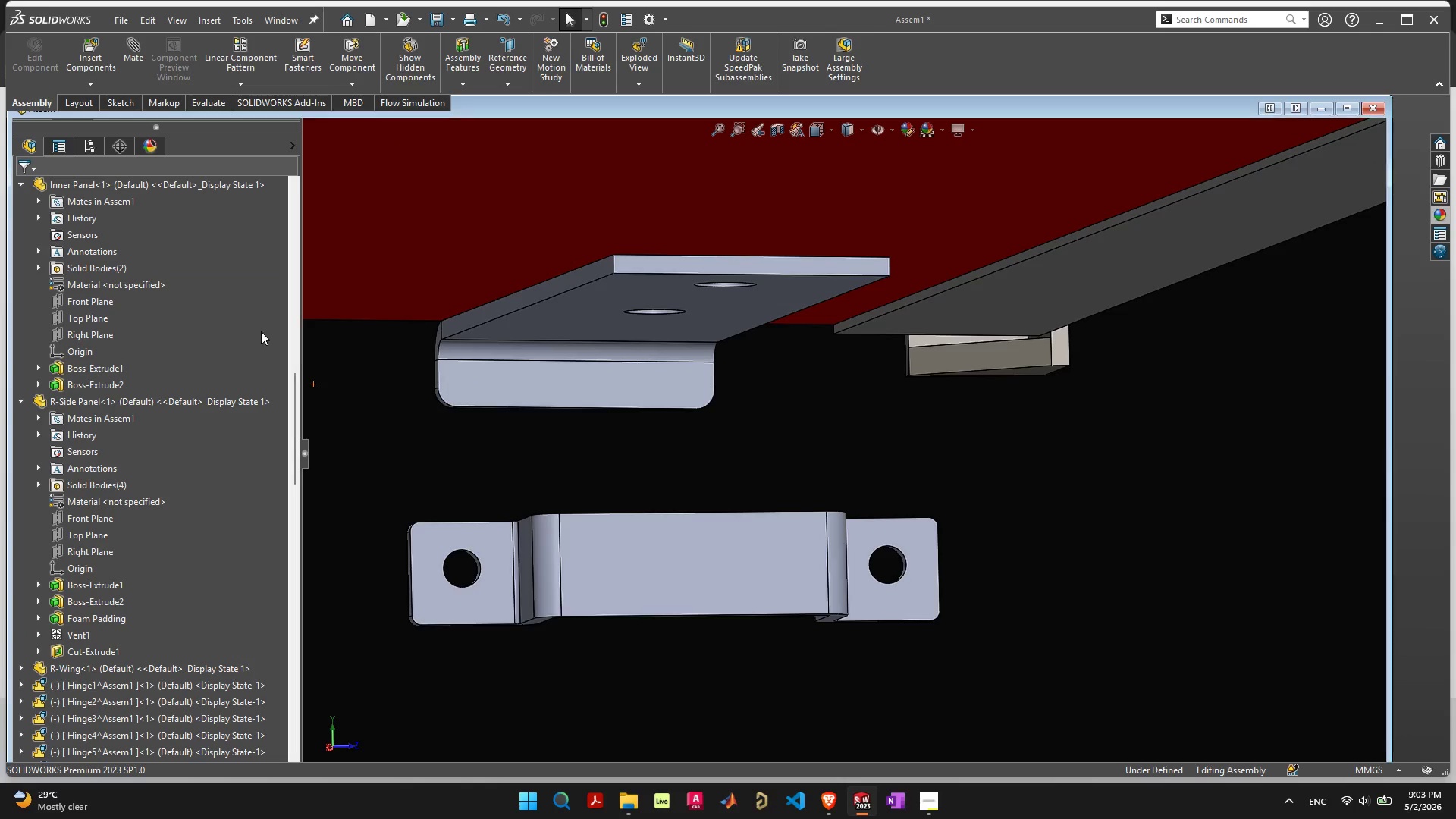 
left_click_drag(start_coordinate=[795, 555], to_coordinate=[661, 231])
 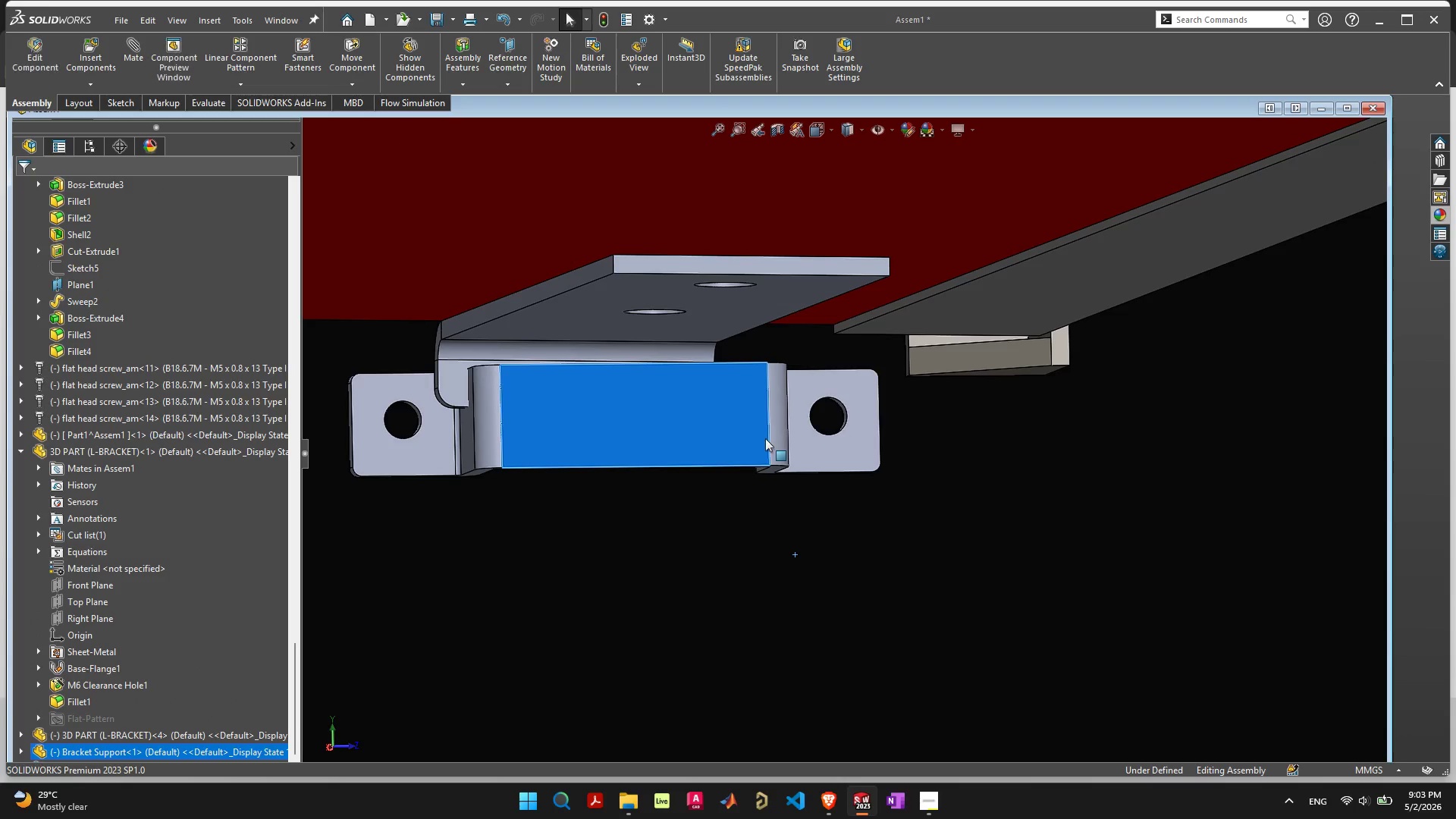 
scroll: coordinate [743, 425], scroll_direction: down, amount: 1.0
 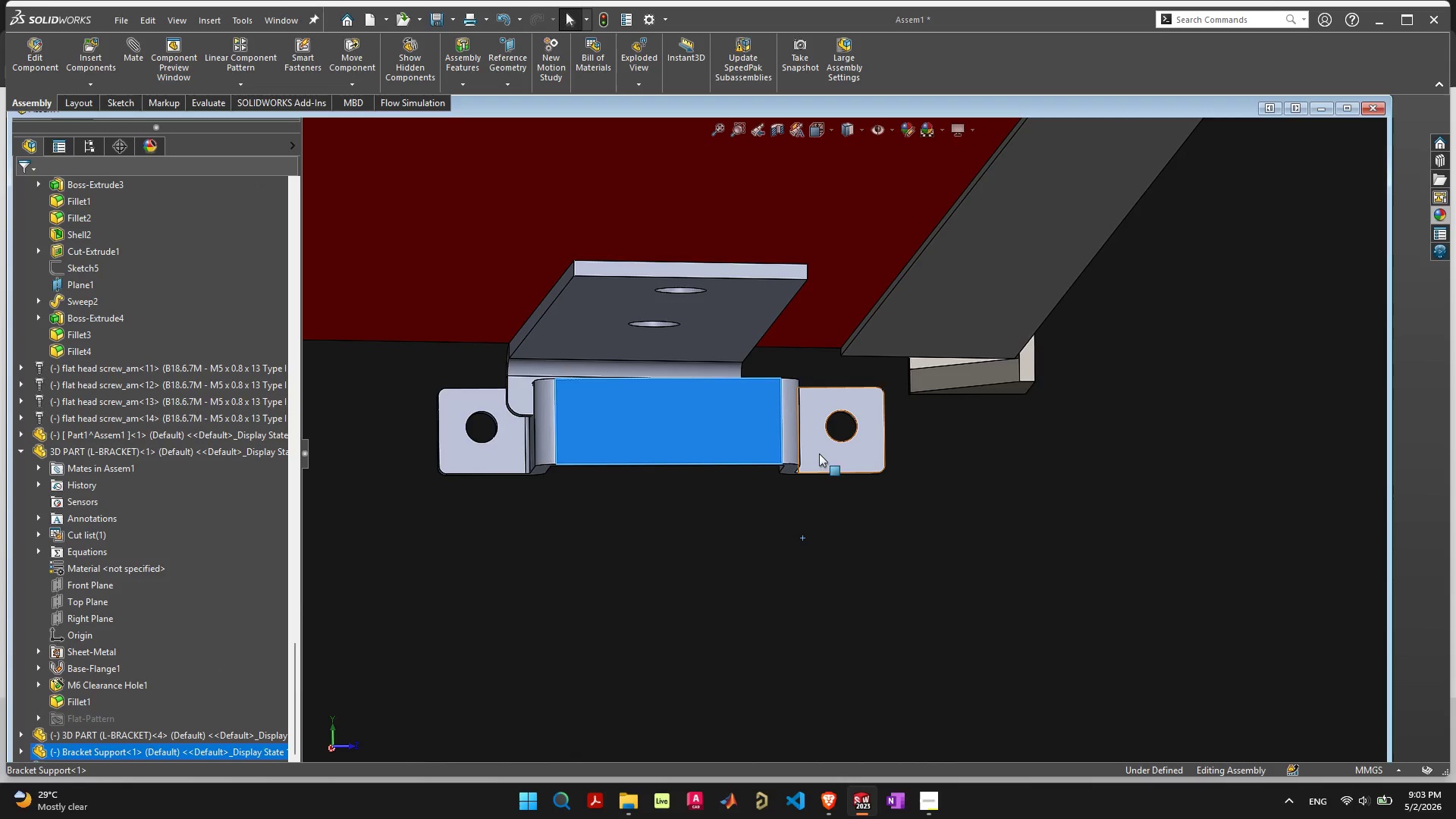 
left_click_drag(start_coordinate=[827, 457], to_coordinate=[752, 420])
 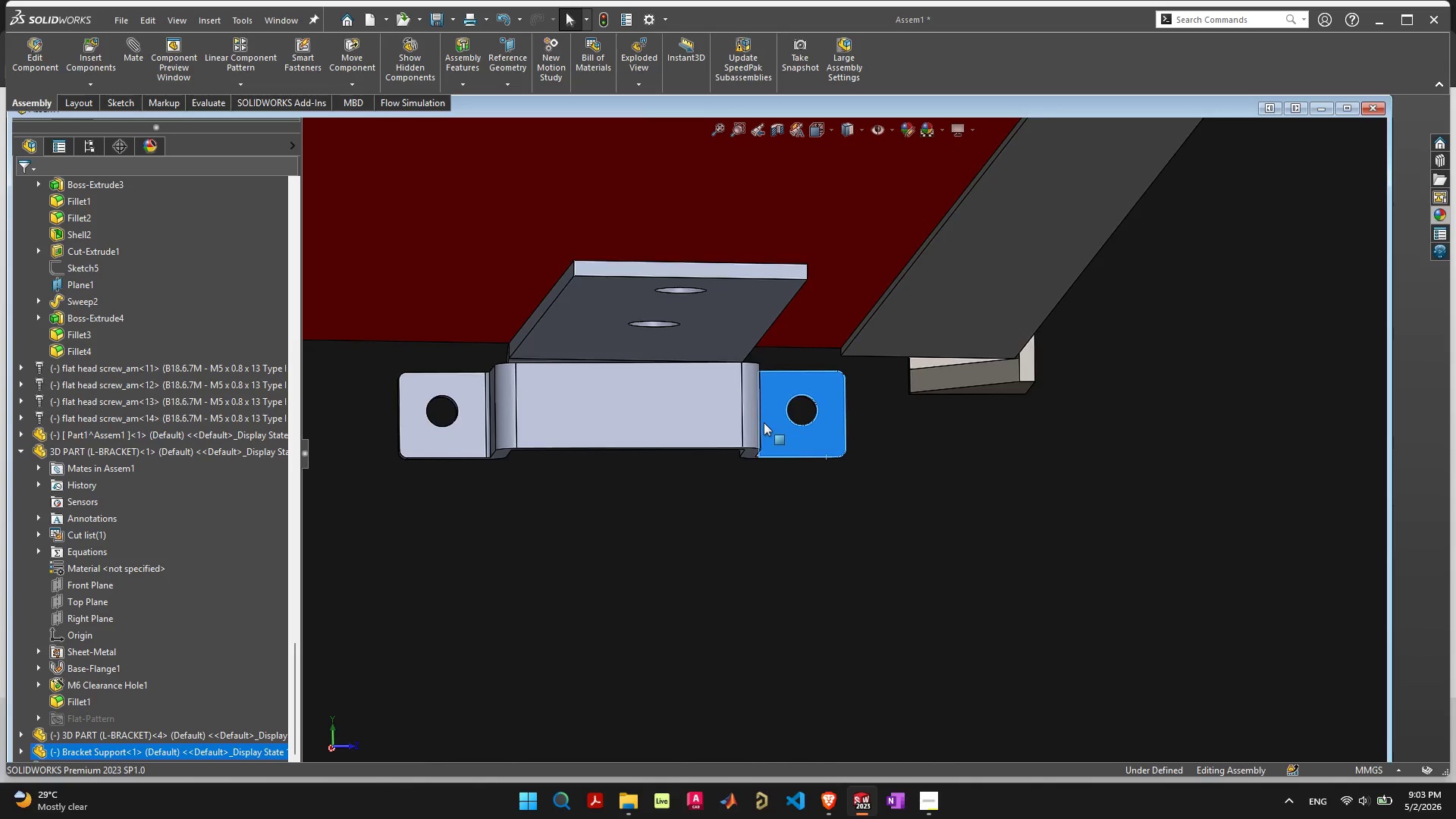 
scroll: coordinate [771, 429], scroll_direction: down, amount: 13.0
 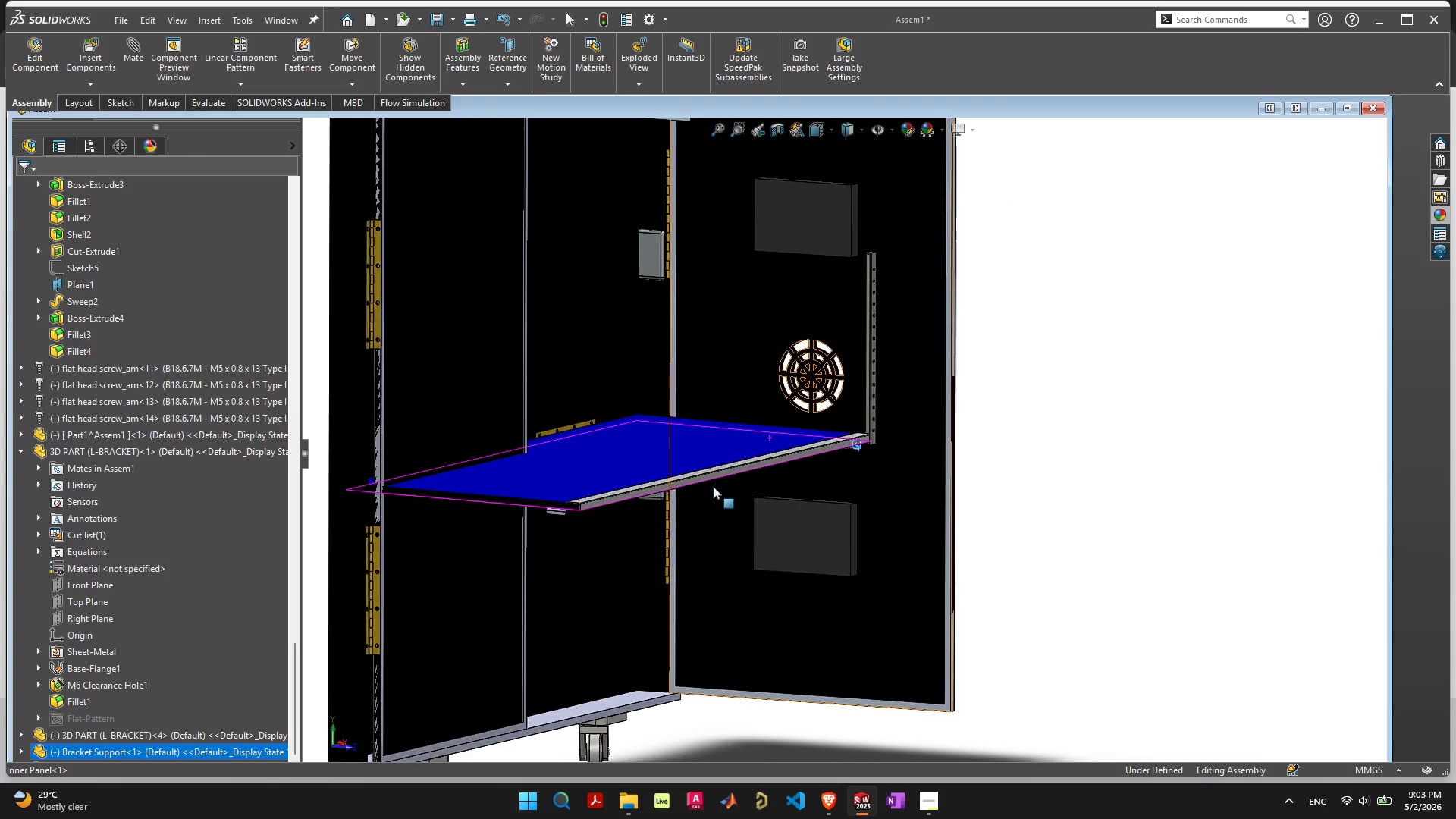 
left_click_drag(start_coordinate=[735, 445], to_coordinate=[733, 480])
 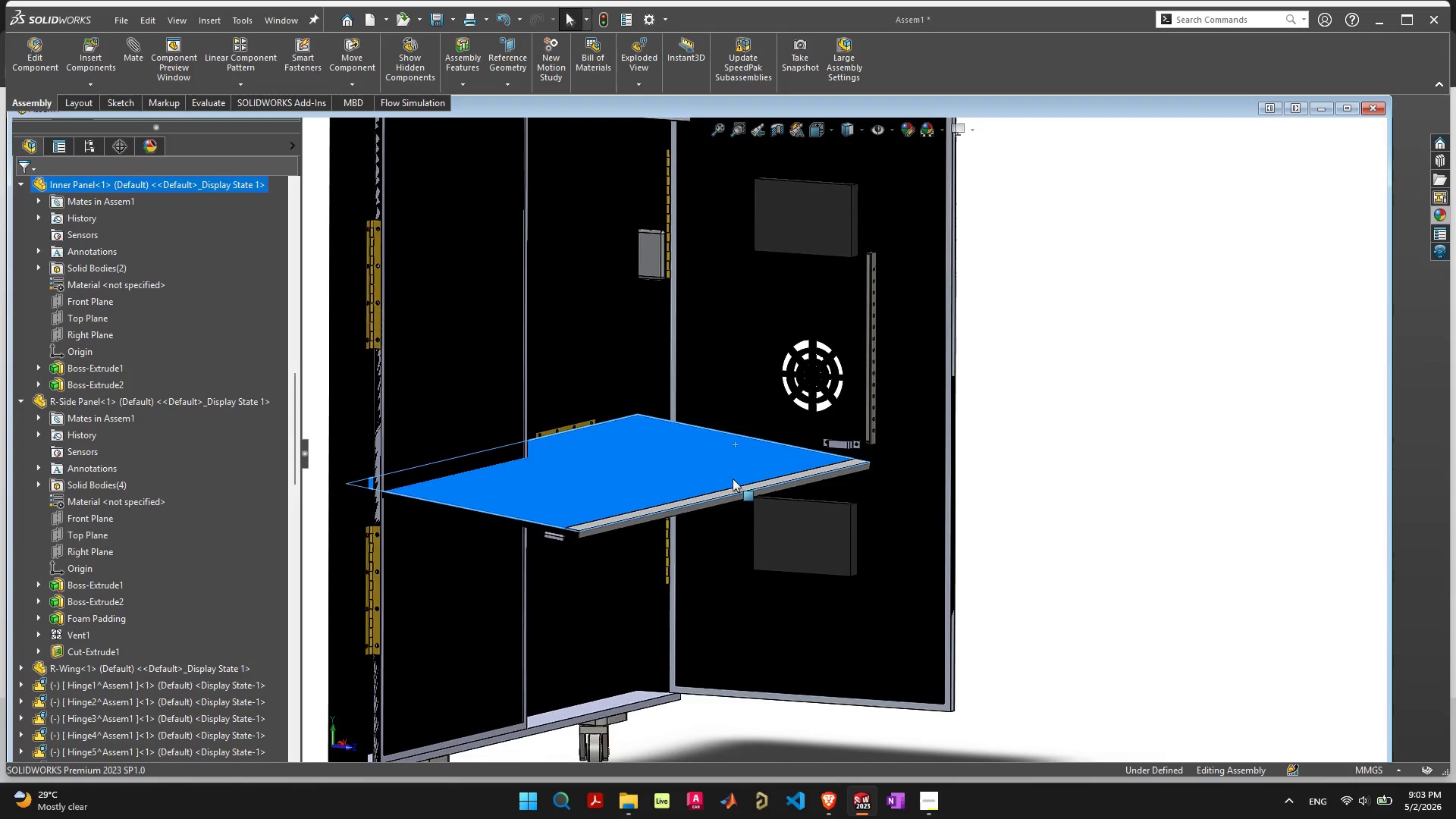 
left_click_drag(start_coordinate=[733, 479], to_coordinate=[741, 330])
 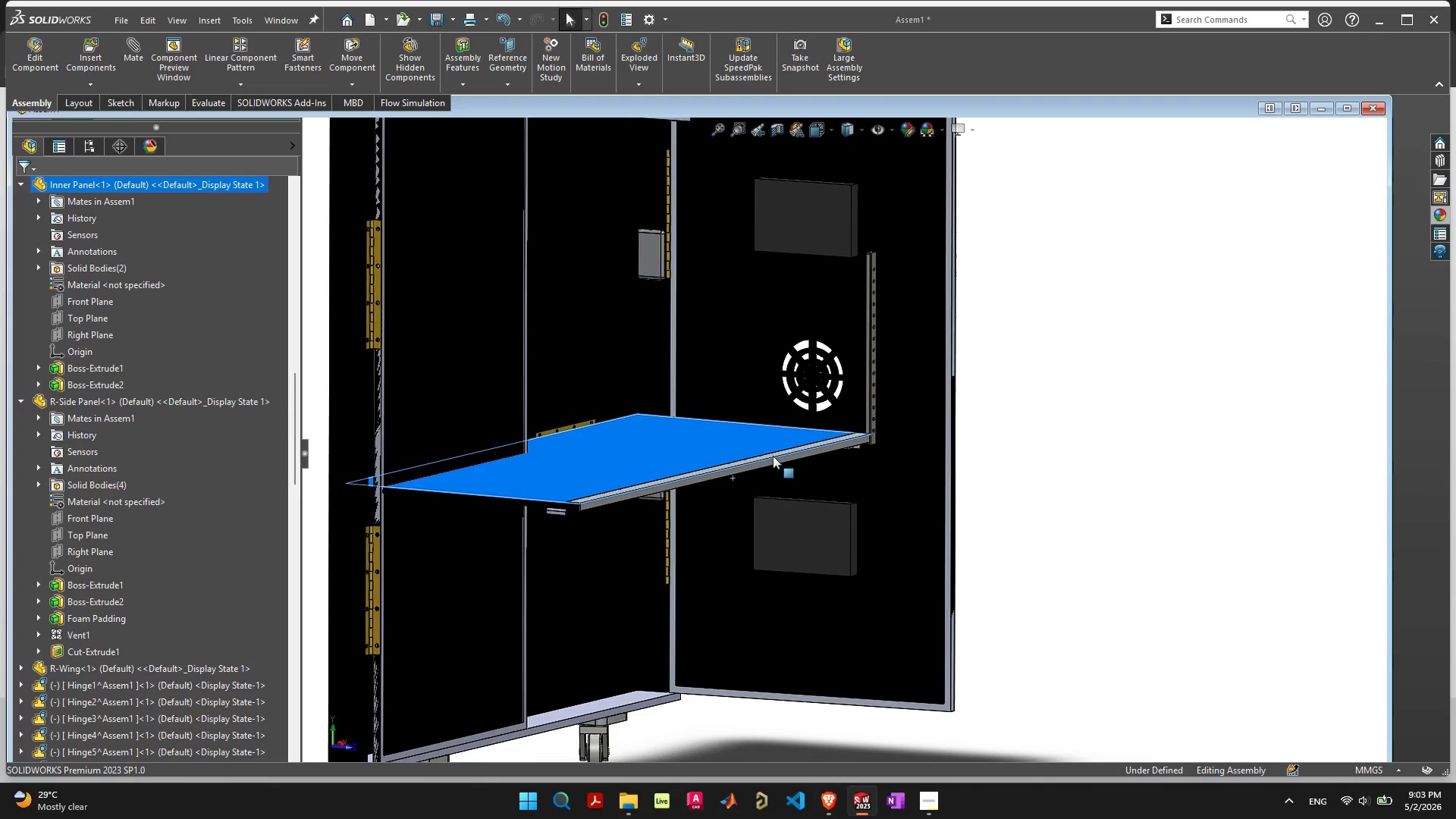 
scroll: coordinate [812, 471], scroll_direction: up, amount: 8.0
 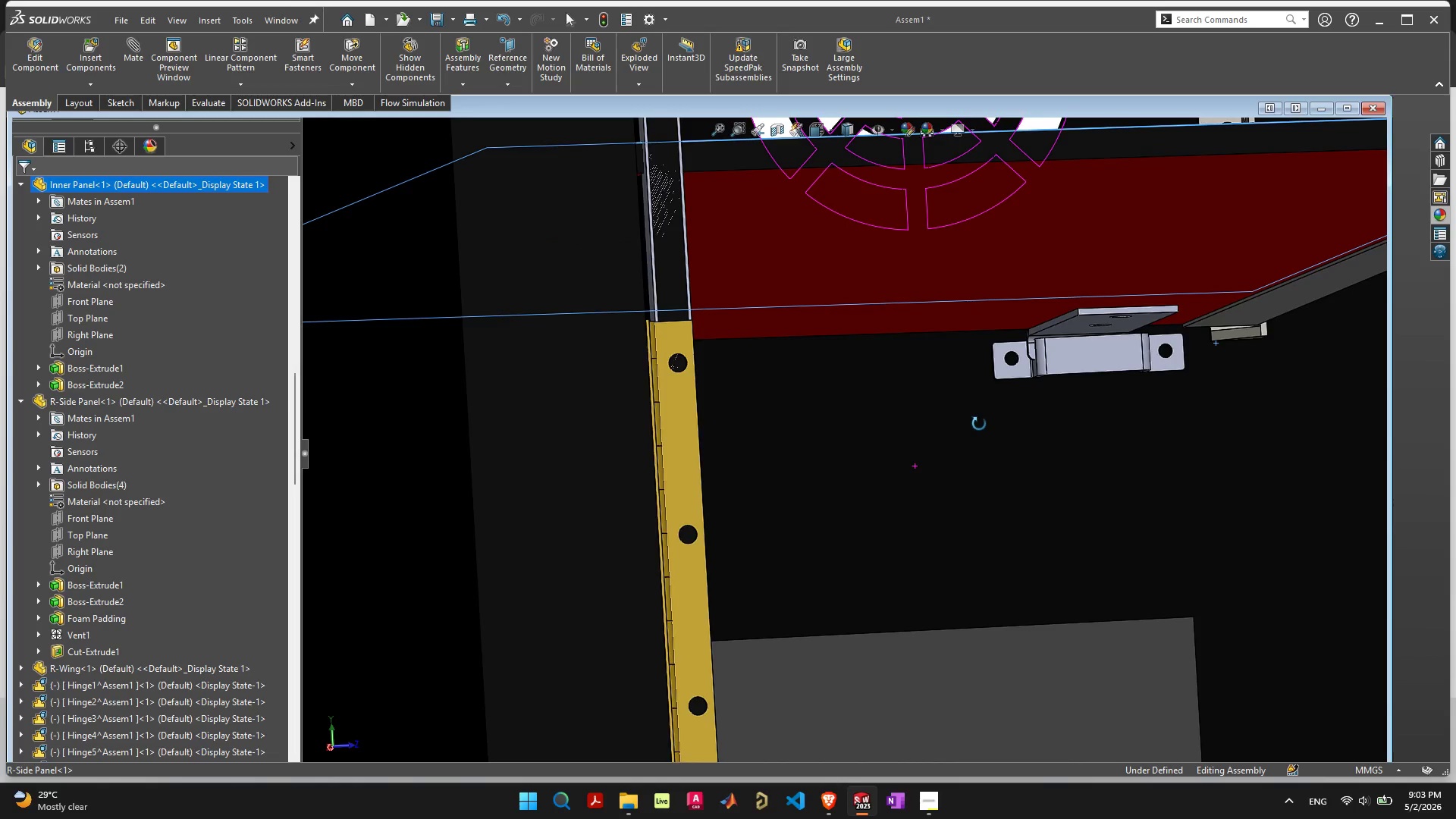 
left_click_drag(start_coordinate=[984, 385], to_coordinate=[903, 377])
 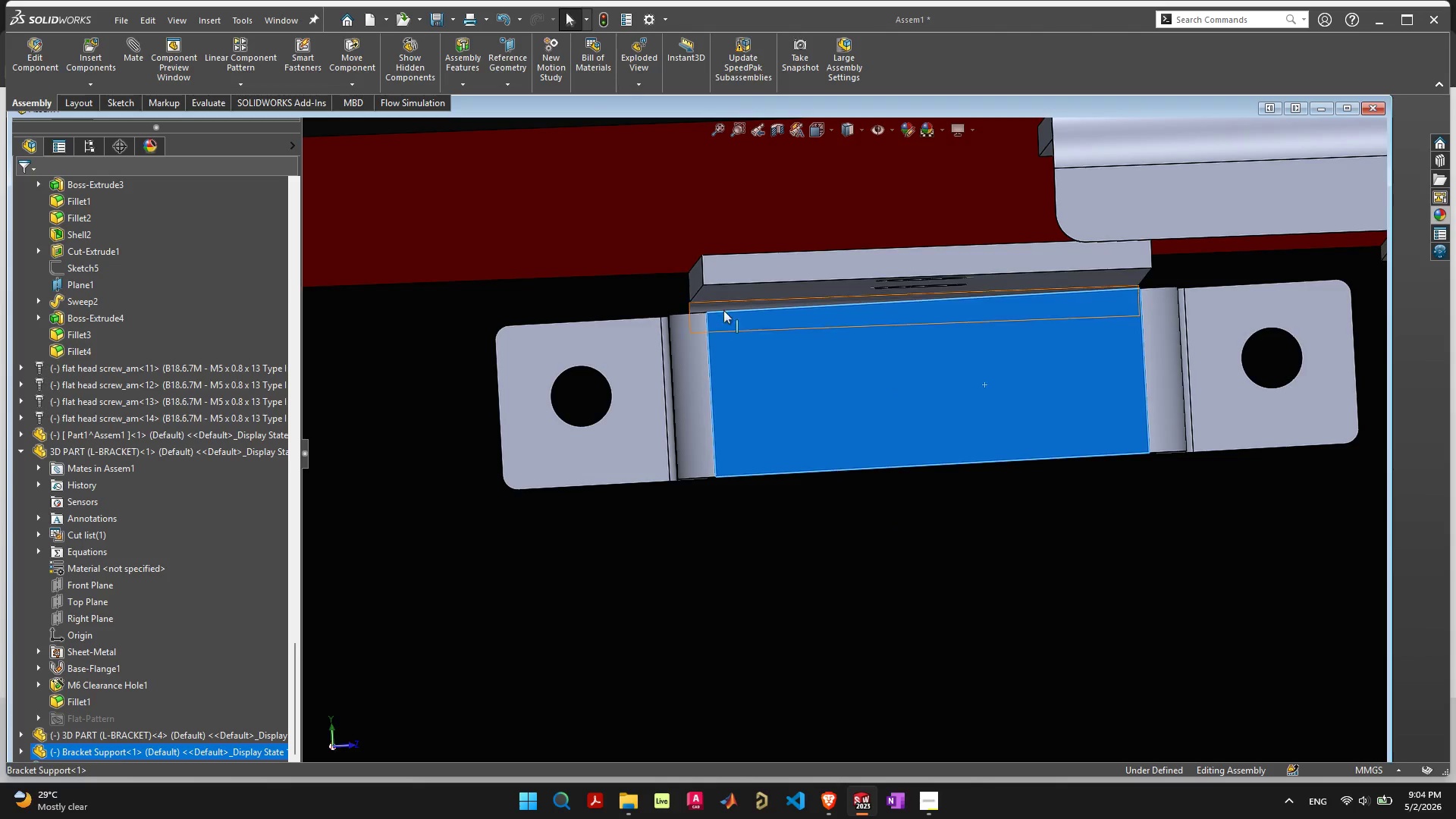 
scroll: coordinate [1016, 379], scroll_direction: up, amount: 8.0
 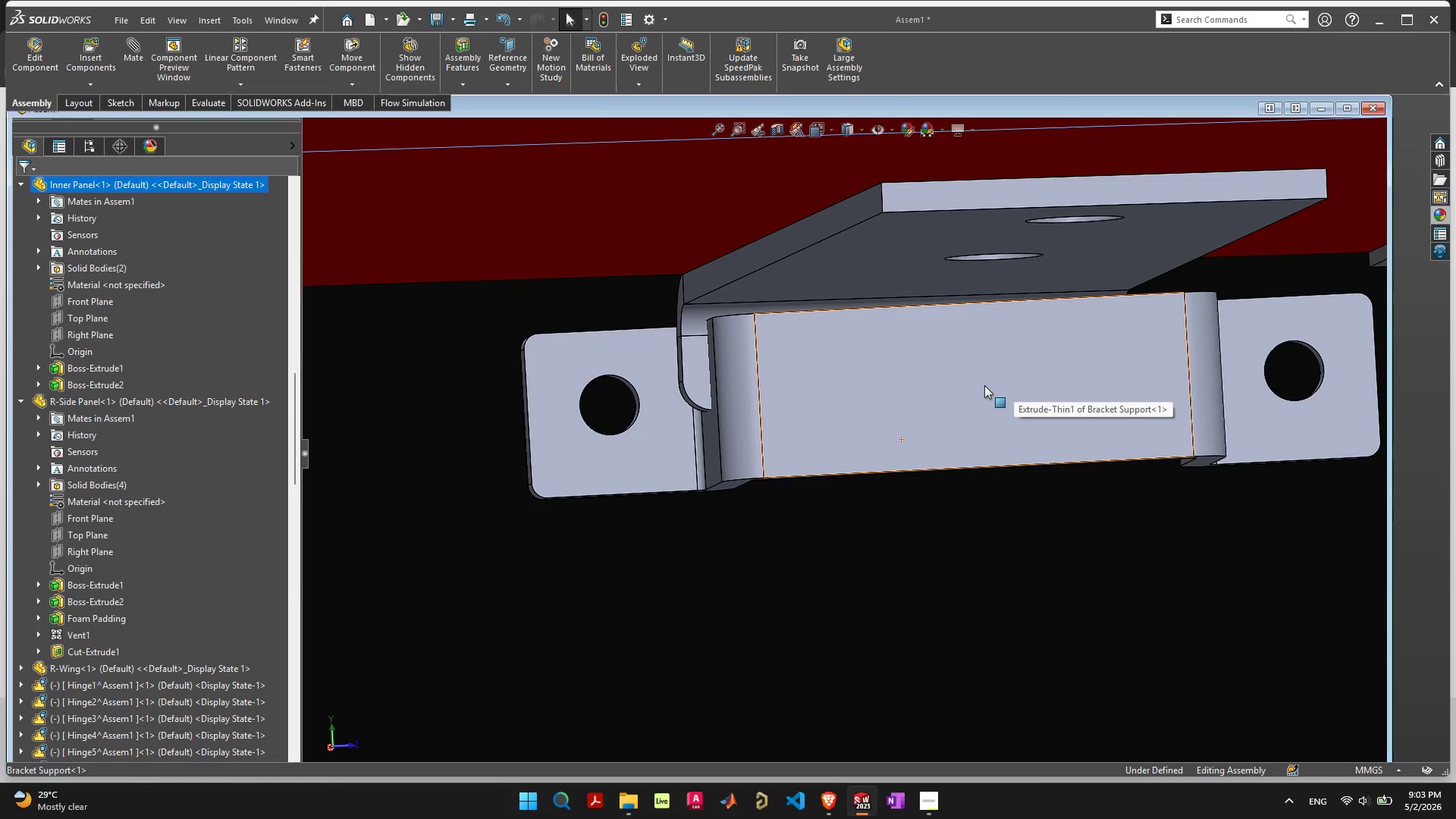 
wait(6.84)
 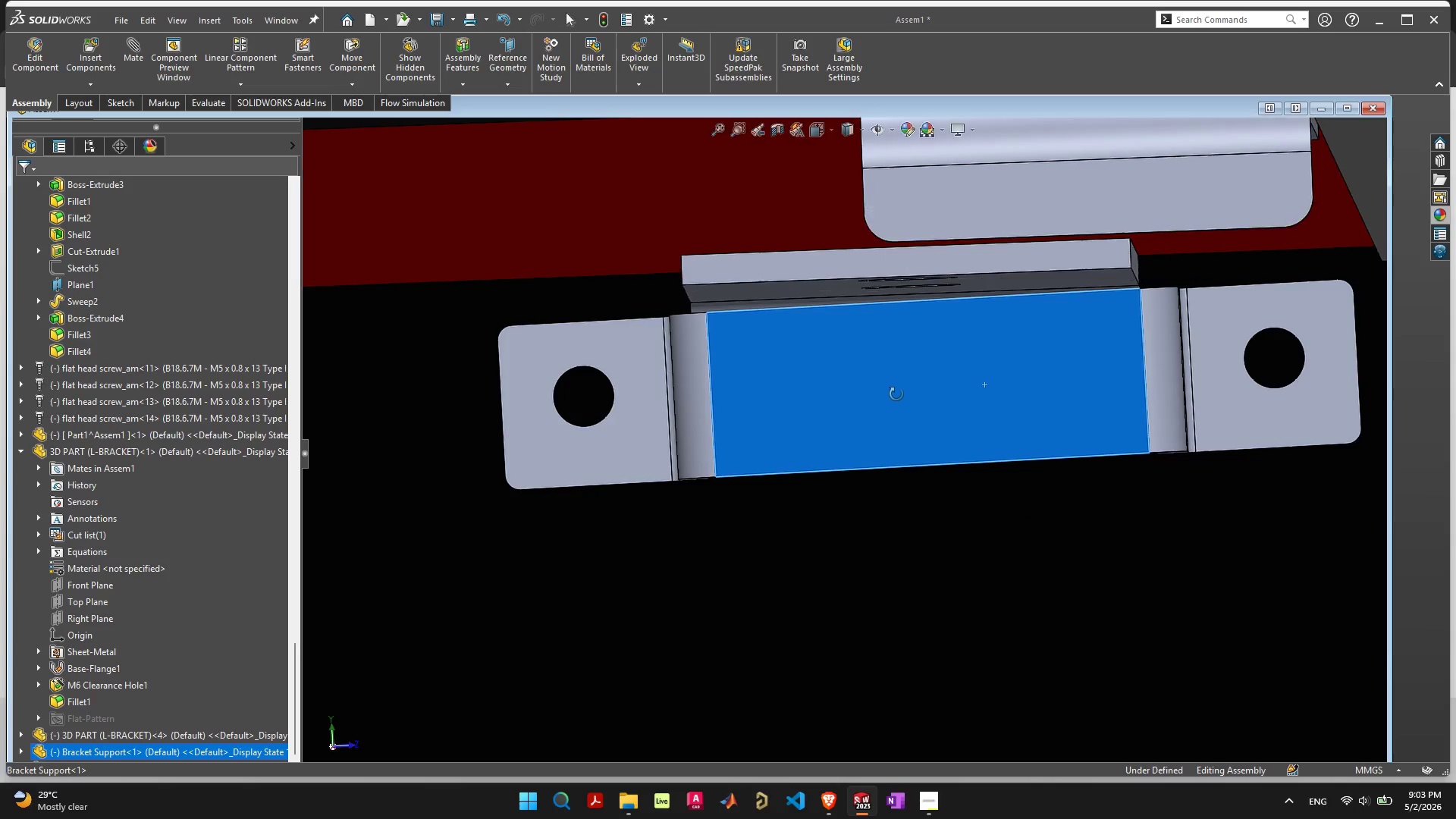 
left_click([744, 290])
 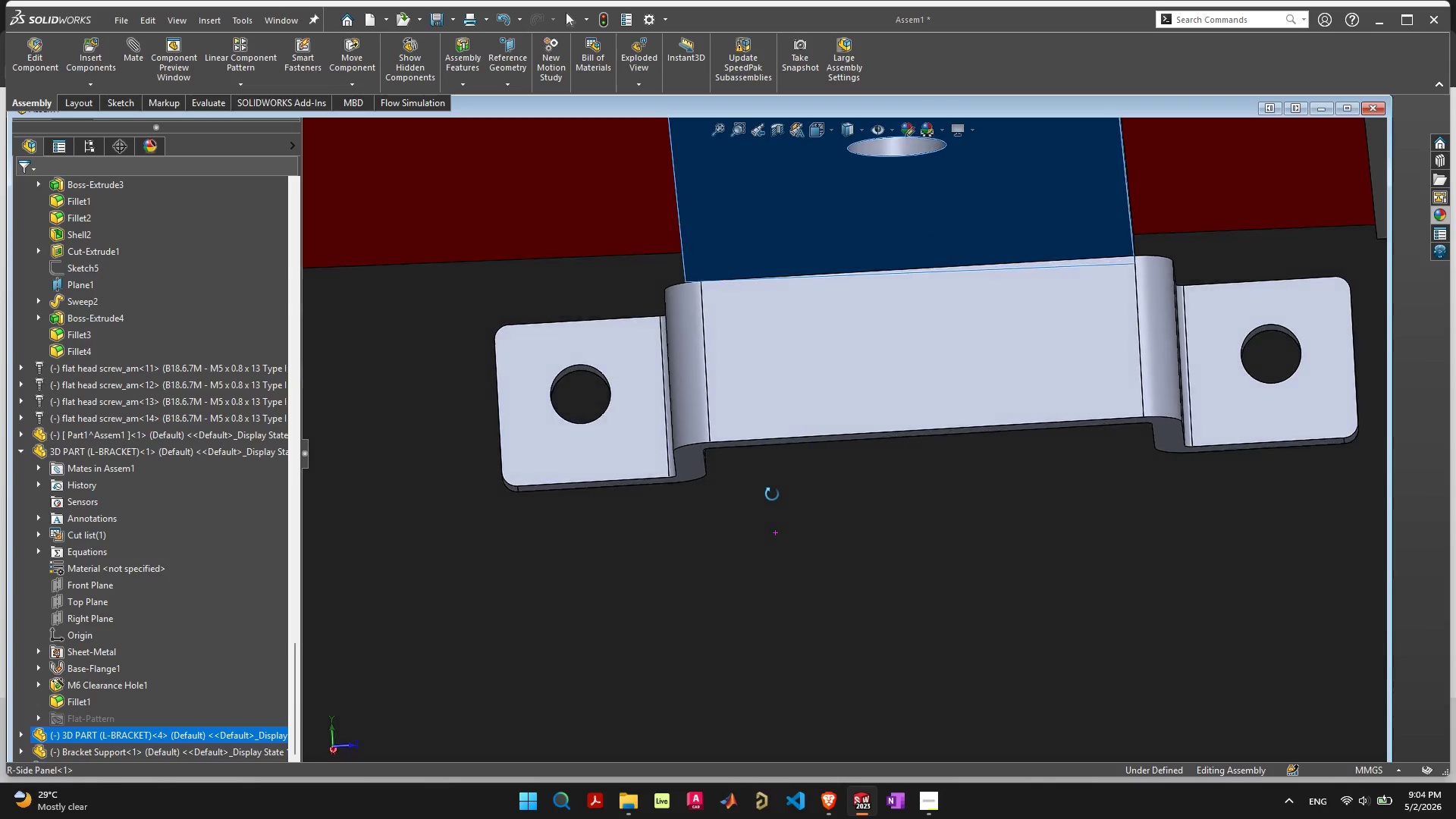 
hold_key(key=ShiftLeft, duration=2.94)
left_click([764, 442])
 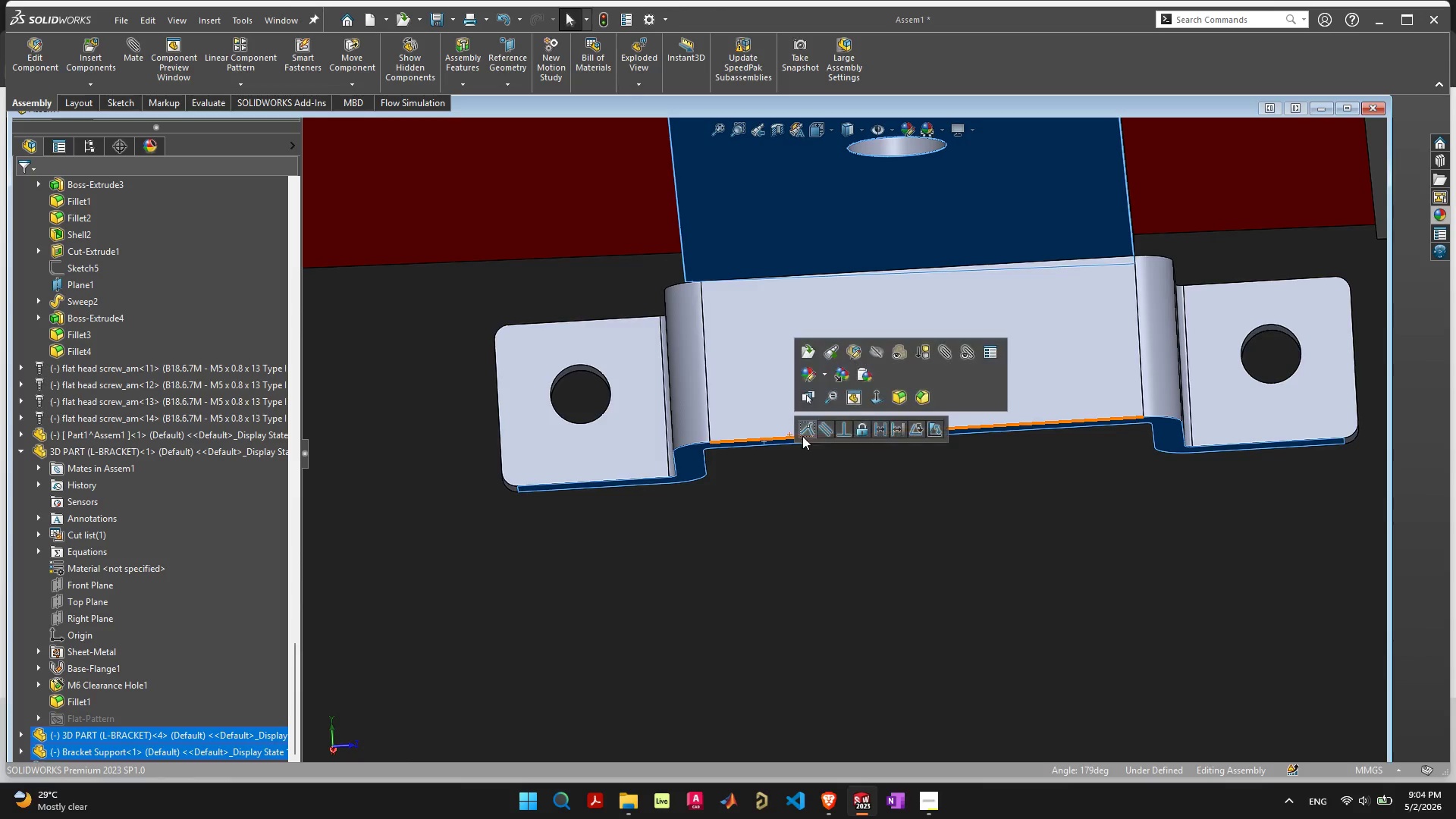 
left_click([826, 433])
 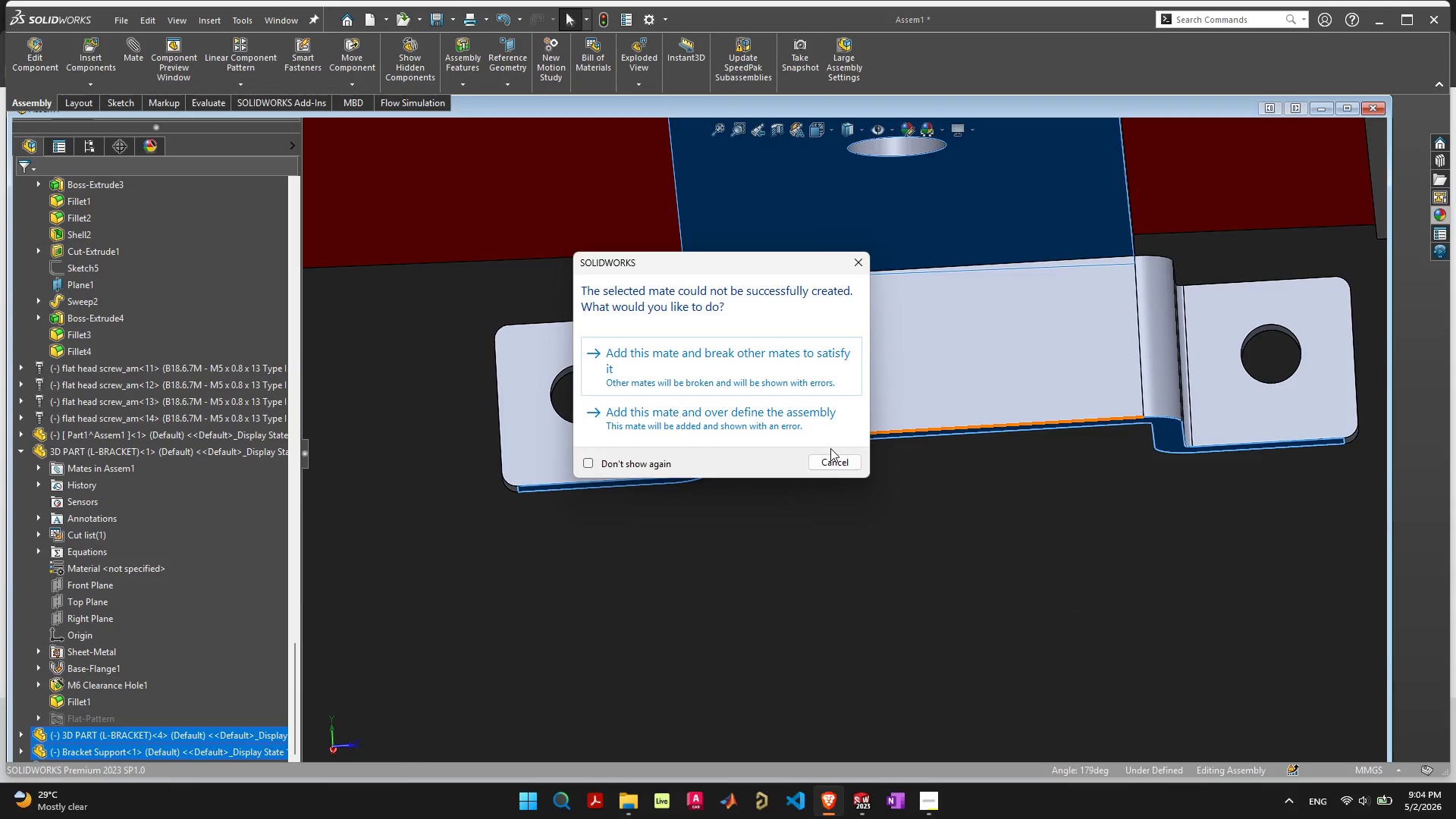 
left_click([834, 465])
 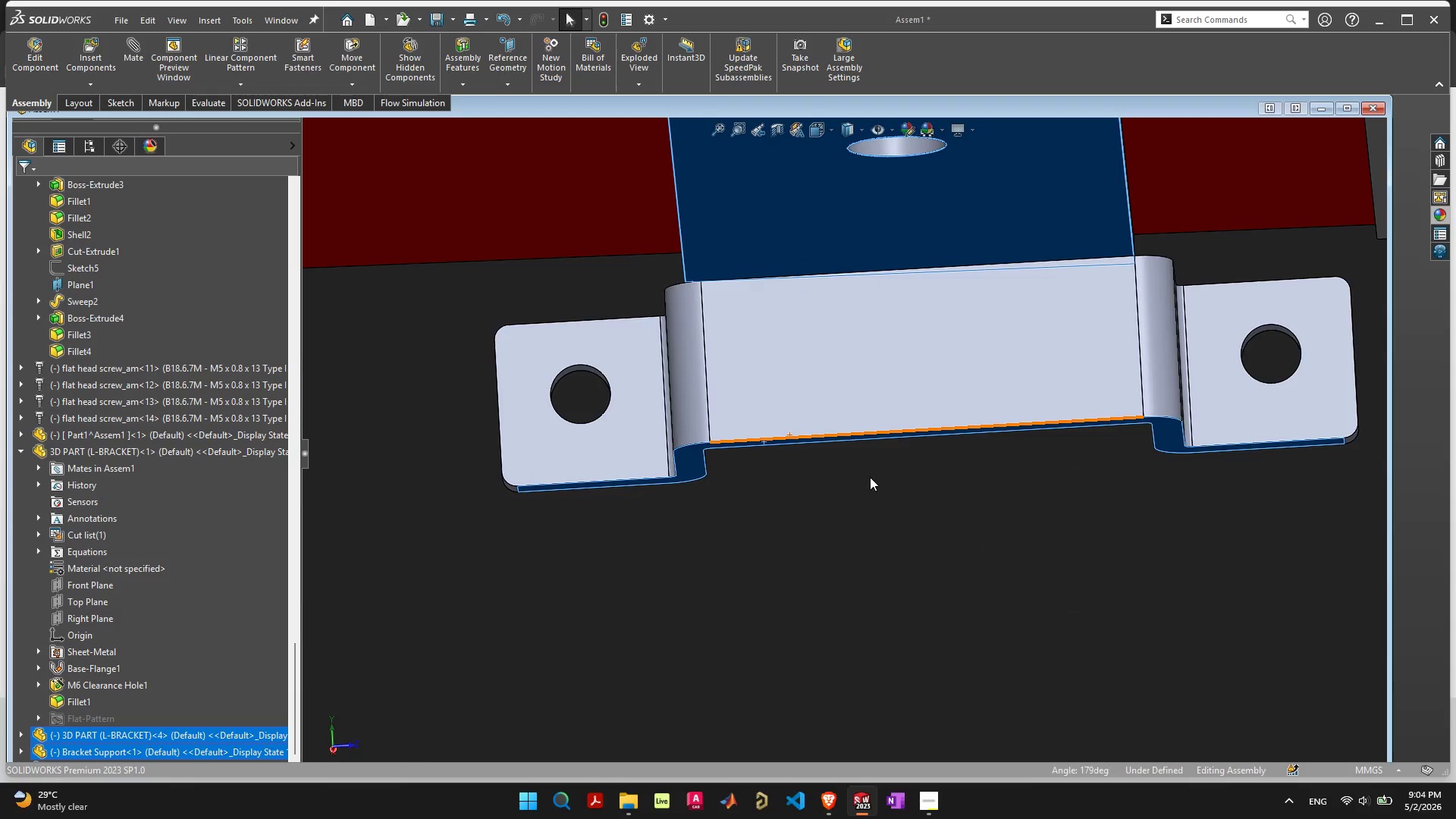 
scroll: coordinate [956, 490], scroll_direction: down, amount: 12.0
 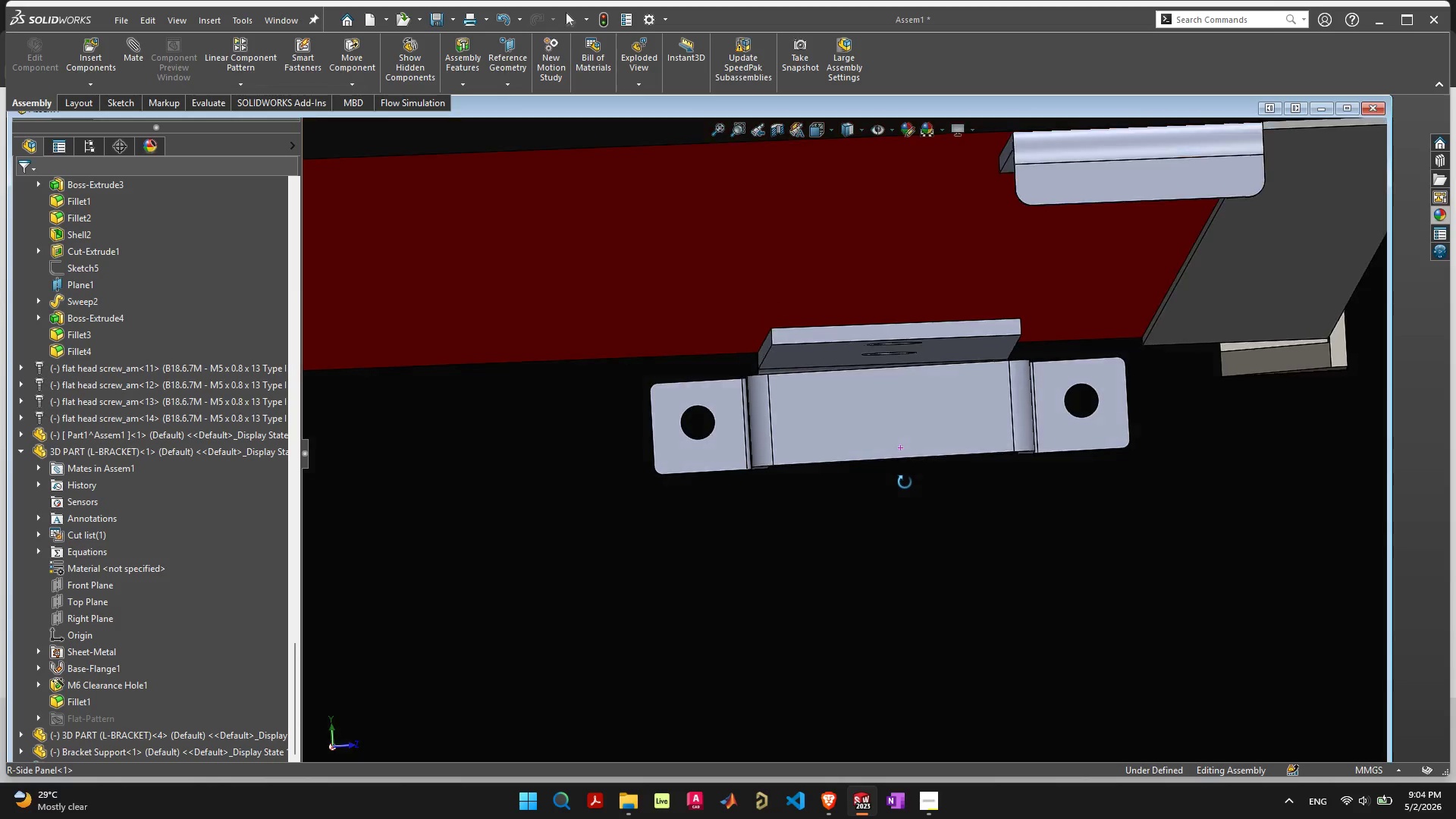 
scroll: coordinate [917, 429], scroll_direction: up, amount: 1.0
 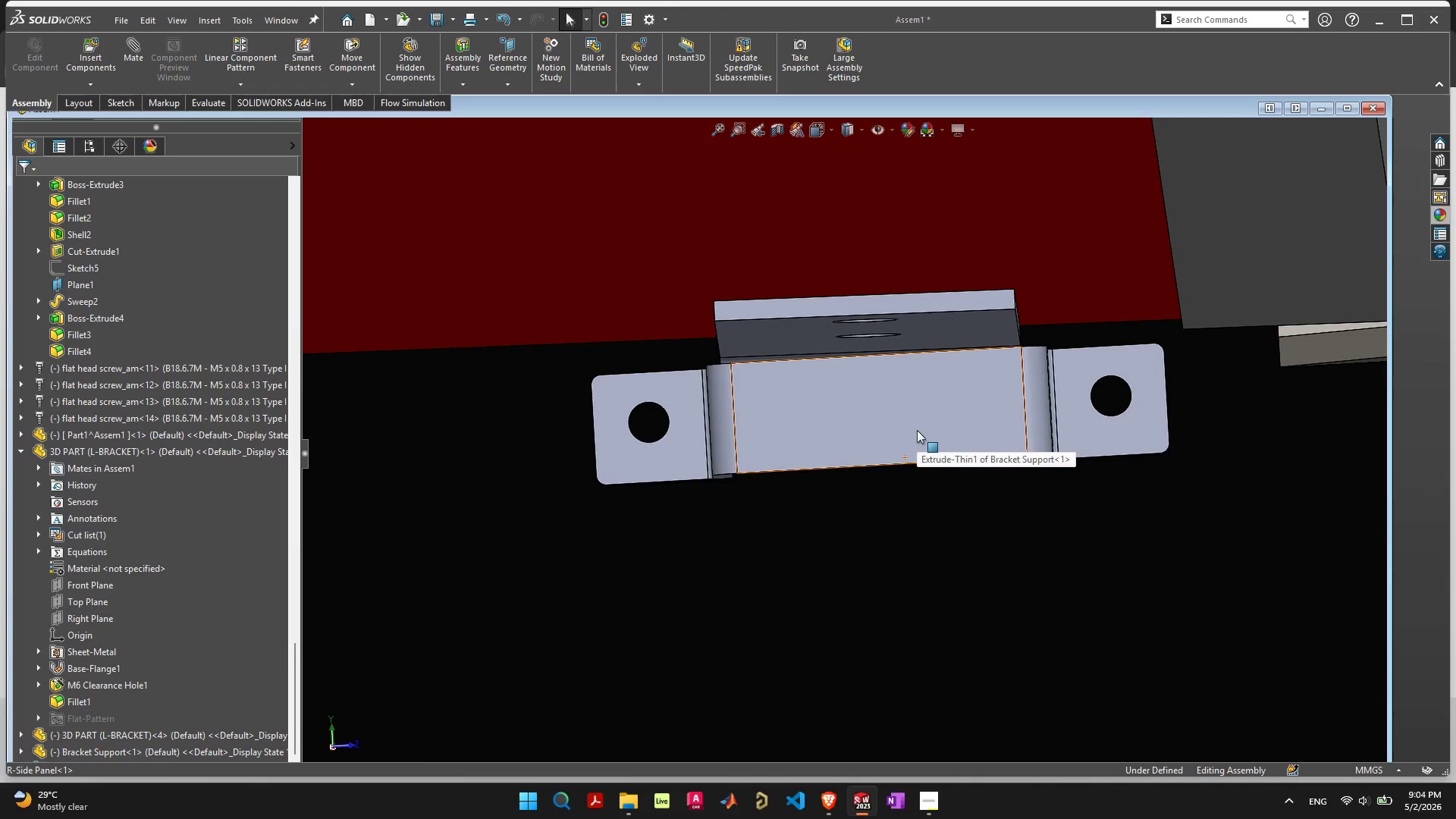 
left_click_drag(start_coordinate=[917, 430], to_coordinate=[901, 426])
 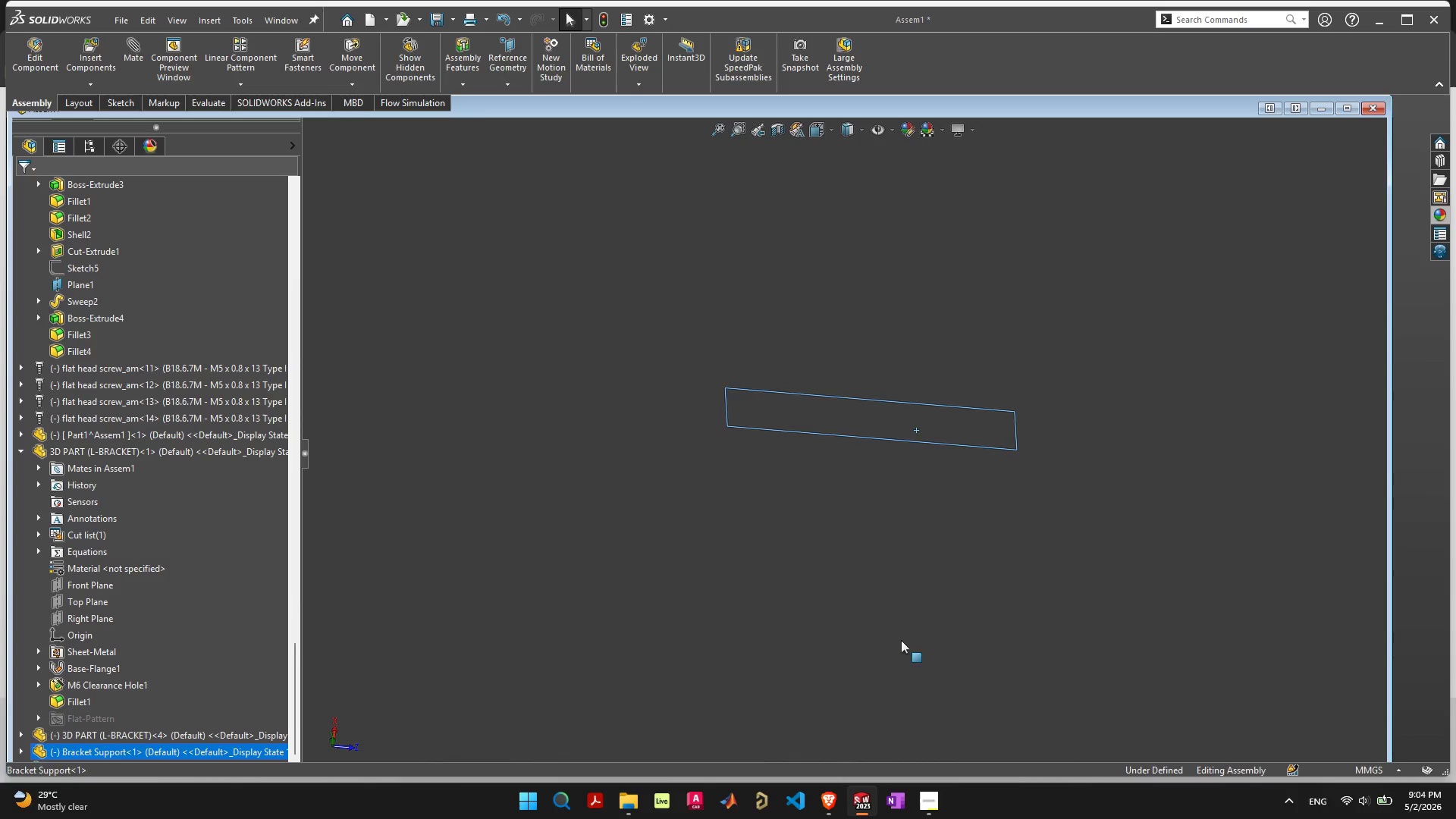 
scroll: coordinate [921, 524], scroll_direction: down, amount: 18.0
 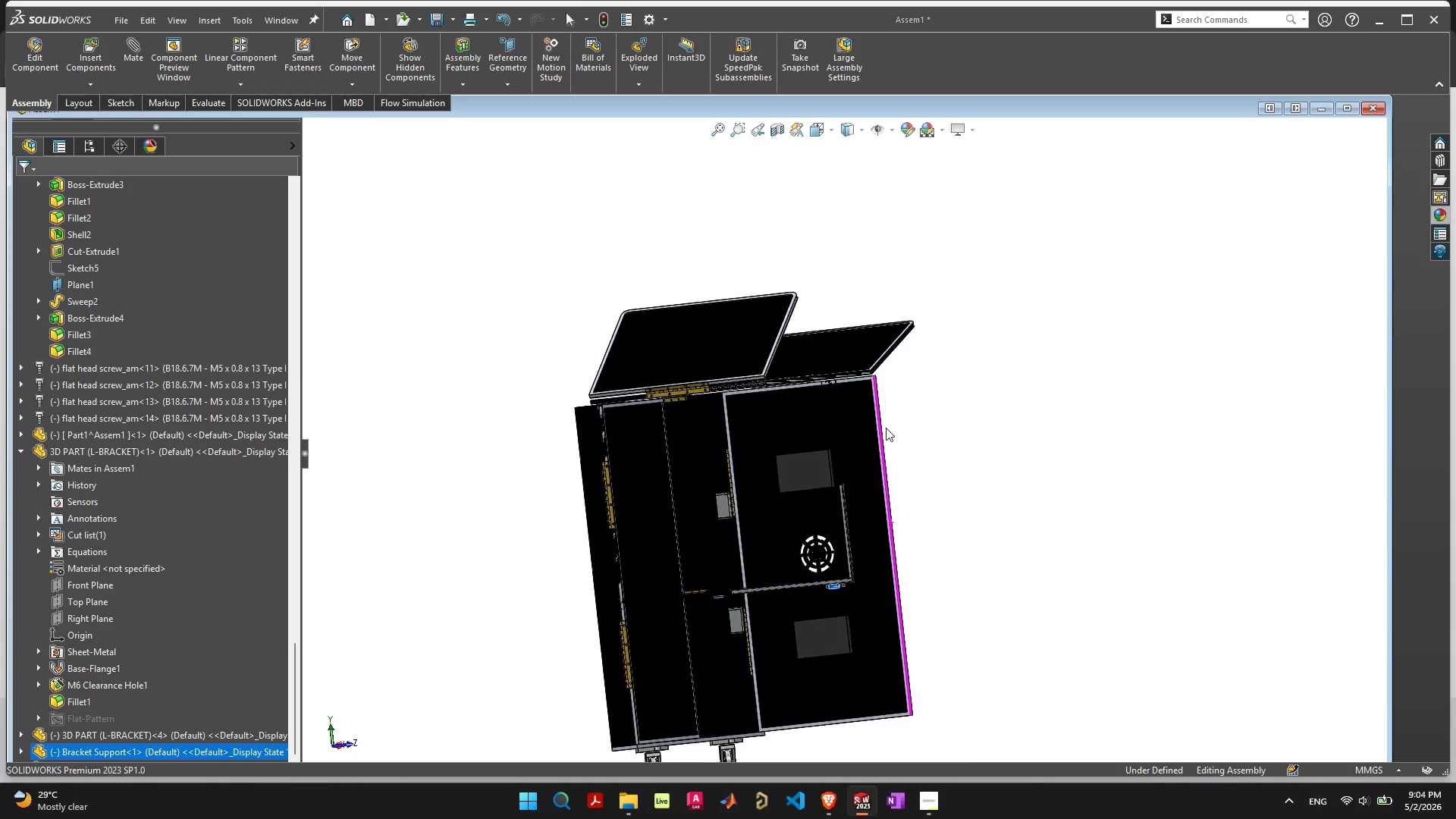 
scroll: coordinate [822, 620], scroll_direction: none, amount: 0.0
 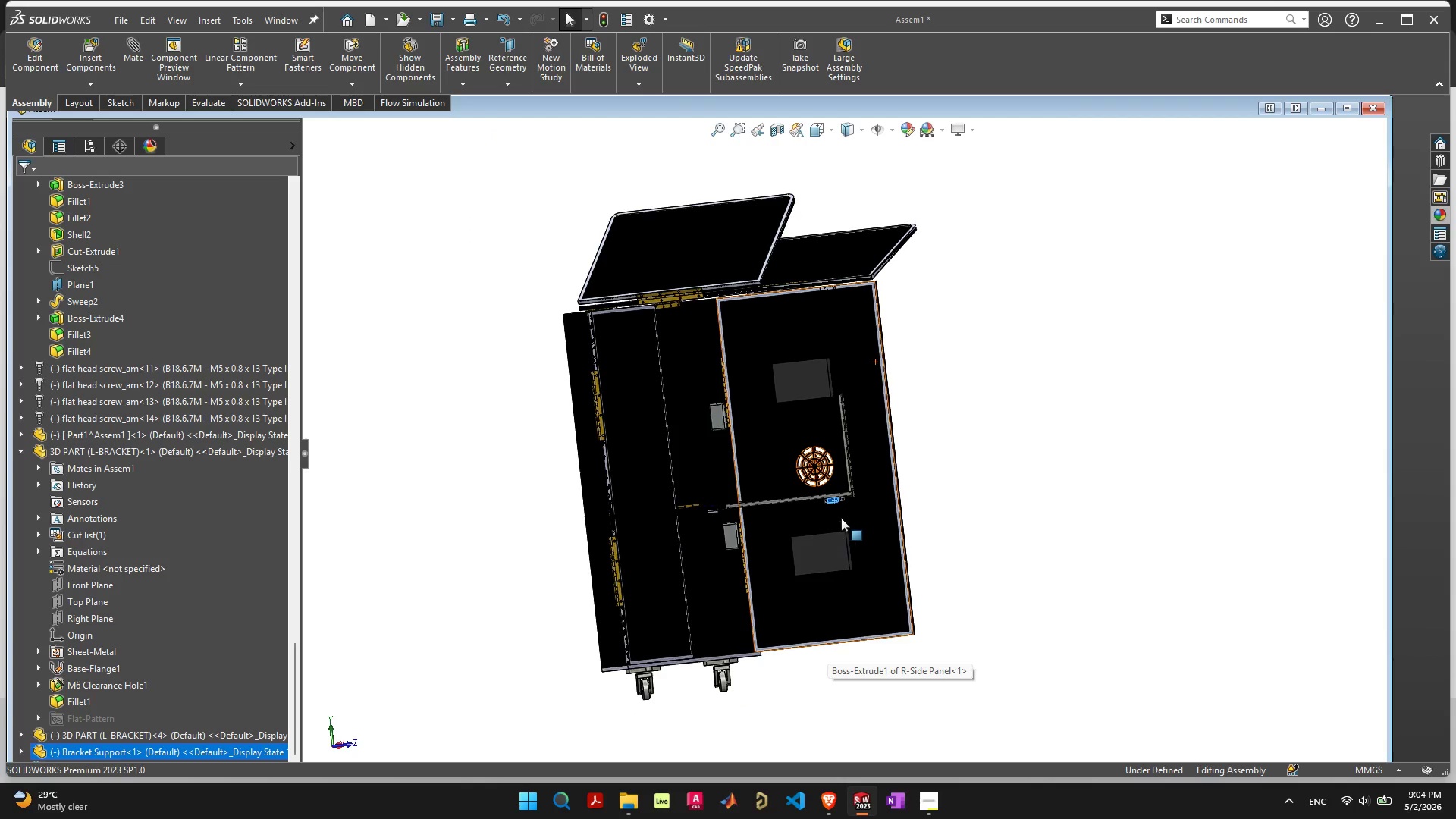 
key(Control+S)
 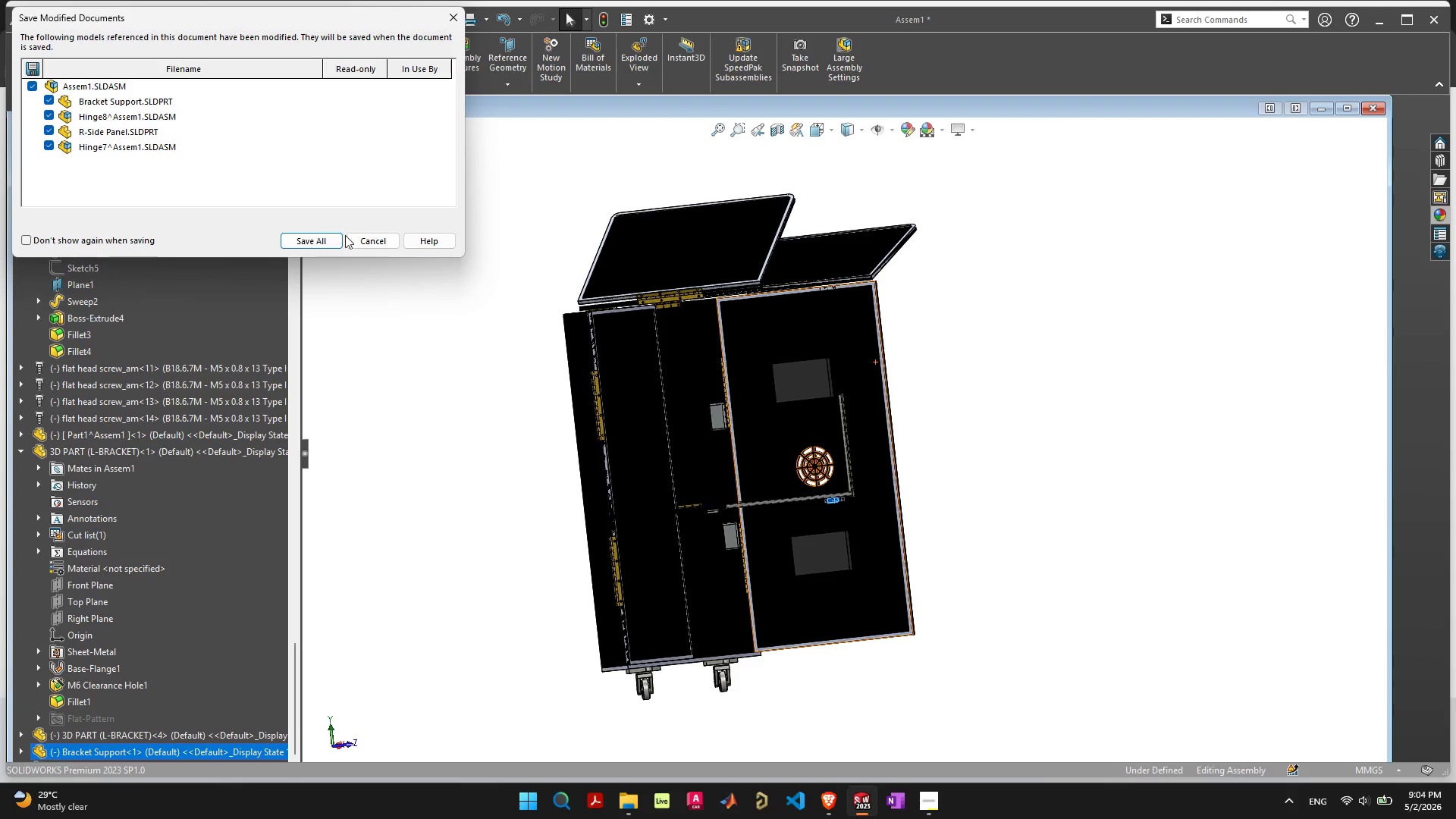 
left_click([315, 240])
 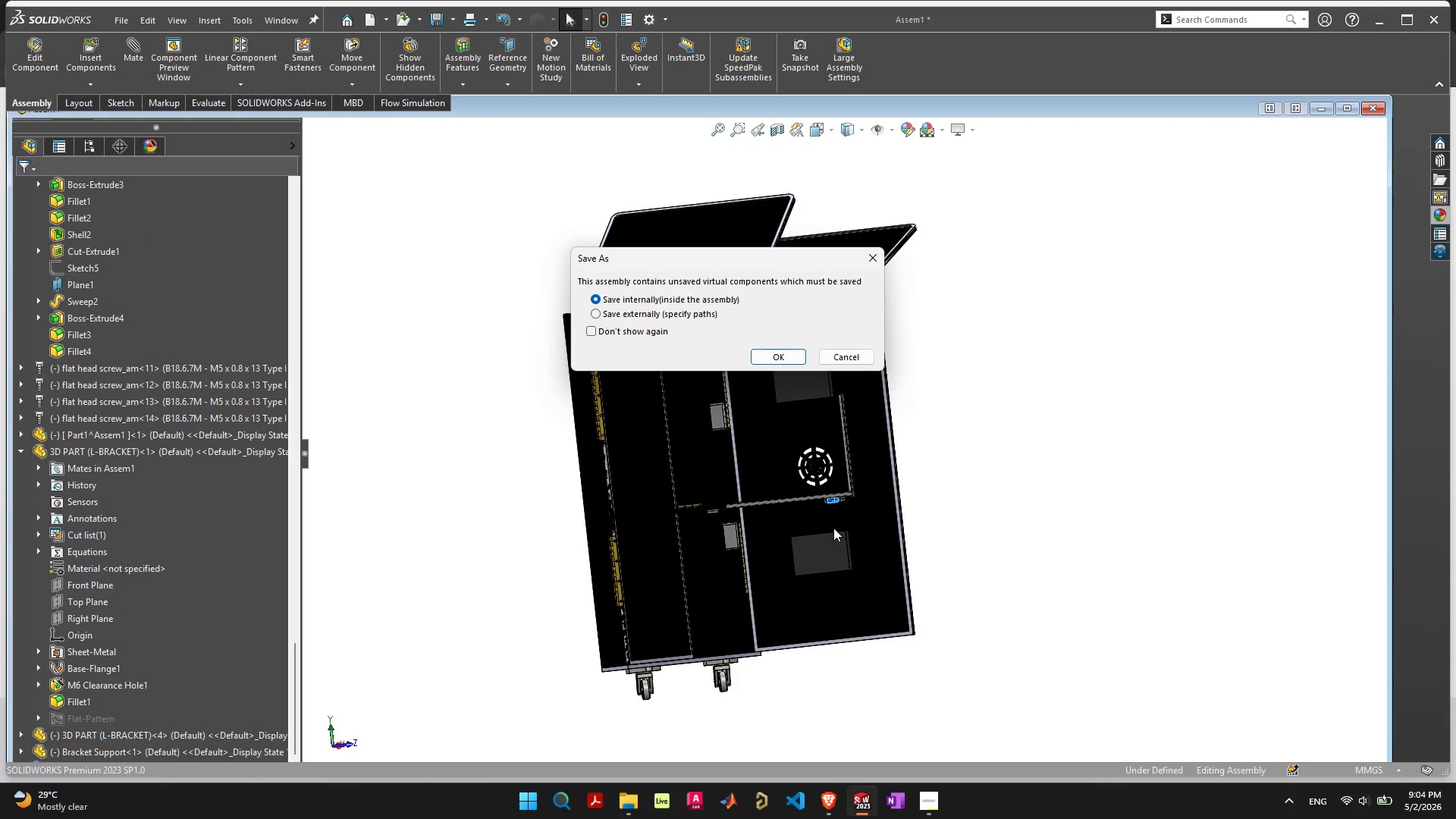 
wait(5.94)
 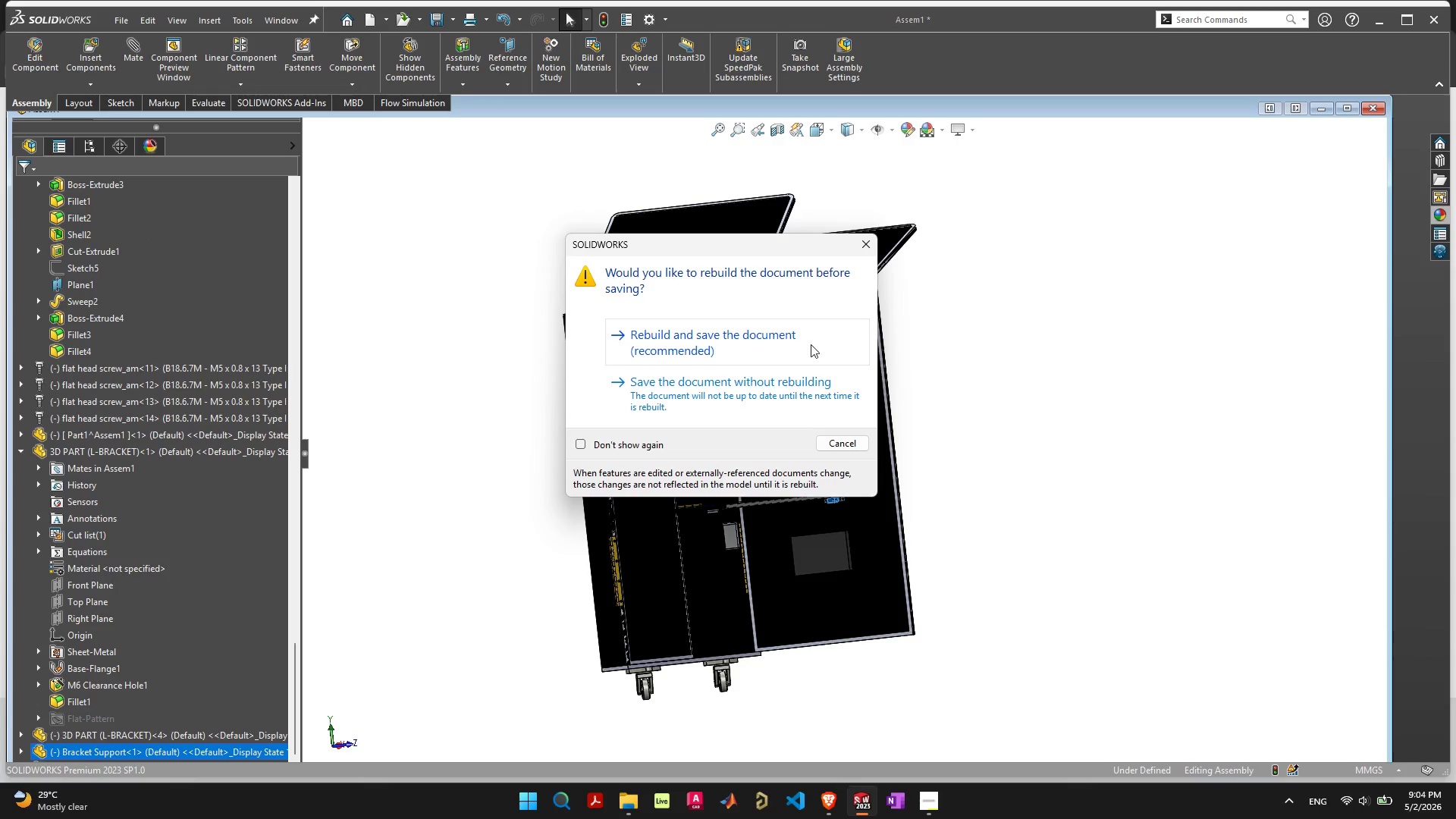 
left_click([773, 355])
 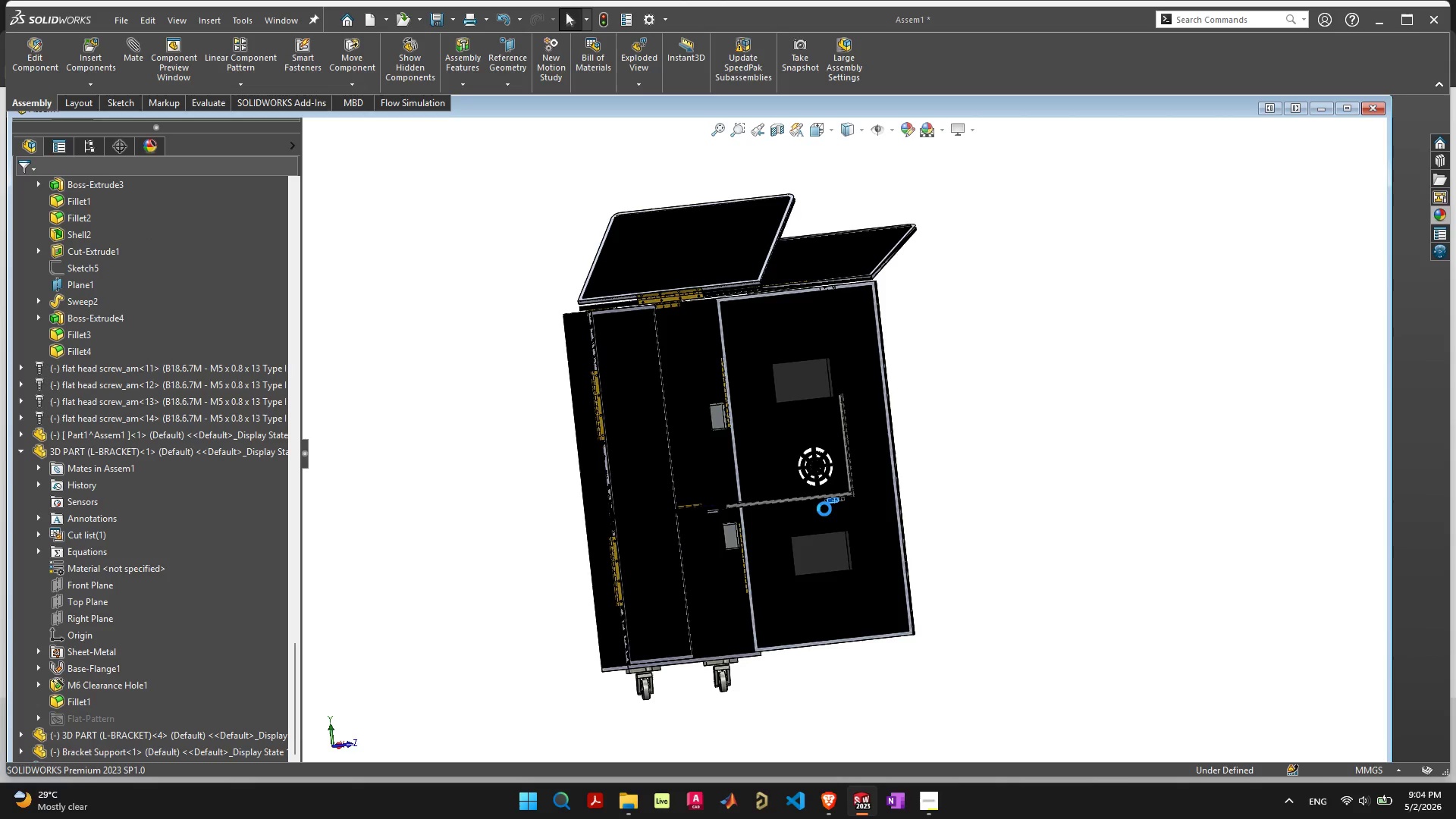 
scroll: coordinate [885, 407], scroll_direction: up, amount: 21.0
 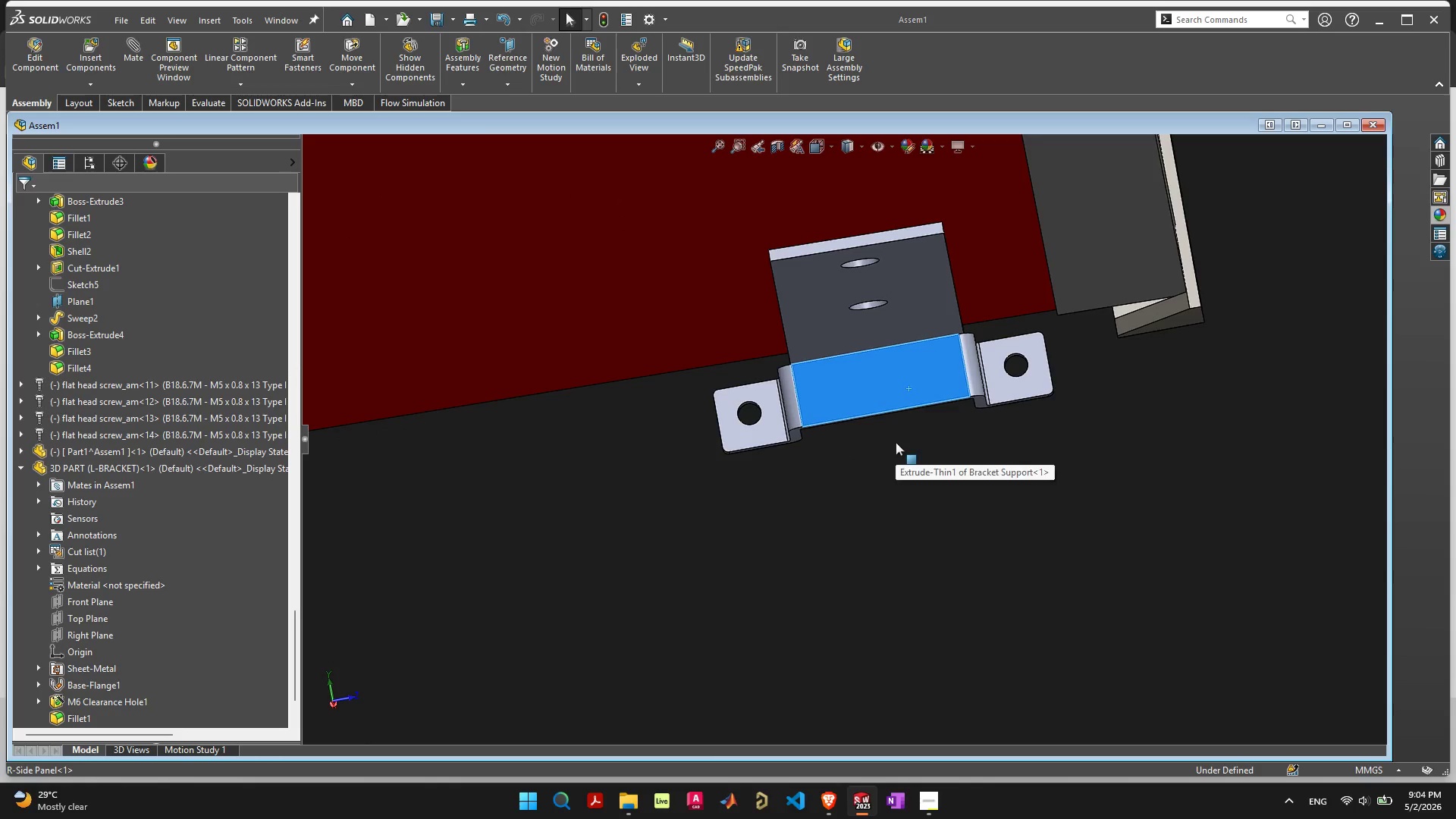 
middle_click([896, 442])
 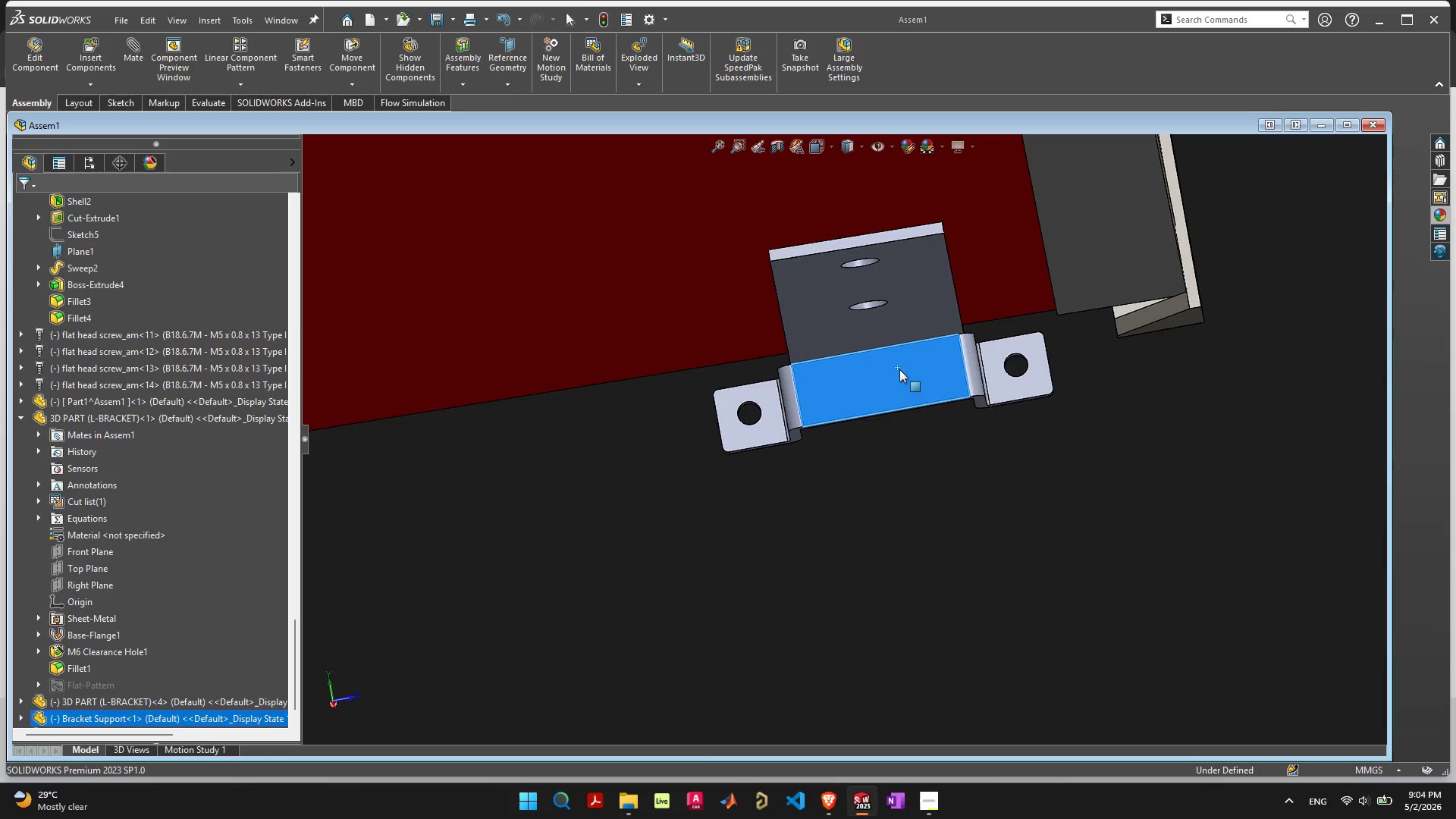 
left_click_drag(start_coordinate=[868, 371], to_coordinate=[870, 386])
 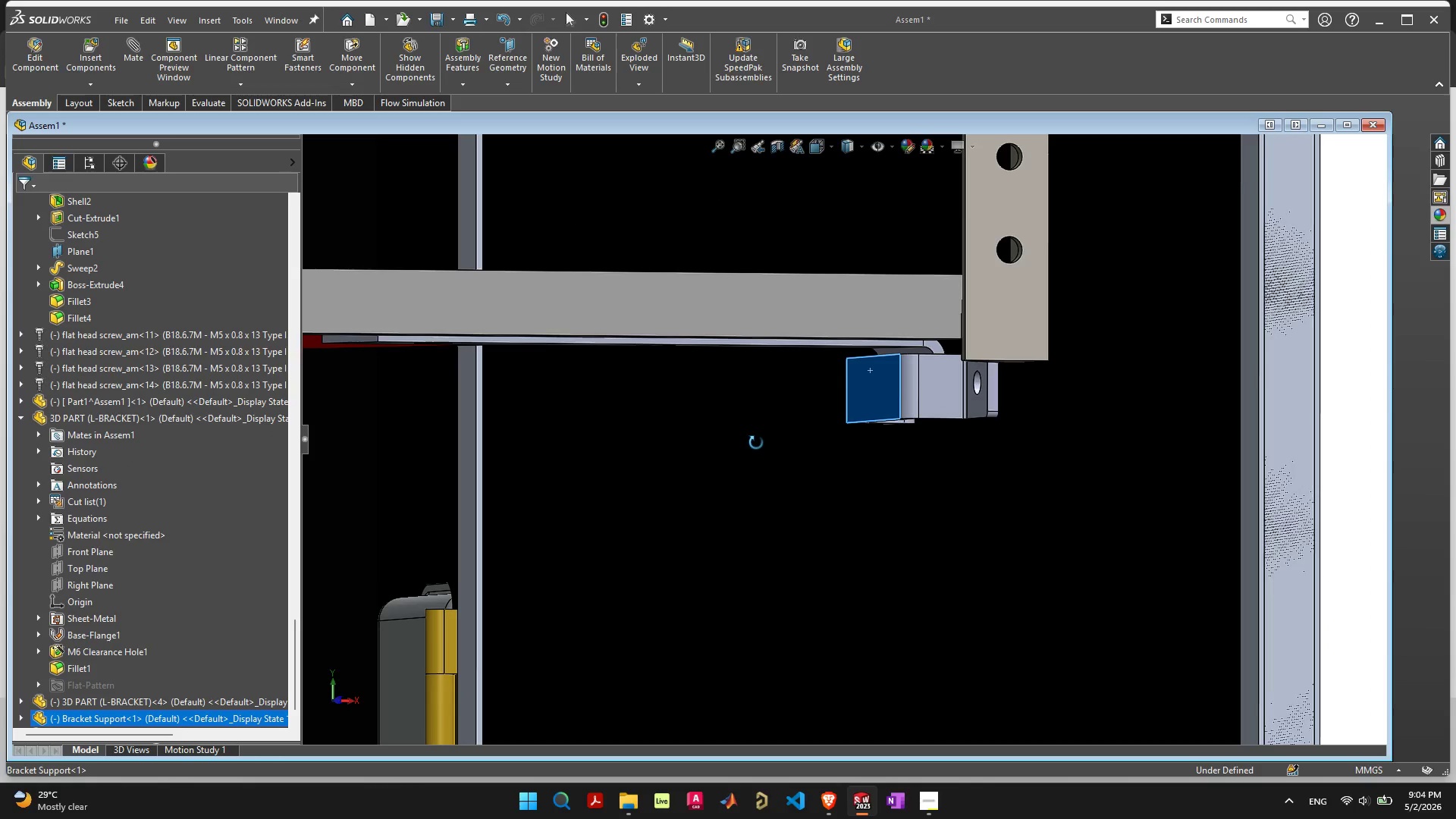 
wait(5.2)
 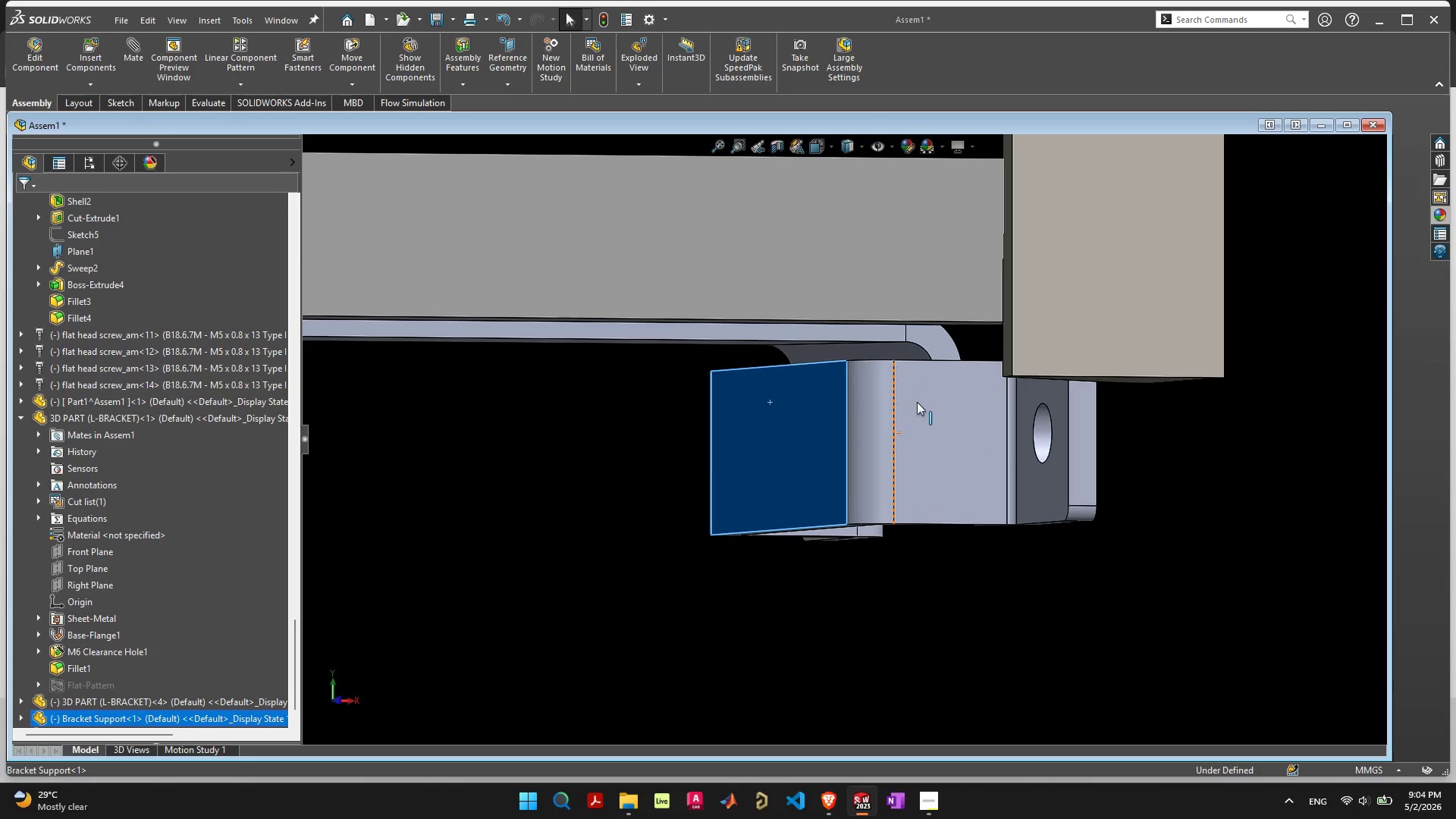 
left_click_drag(start_coordinate=[917, 402], to_coordinate=[916, 382])
 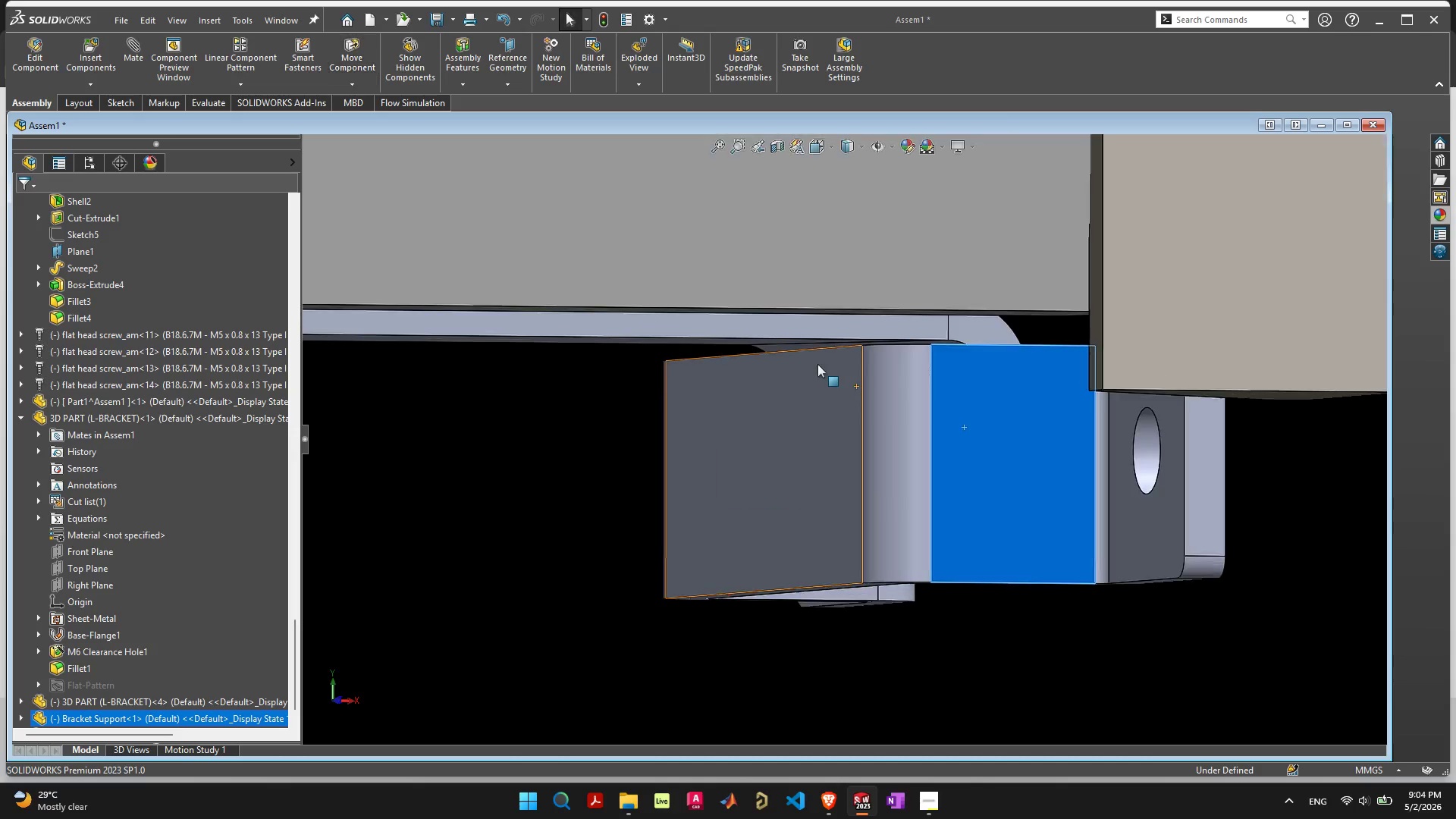 
scroll: coordinate [821, 362], scroll_direction: up, amount: 13.0
 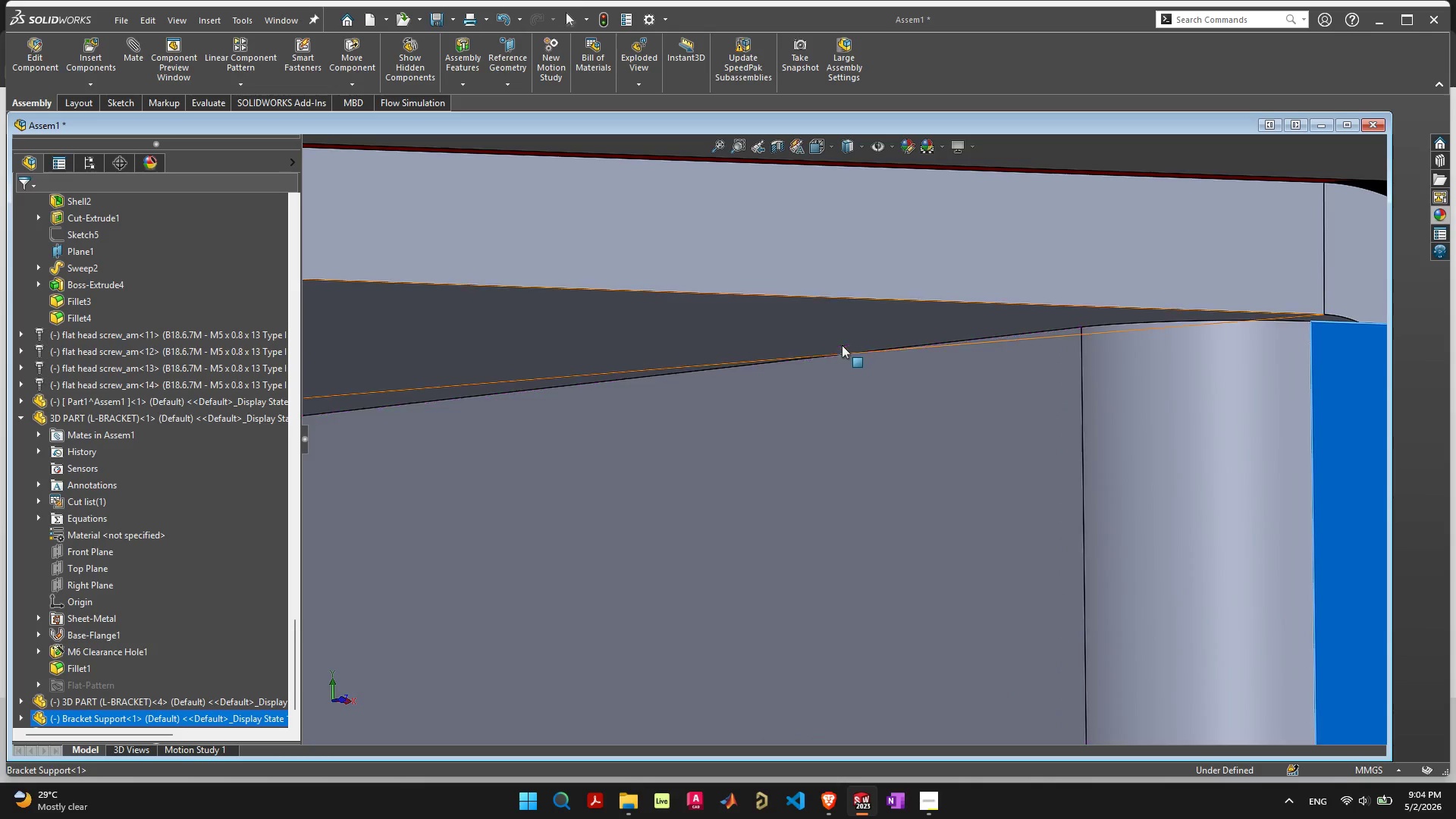 
left_click([836, 329])
 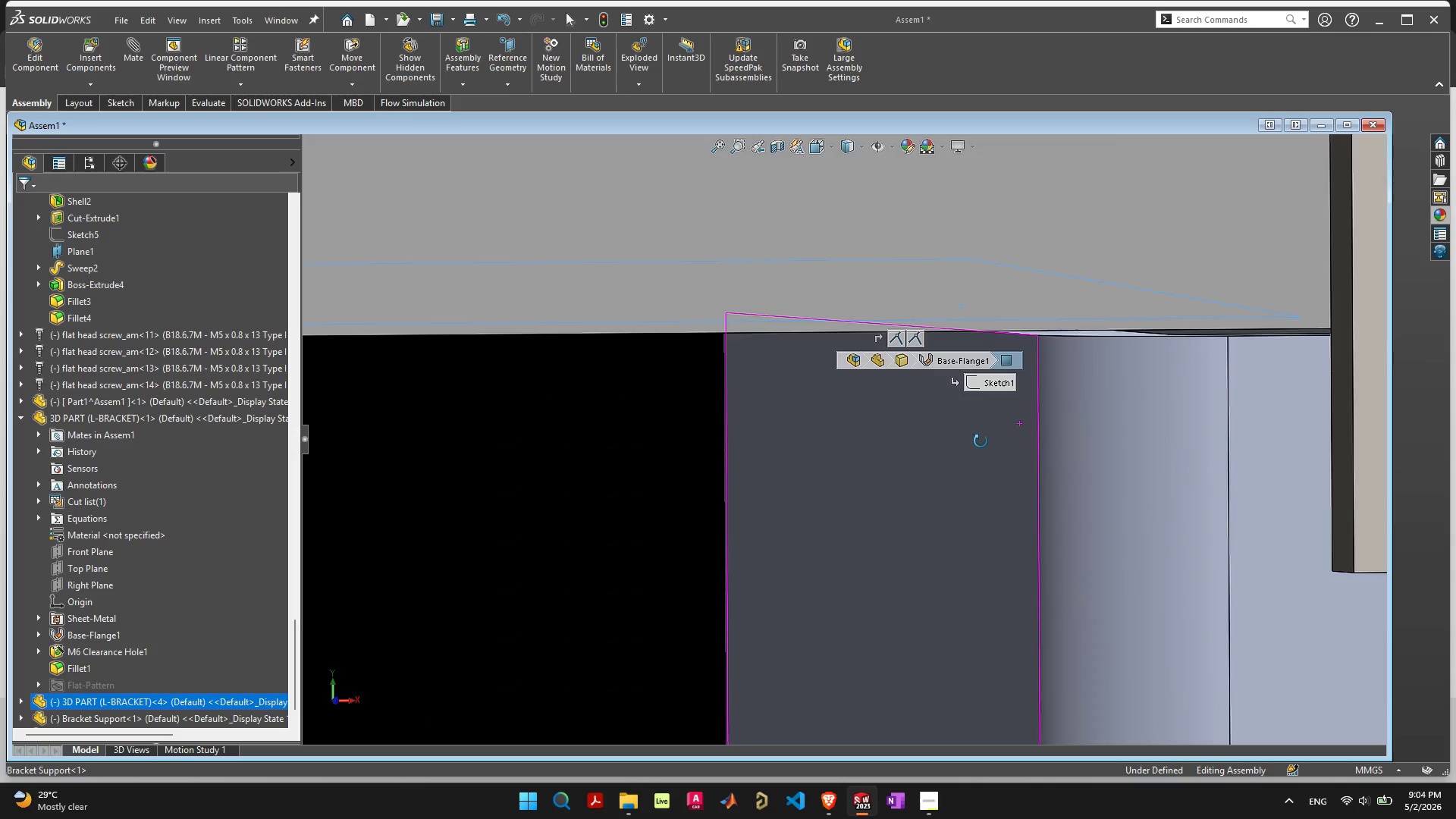 
hold_key(key=ShiftLeft, duration=1.39)
left_click([1077, 332])
 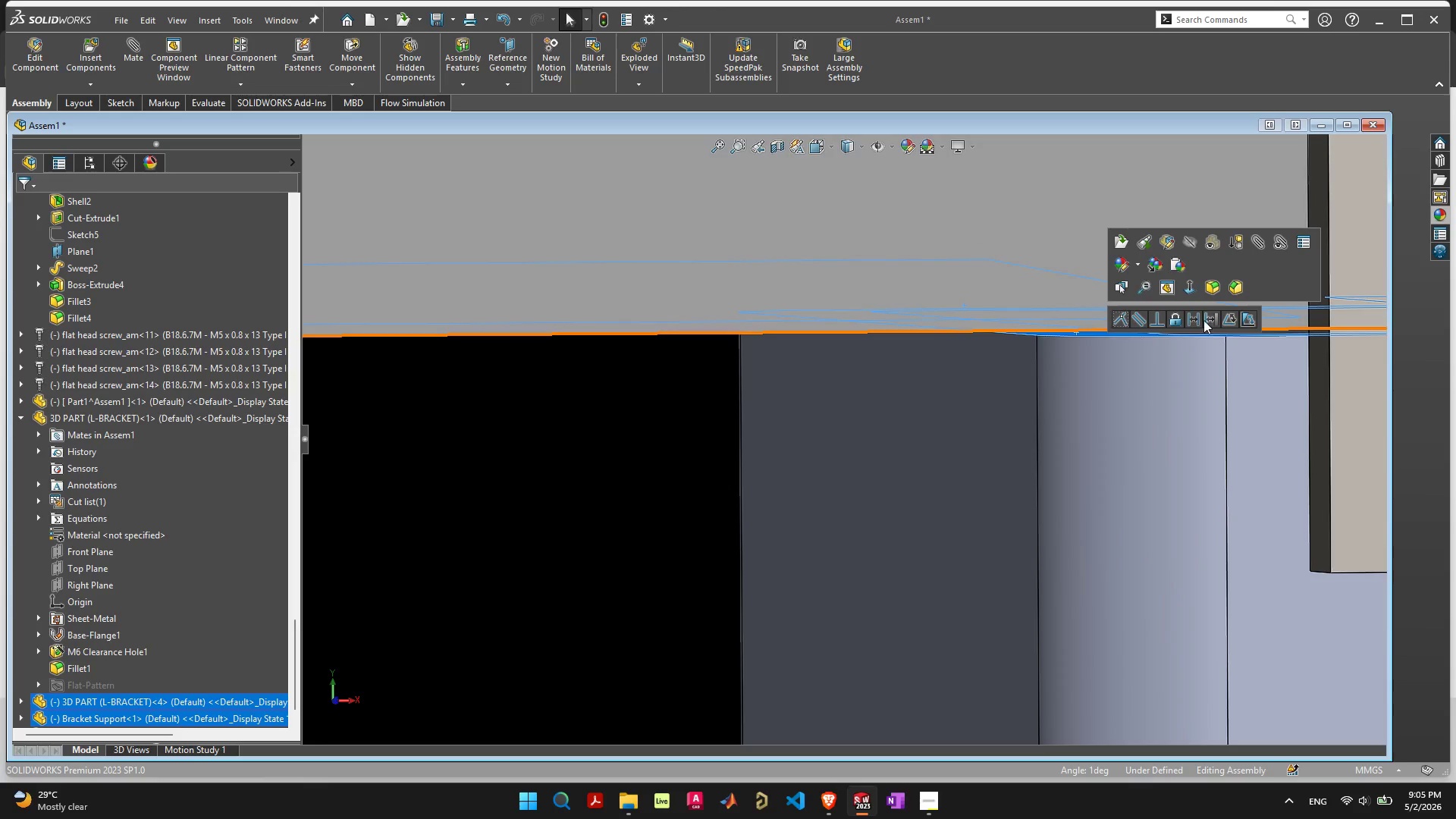 
mouse_move([1202, 319])
 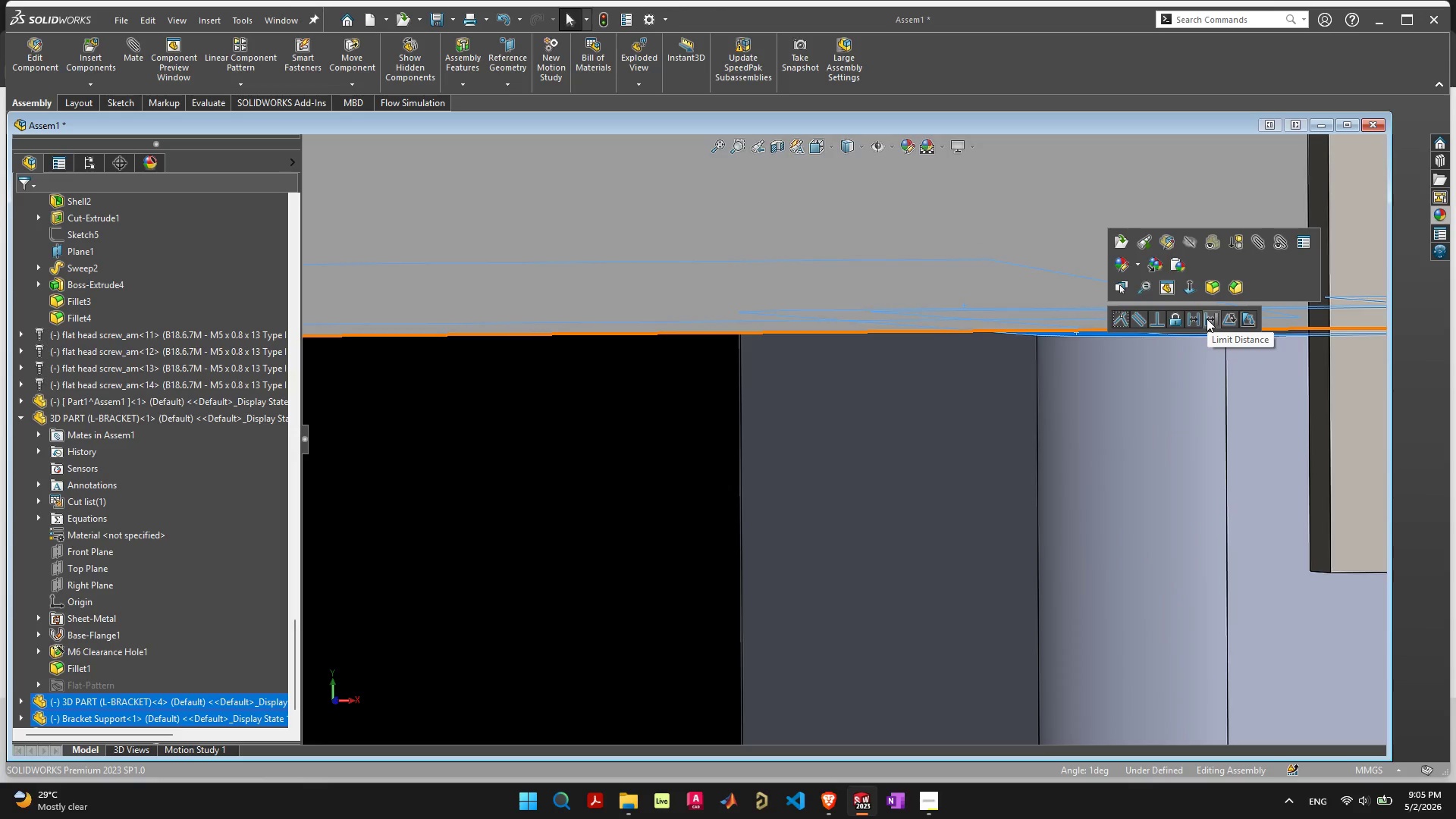 
wait(7.24)
 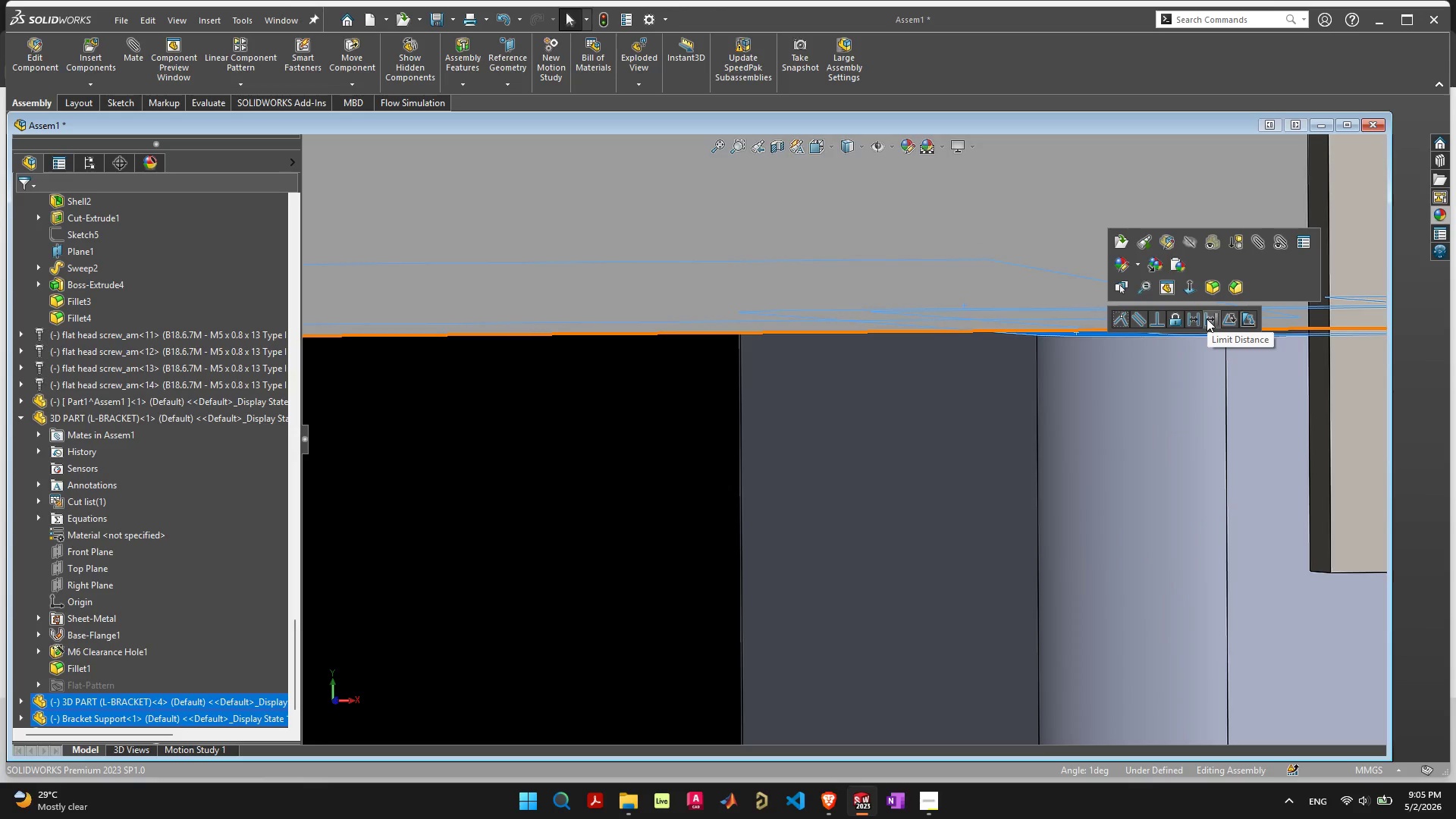 
left_click([1207, 318])
 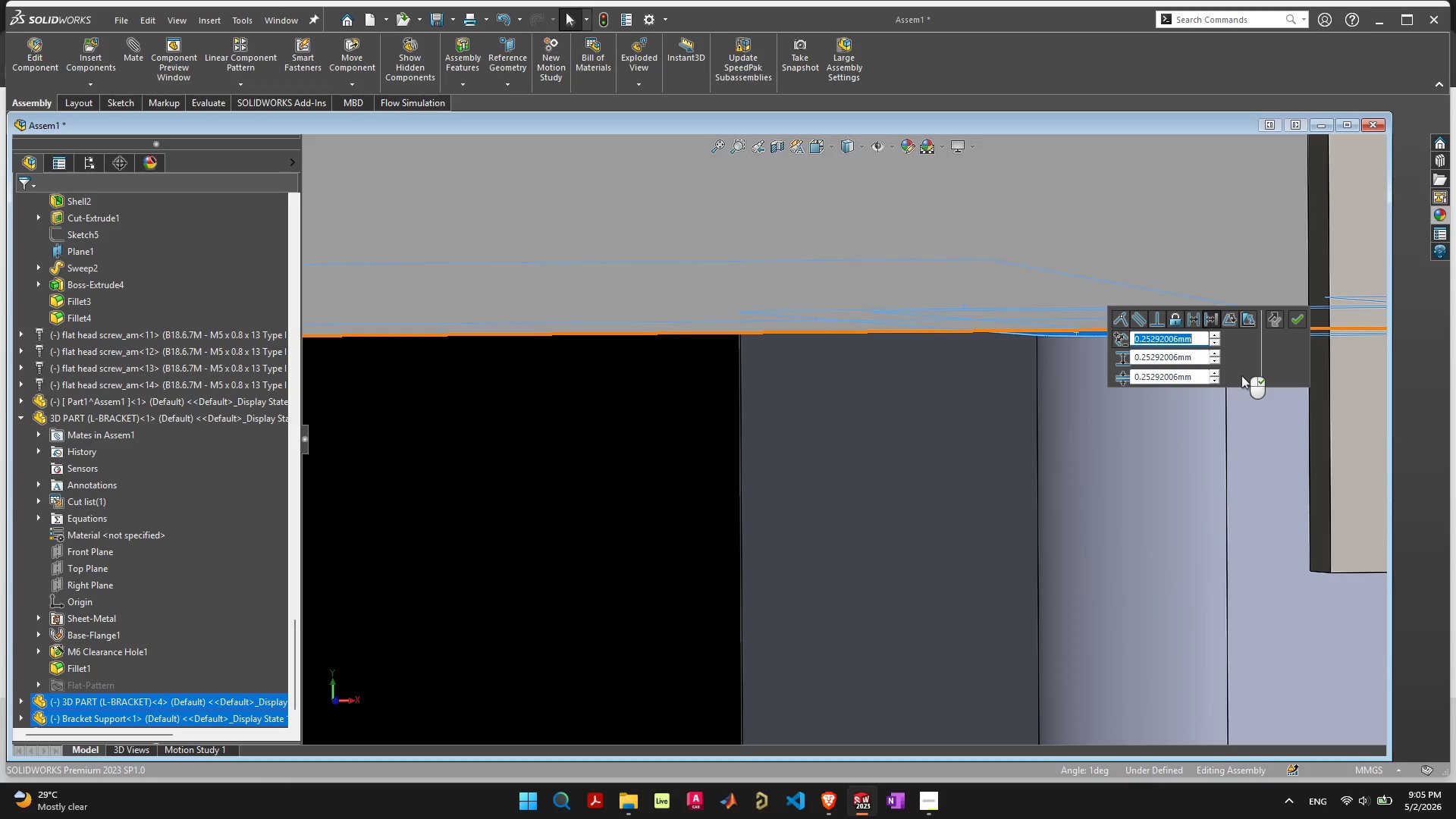 
wait(14.97)
 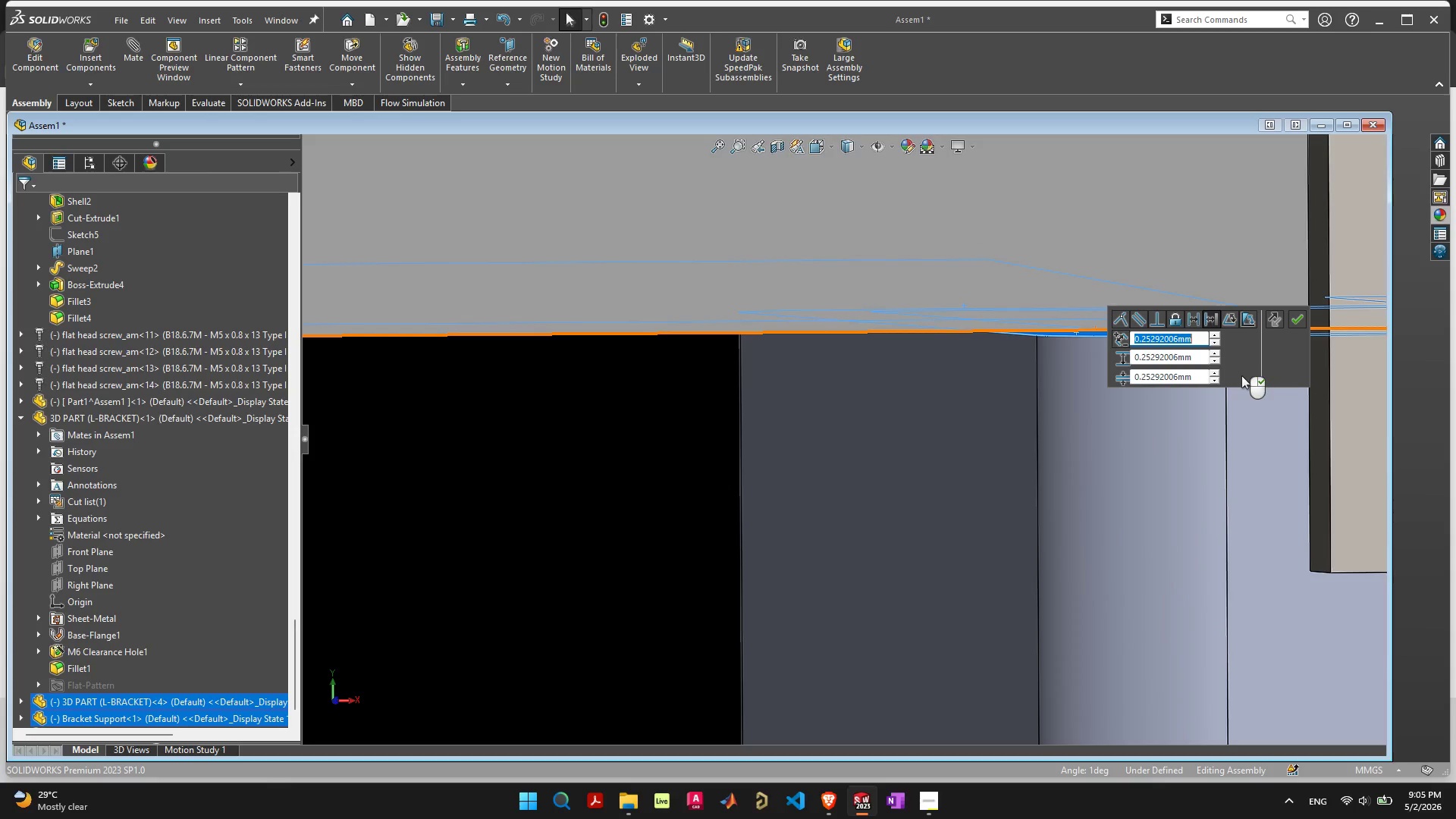 
key(Backspace)
 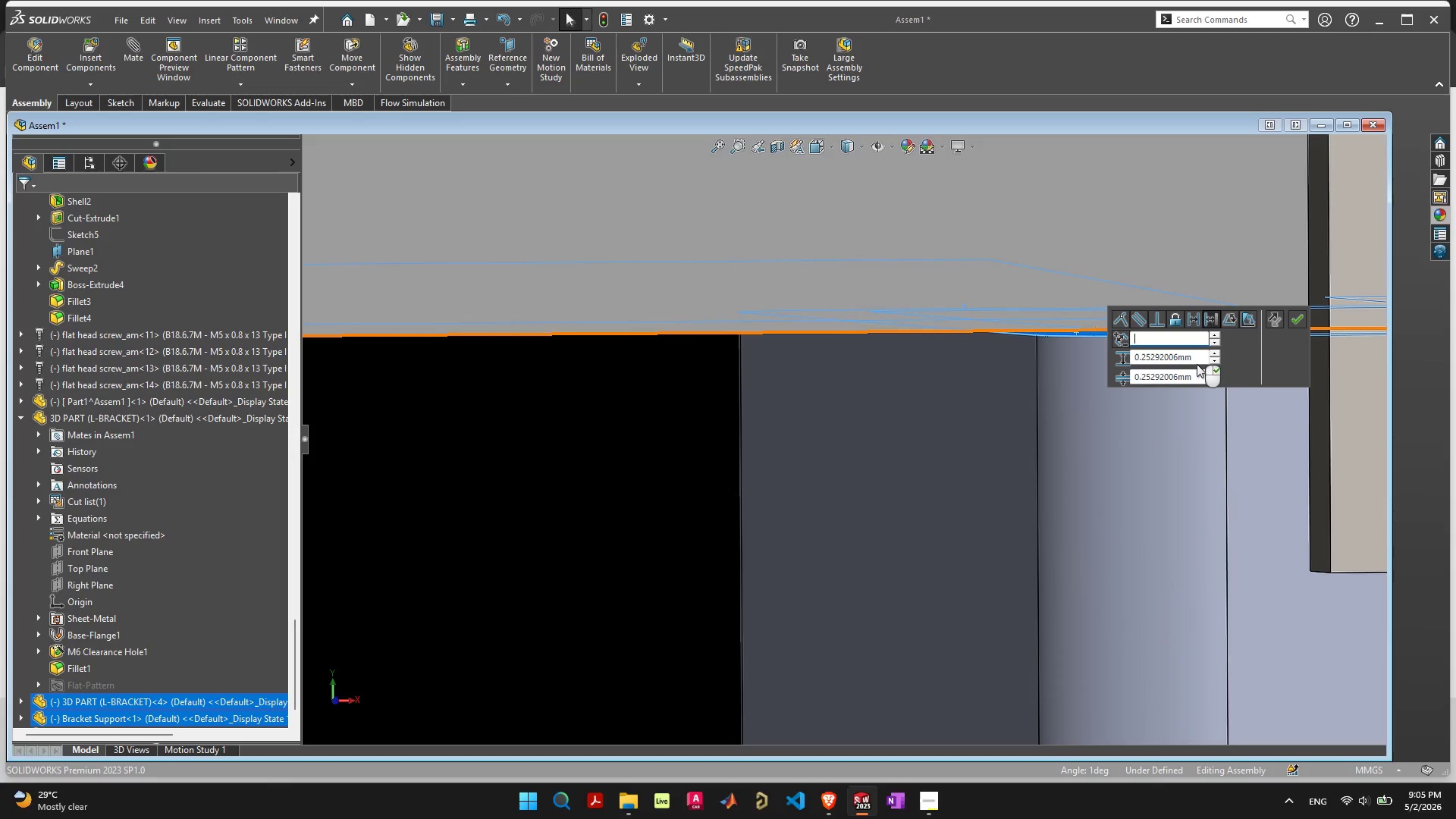 
left_click([1191, 352])
 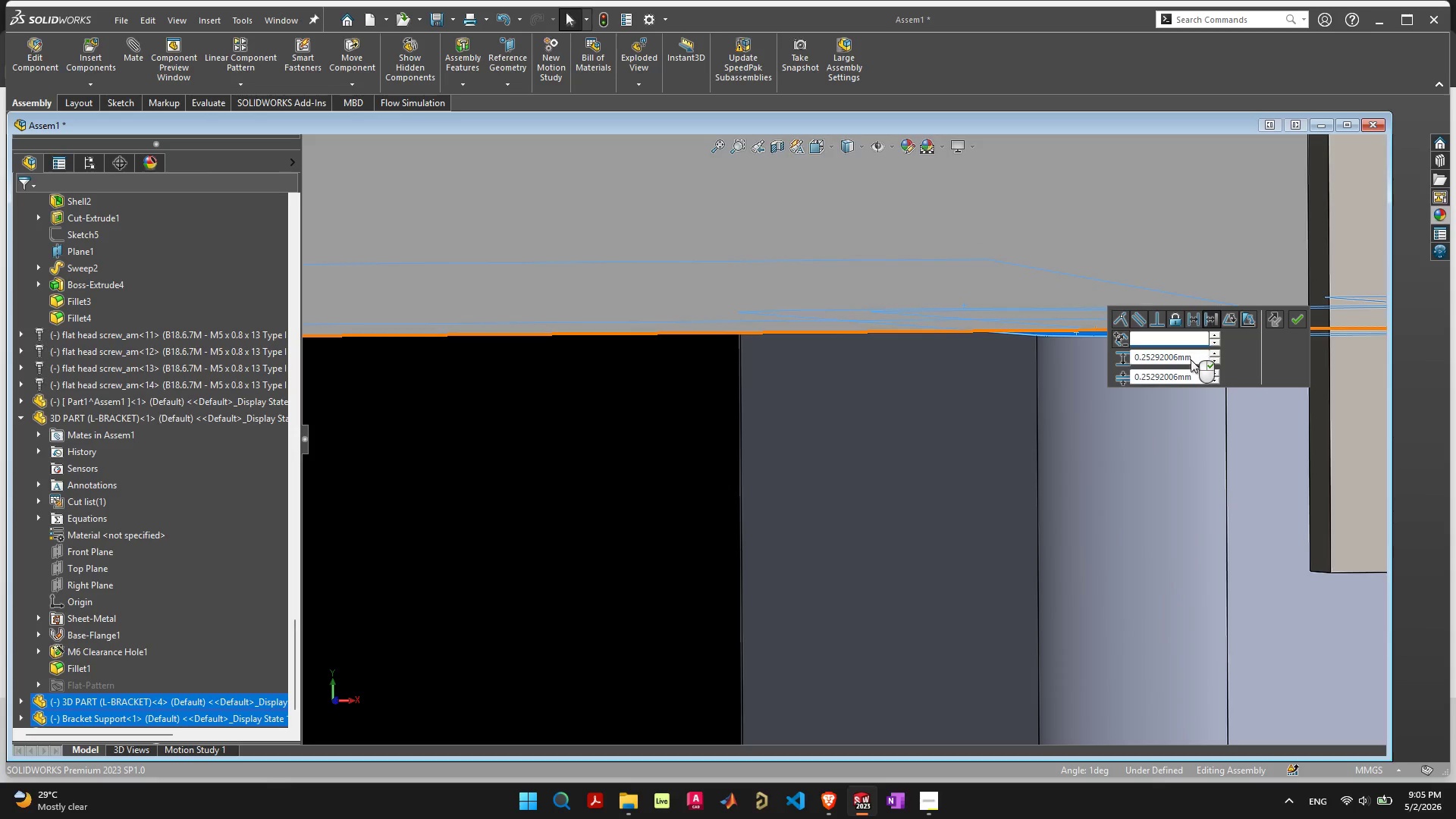 
left_click([1191, 359])
 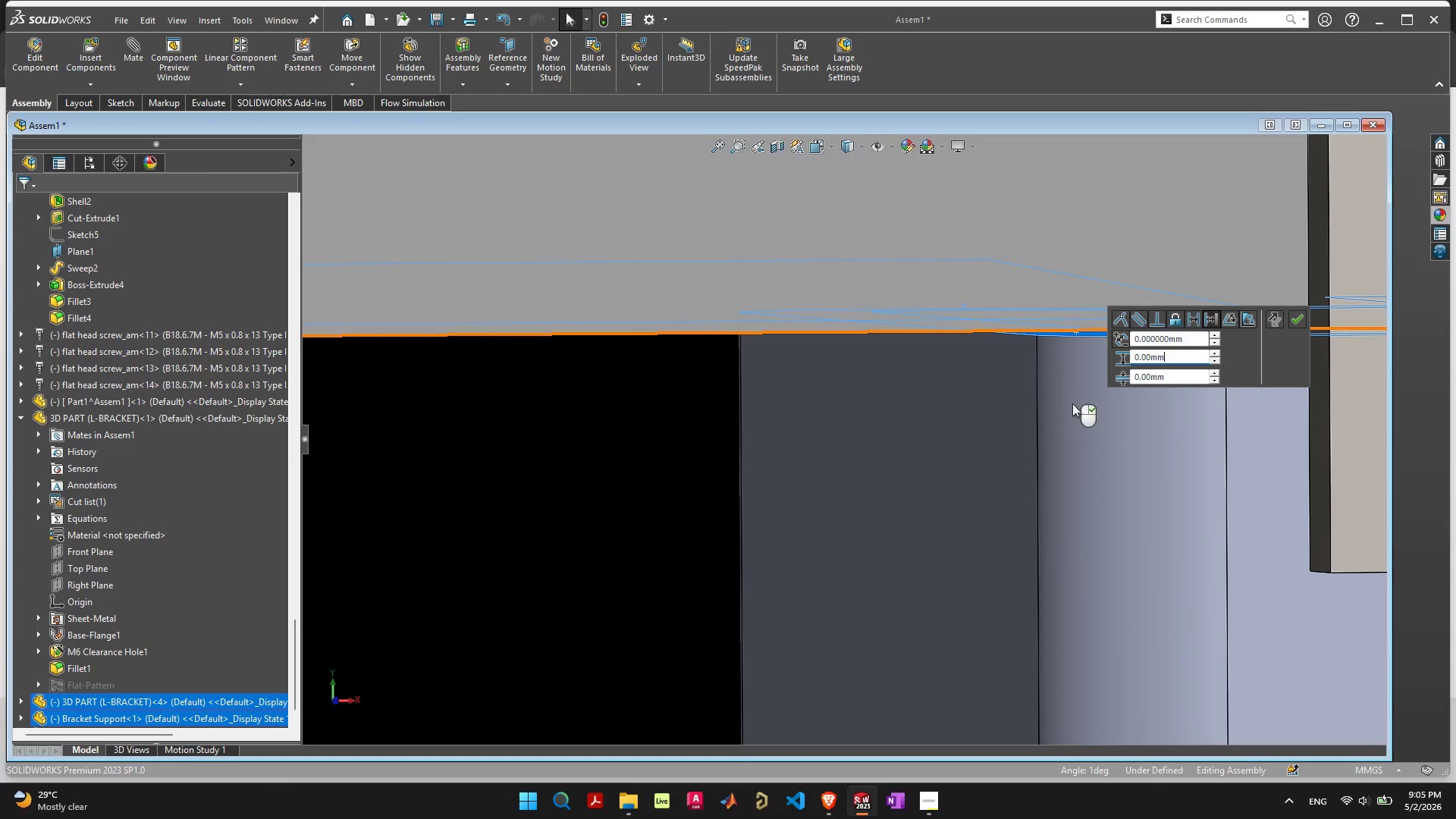 
left_click([1292, 319])
 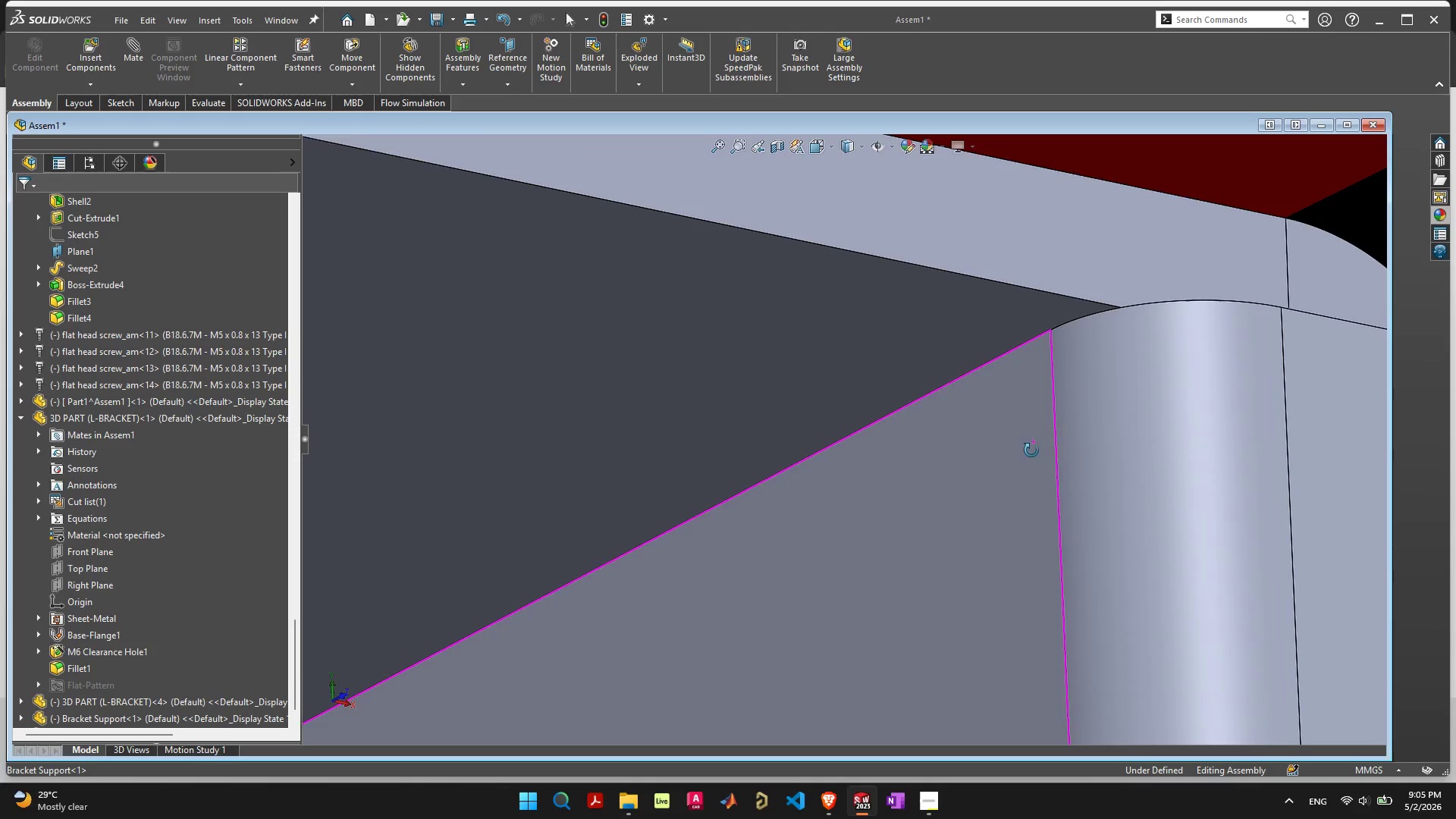 
wait(5.75)
 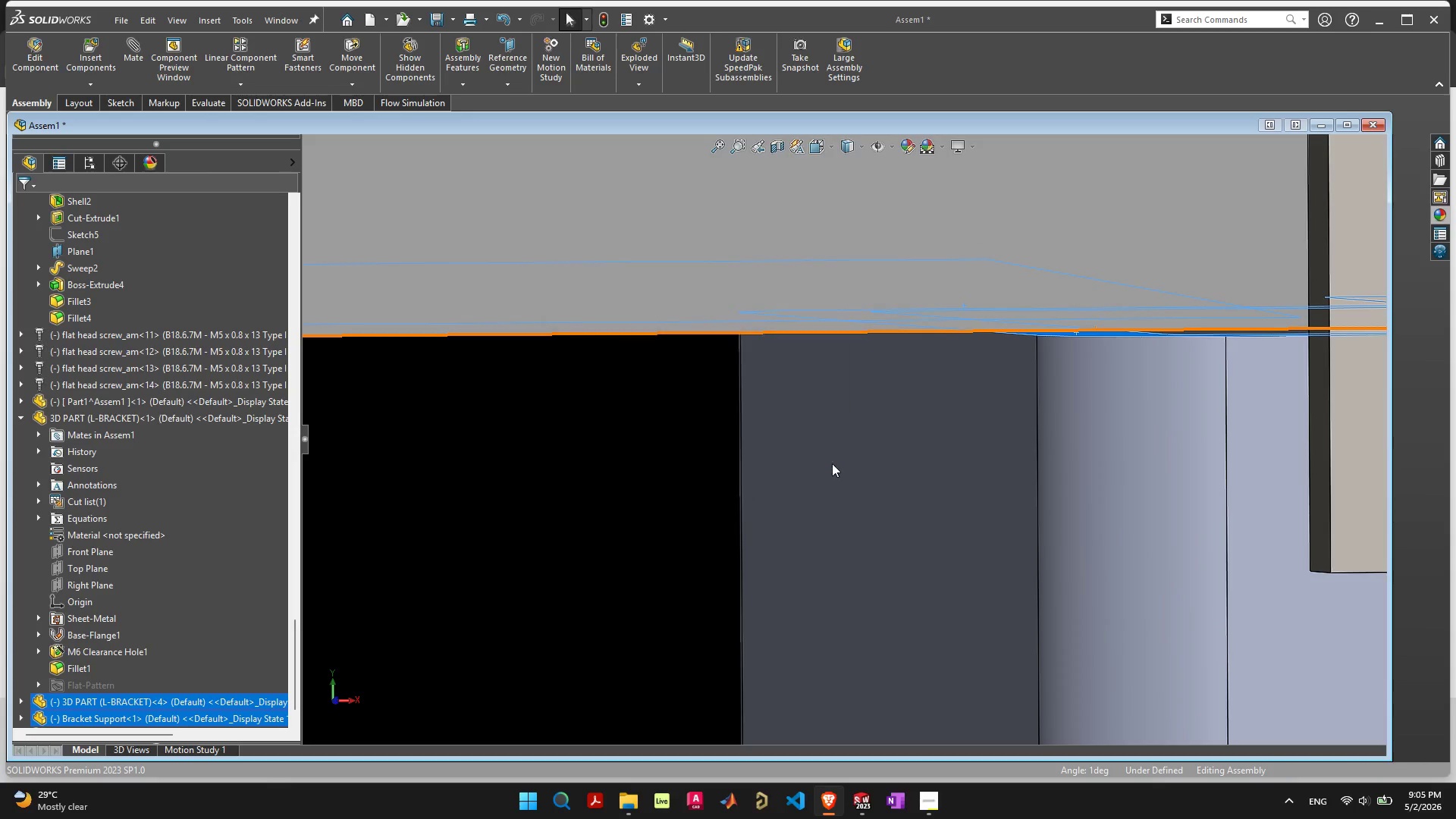 
scroll: coordinate [893, 555], scroll_direction: down, amount: 26.0
 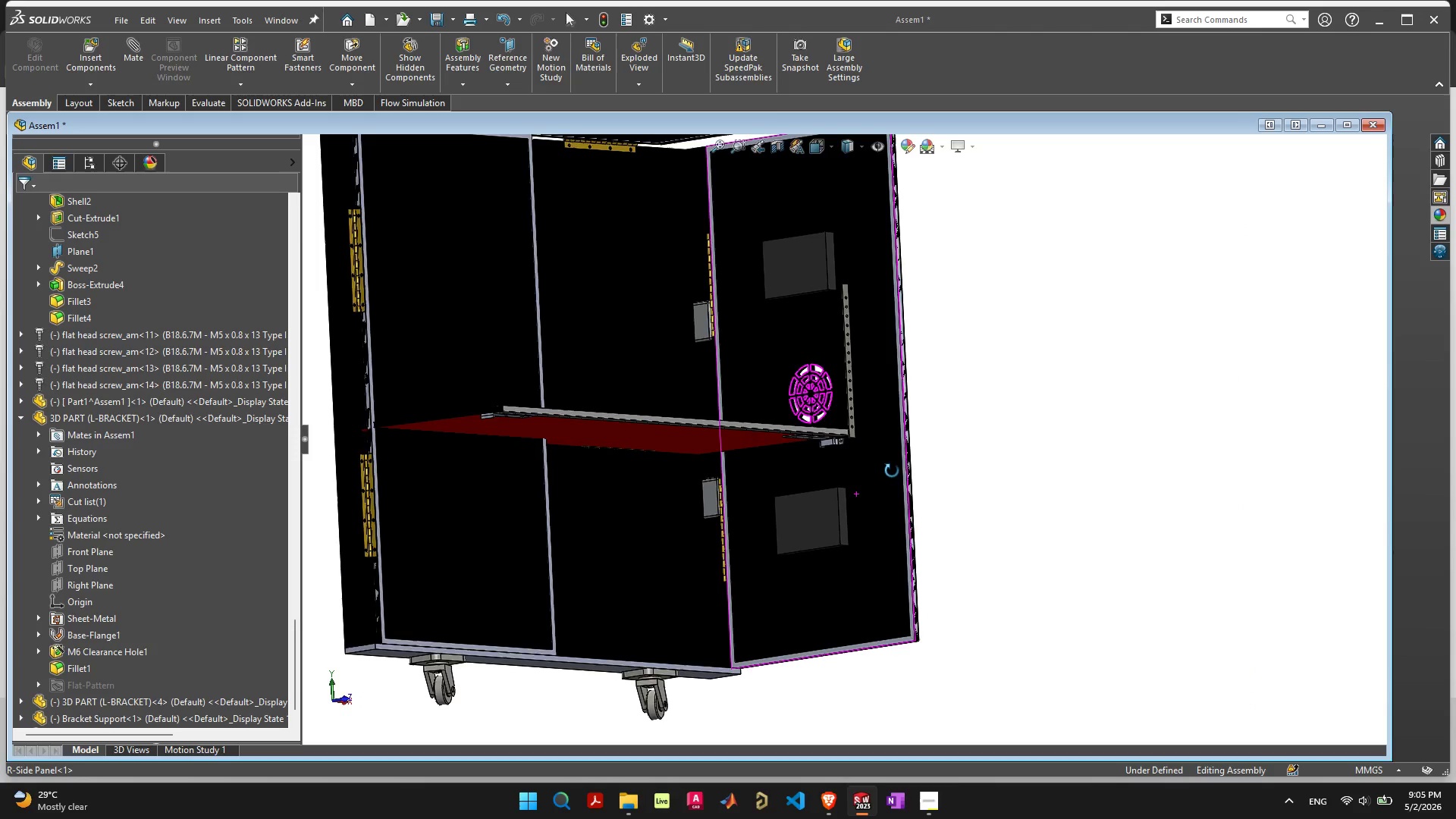 
scroll: coordinate [846, 450], scroll_direction: up, amount: 9.0
 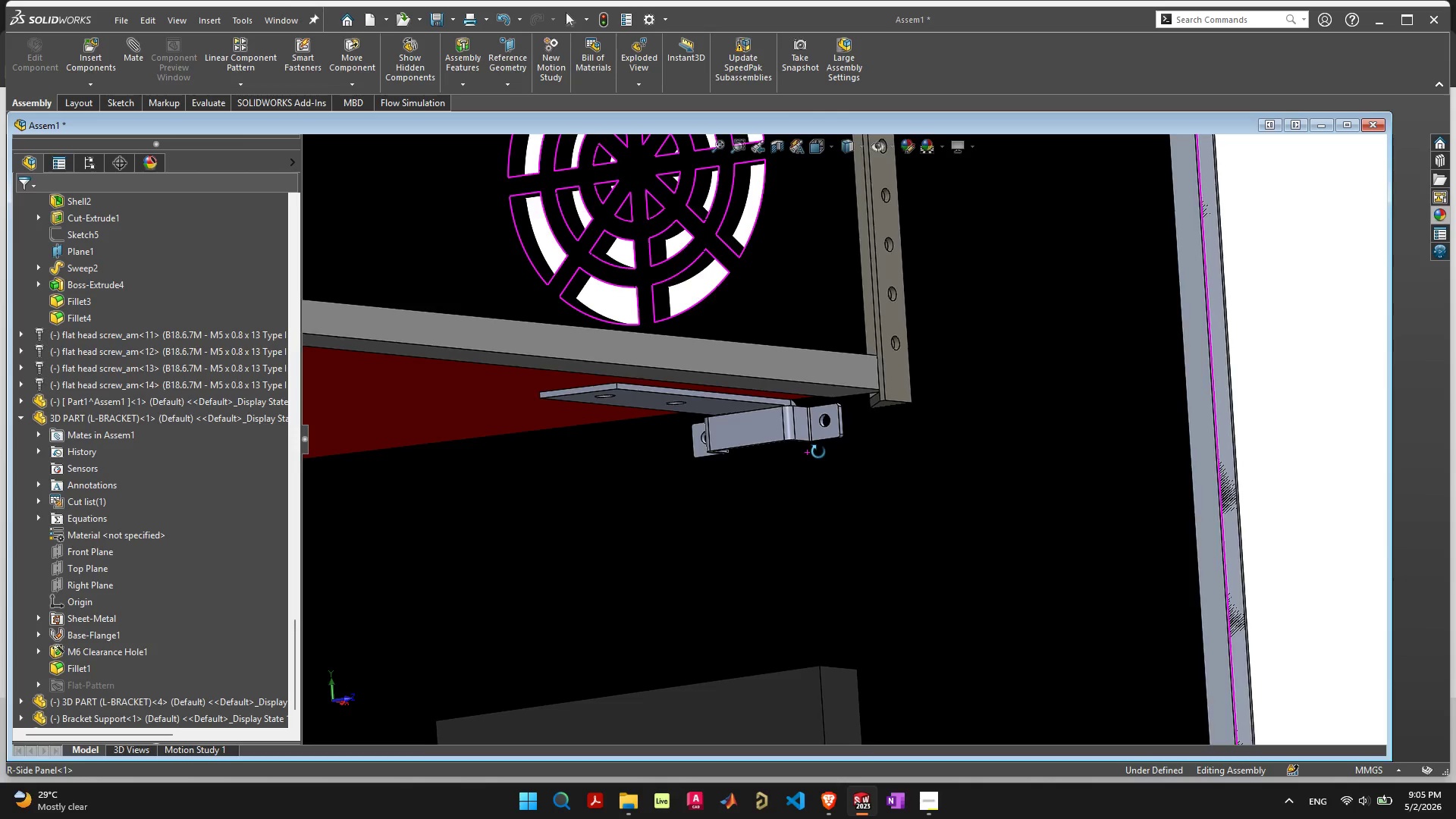 
wait(11.93)
 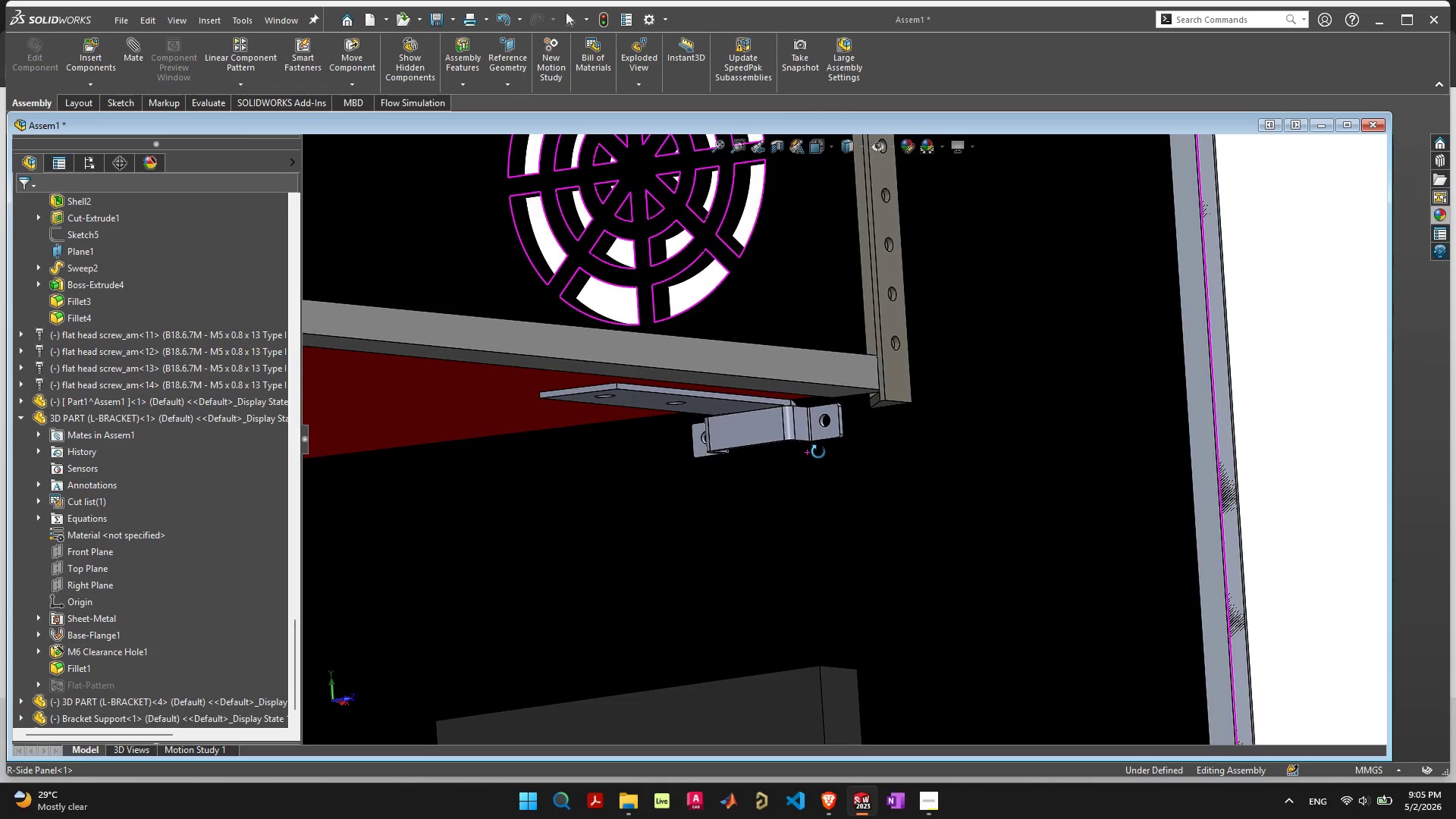 
scroll: coordinate [843, 440], scroll_direction: up, amount: 7.0
 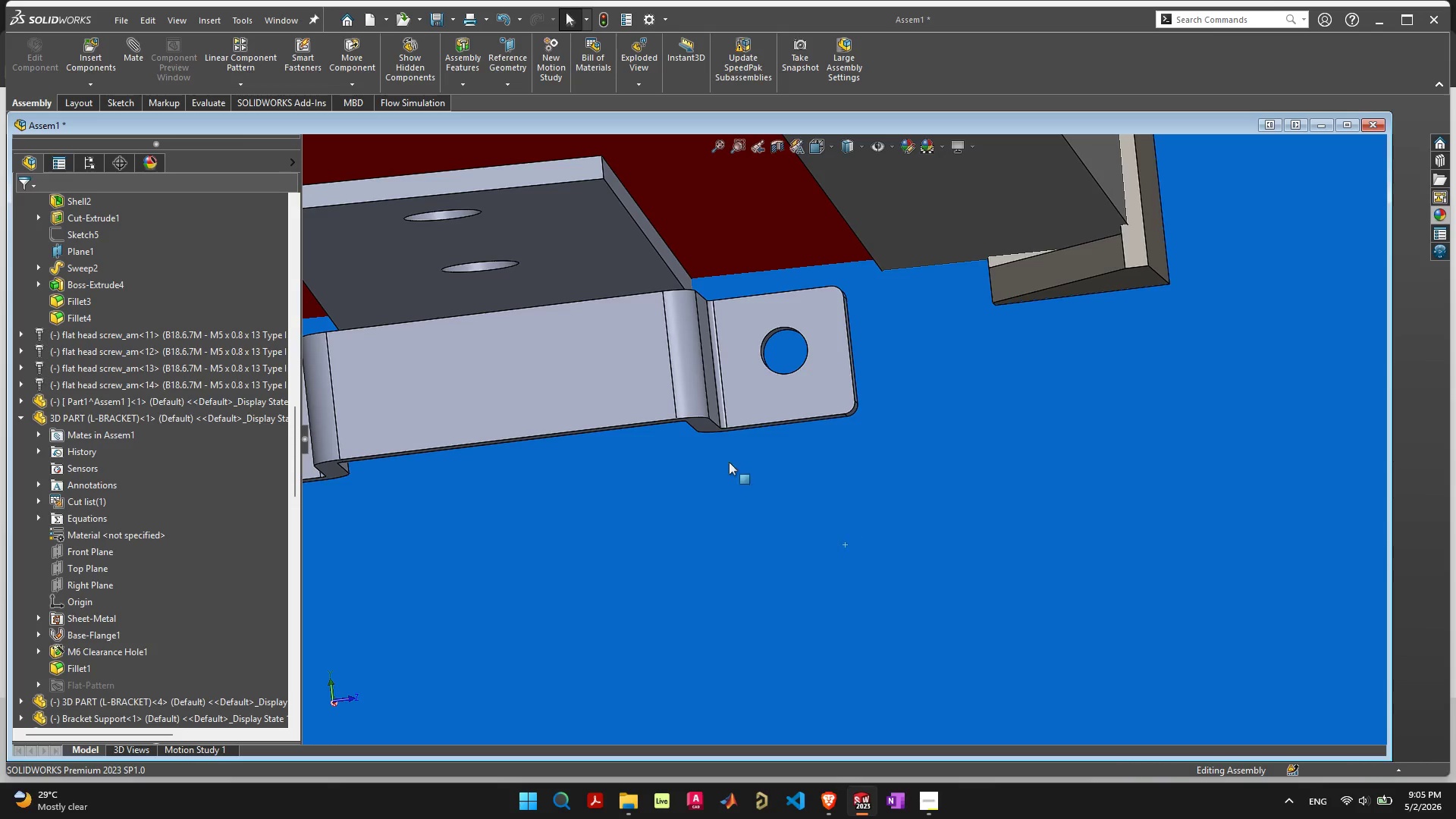 
left_click([711, 425])
 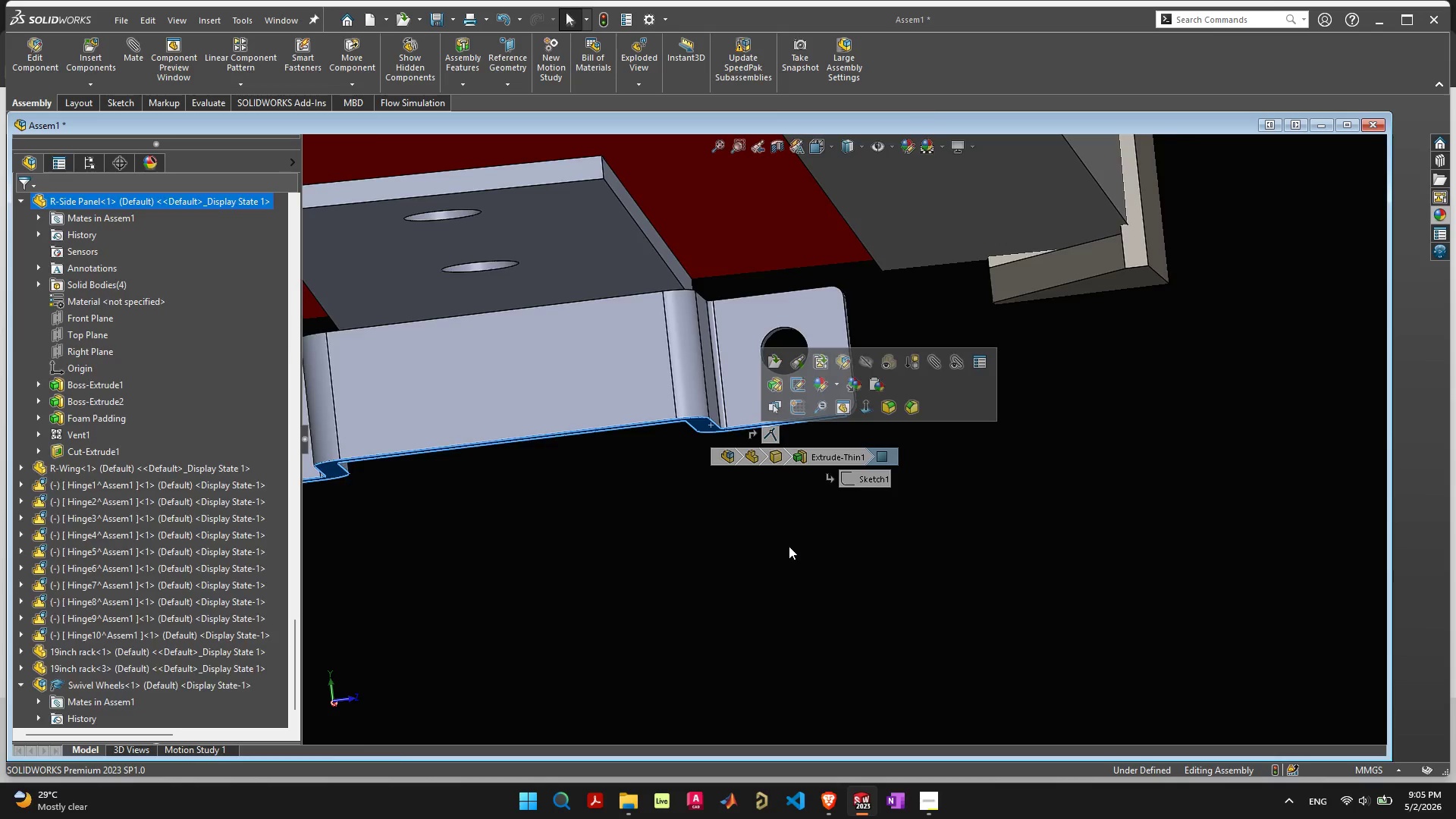 
scroll: coordinate [836, 604], scroll_direction: down, amount: 17.0
 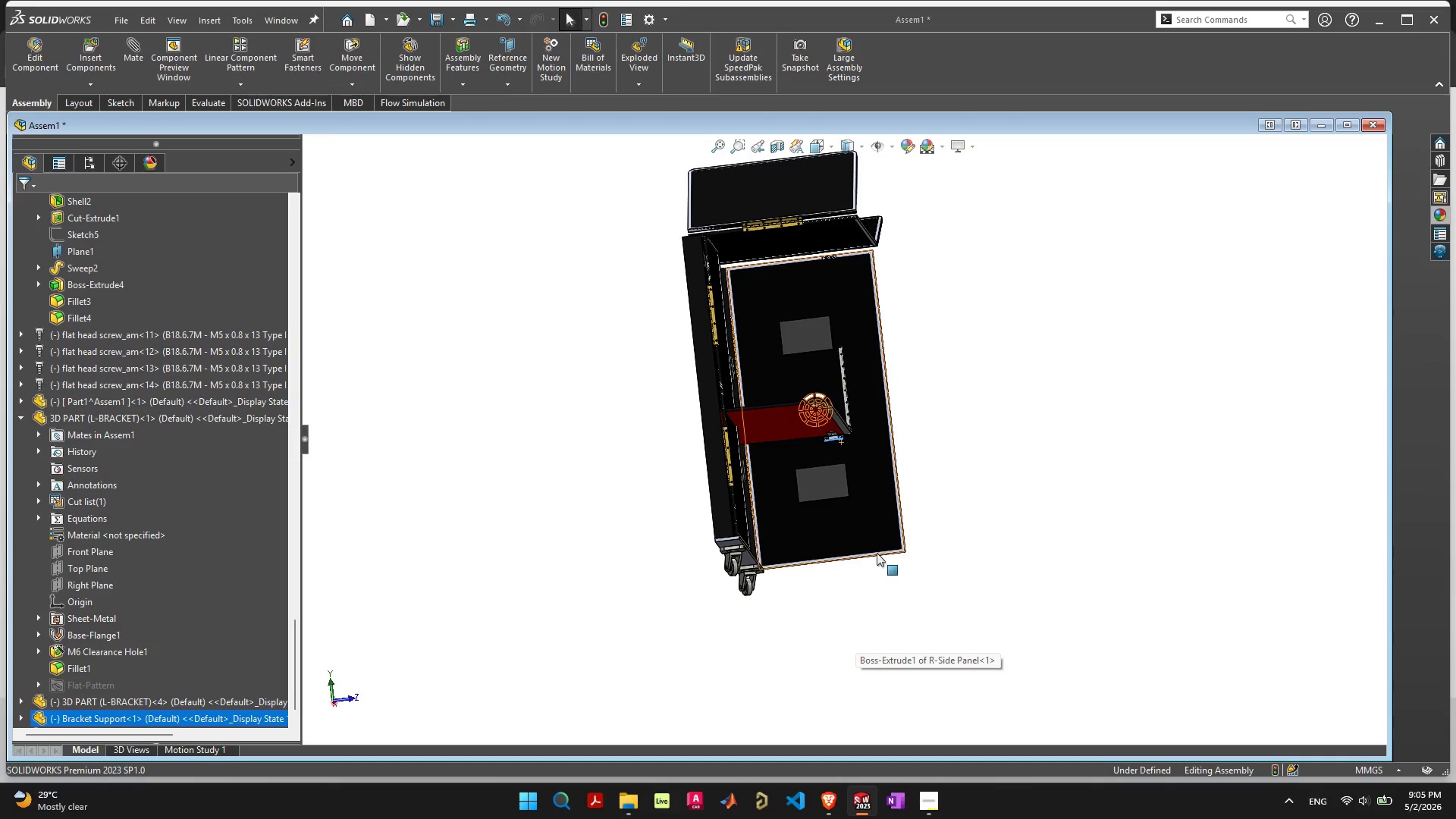 
scroll: coordinate [813, 551], scroll_direction: up, amount: 13.0
 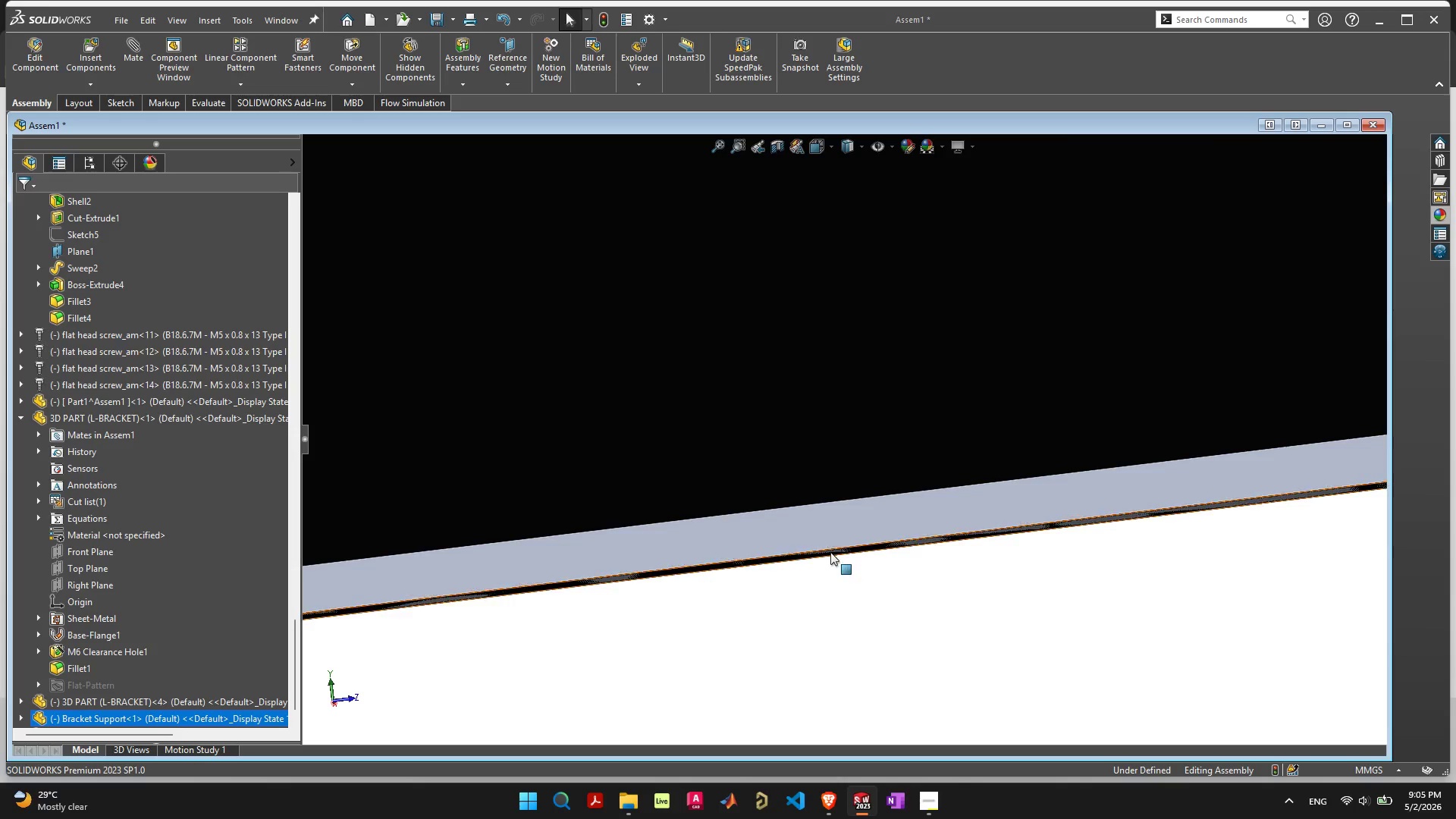 
hold_key(key=ShiftLeft, duration=0.39)
left_click([830, 552])
 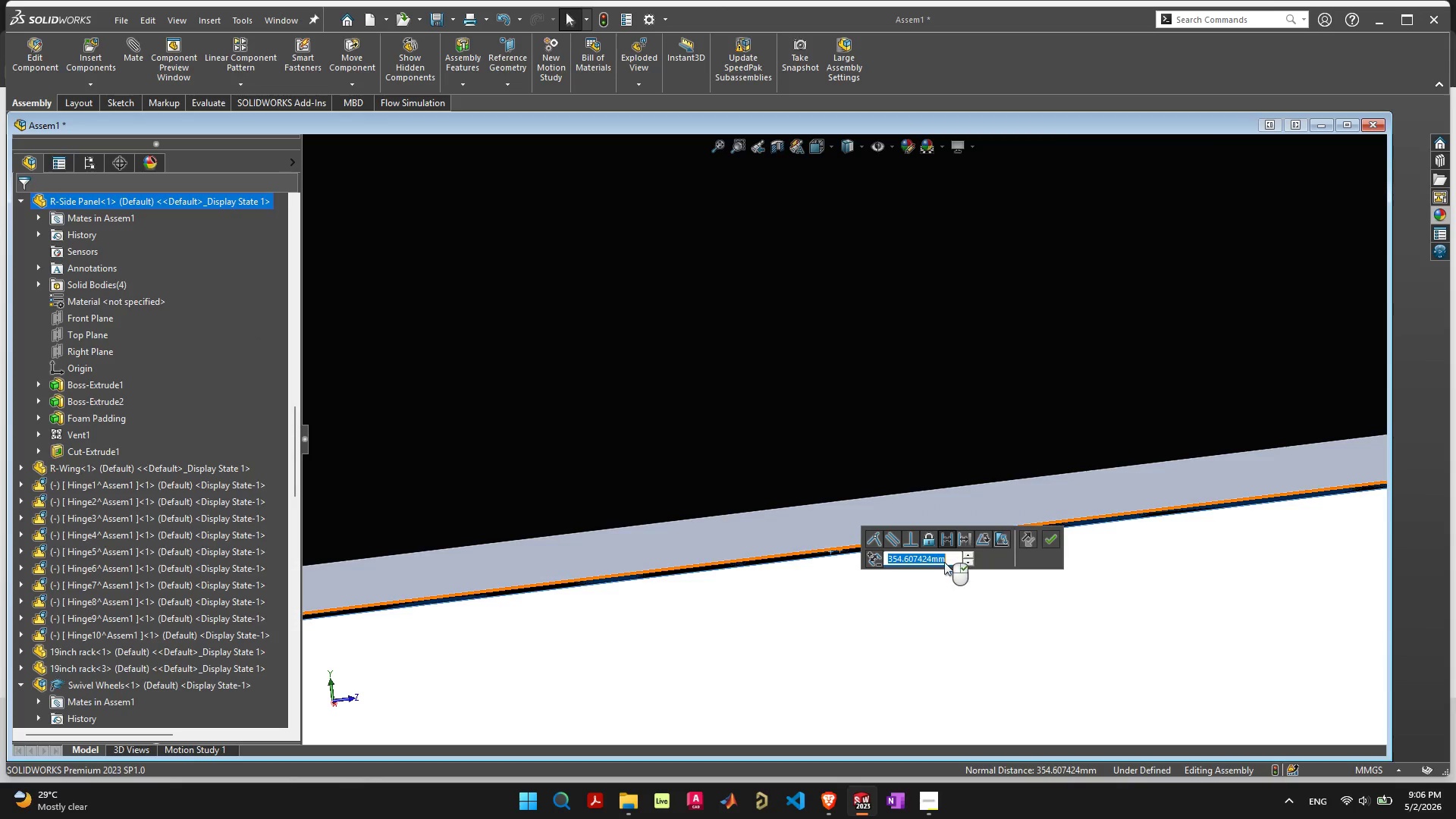 
key(Enter)
 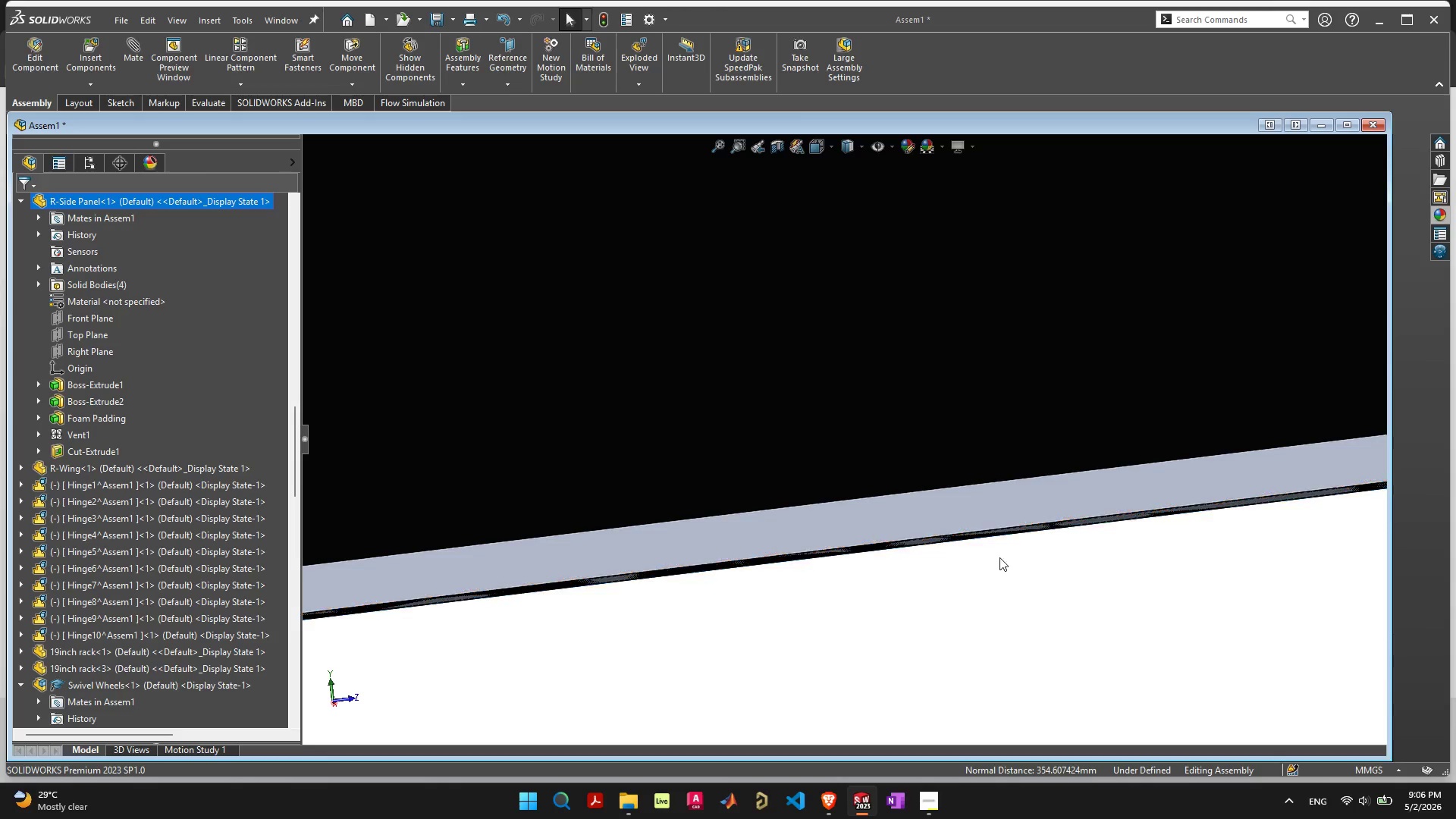 
scroll: coordinate [846, 469], scroll_direction: none, amount: 0.0
 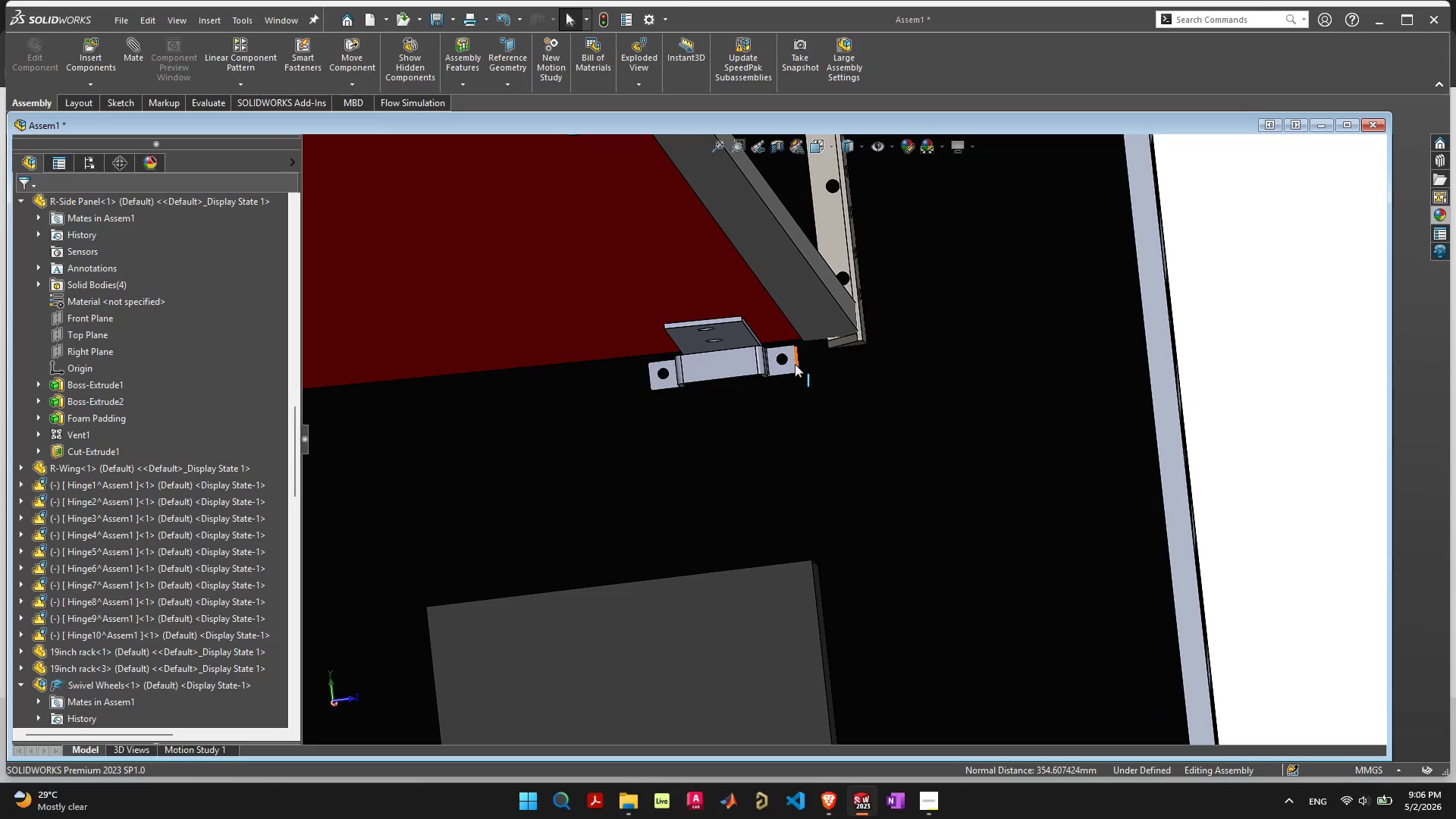 
scroll: coordinate [795, 362], scroll_direction: up, amount: 2.0
 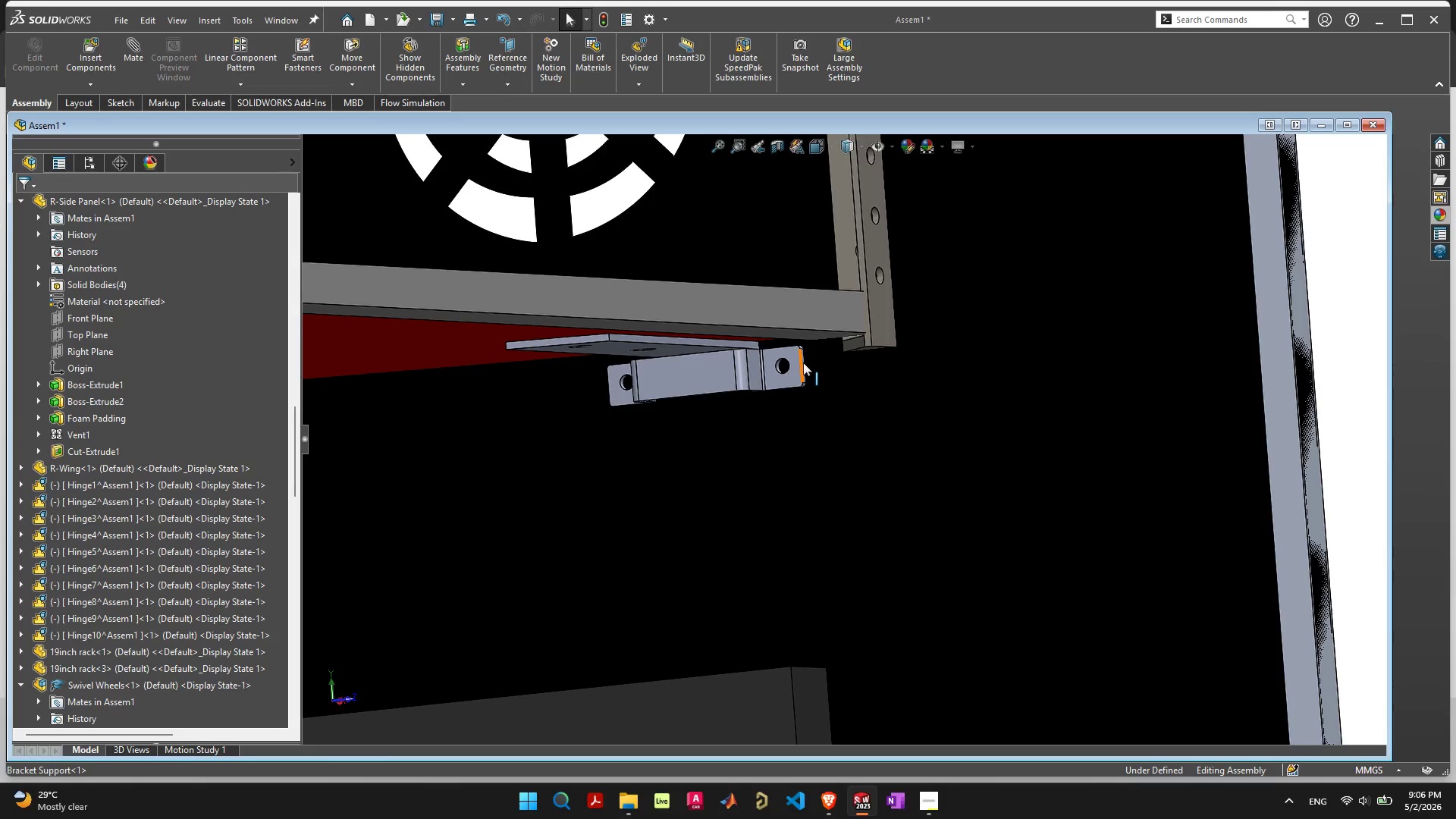 
left_click([803, 362])
 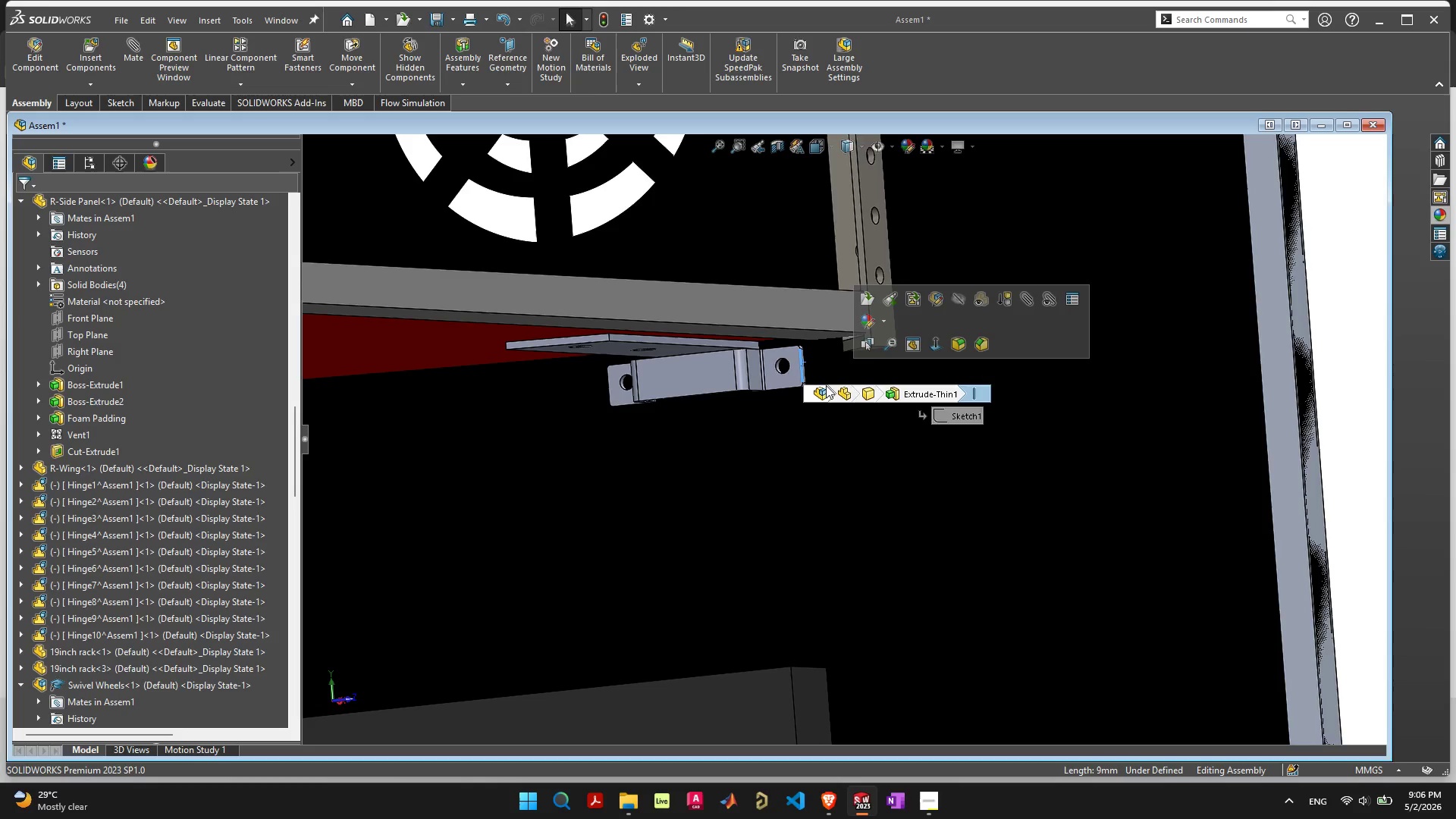 
scroll: coordinate [758, 383], scroll_direction: up, amount: 6.0
 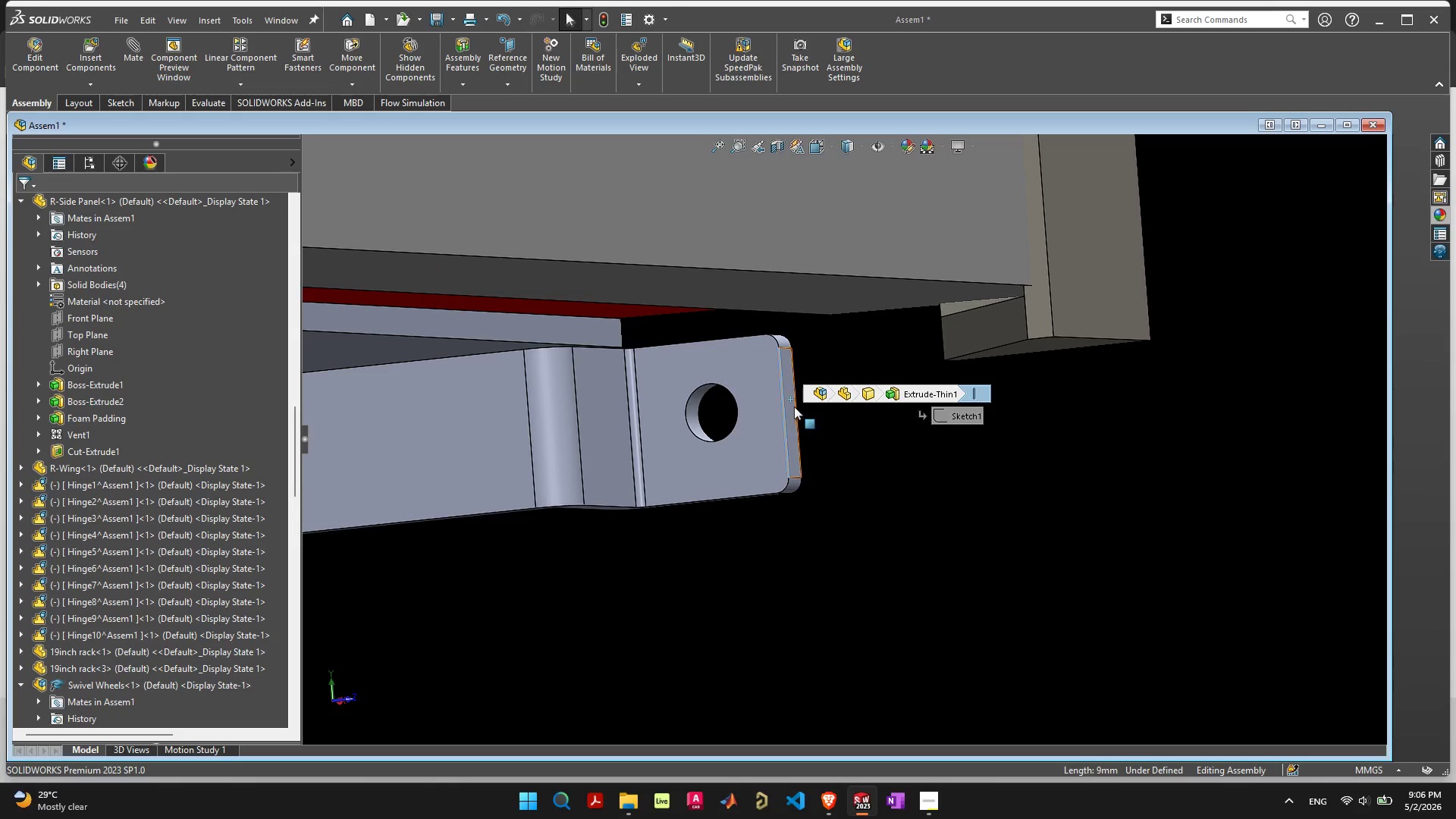 
left_click([789, 418])
 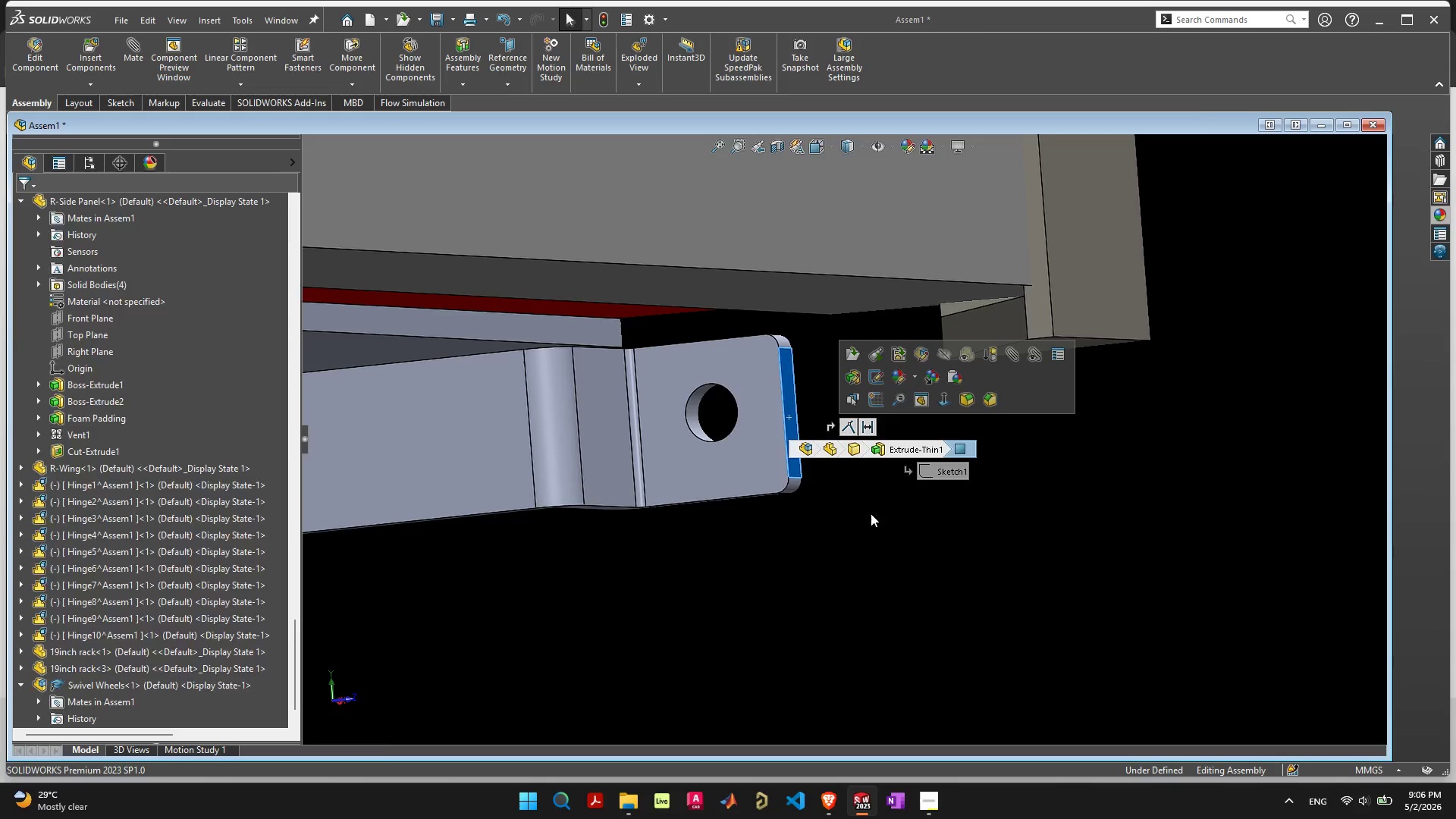 
scroll: coordinate [1206, 419], scroll_direction: down, amount: 9.0
 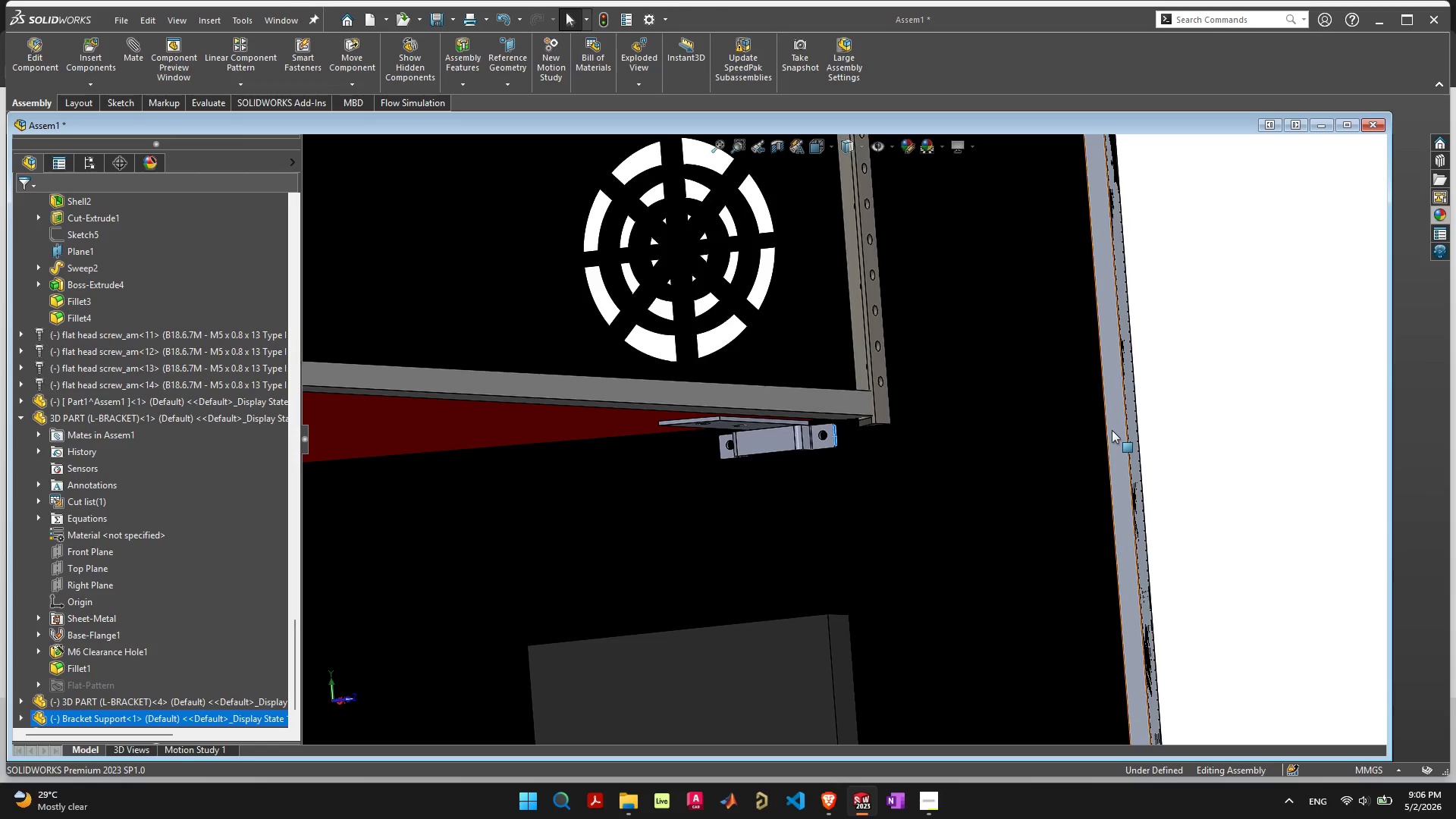 
hold_key(key=ShiftLeft, duration=0.67)
left_click([1131, 425])
 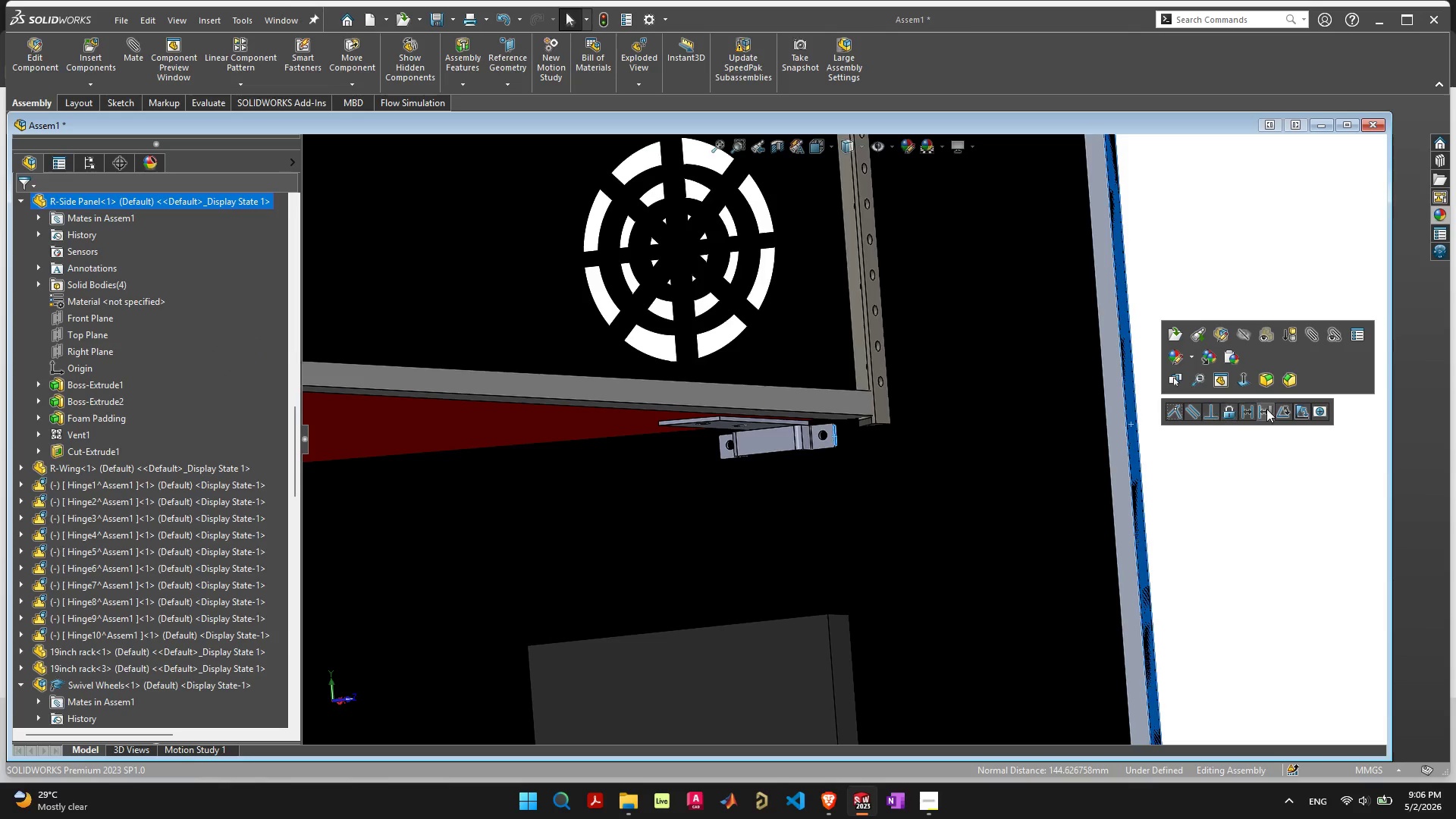 
left_click([1251, 412])
 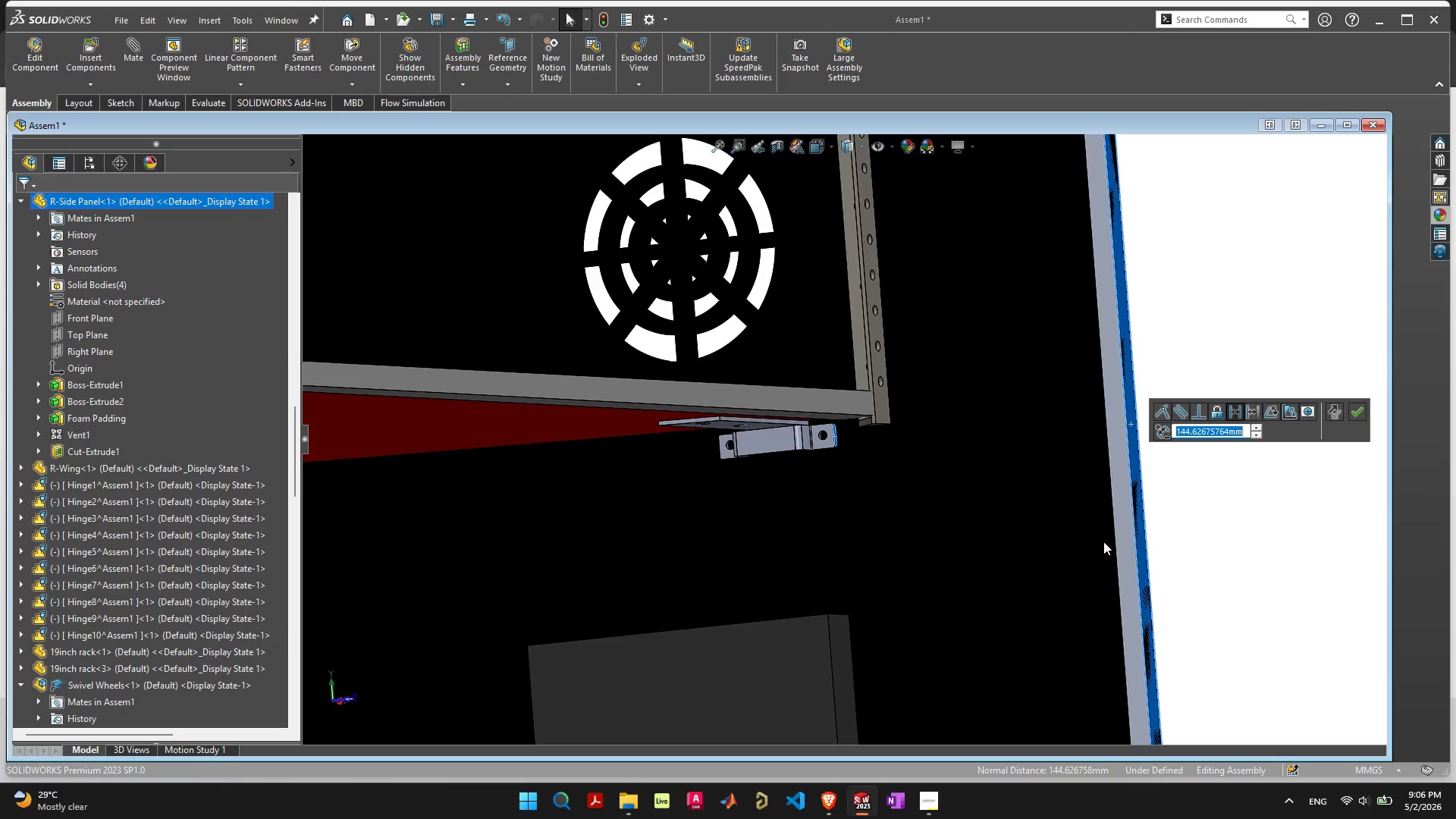 
key(Enter)
 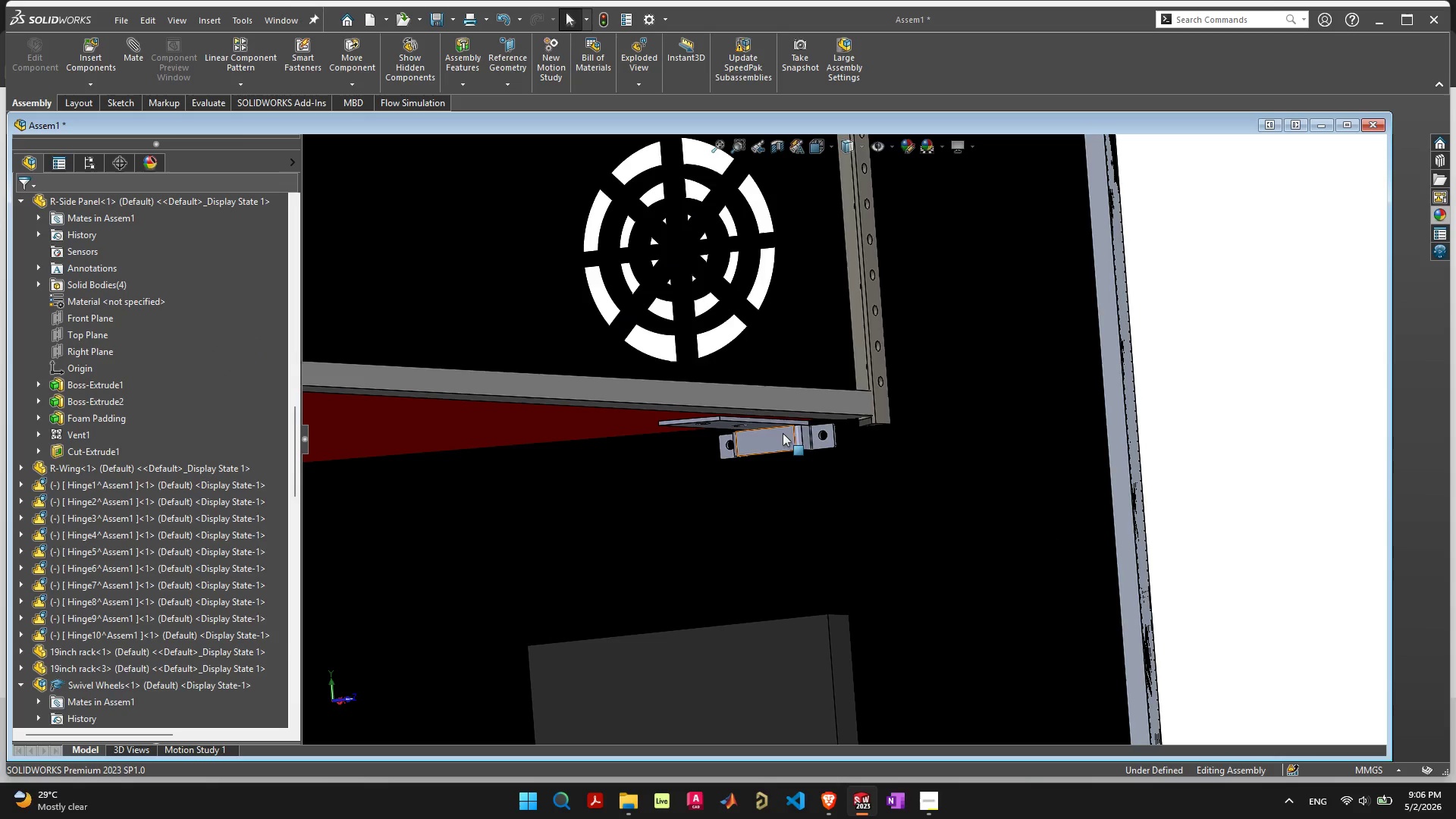 
left_click_drag(start_coordinate=[727, 426], to_coordinate=[644, 425])
 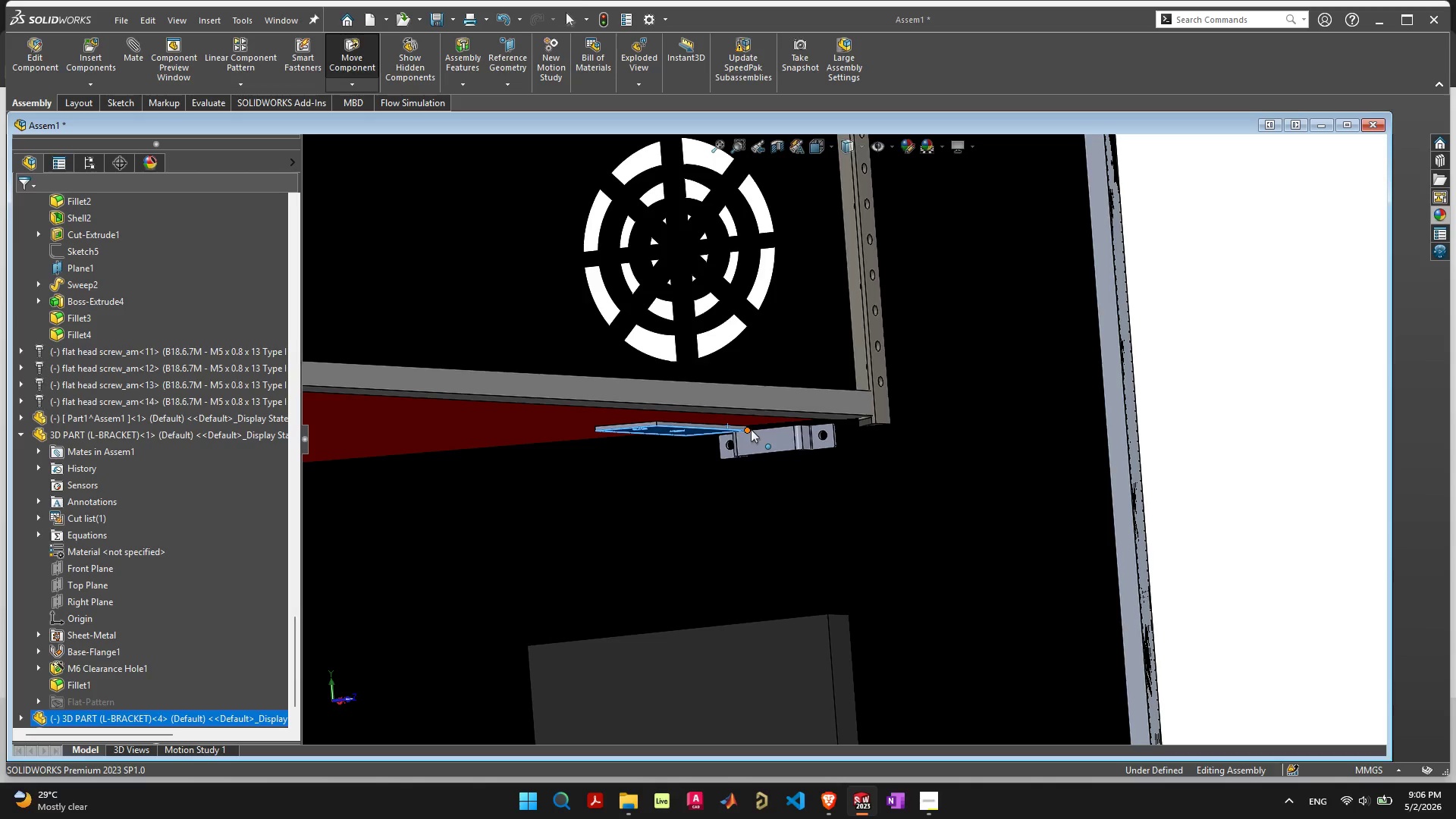 
key(Control+Z)
 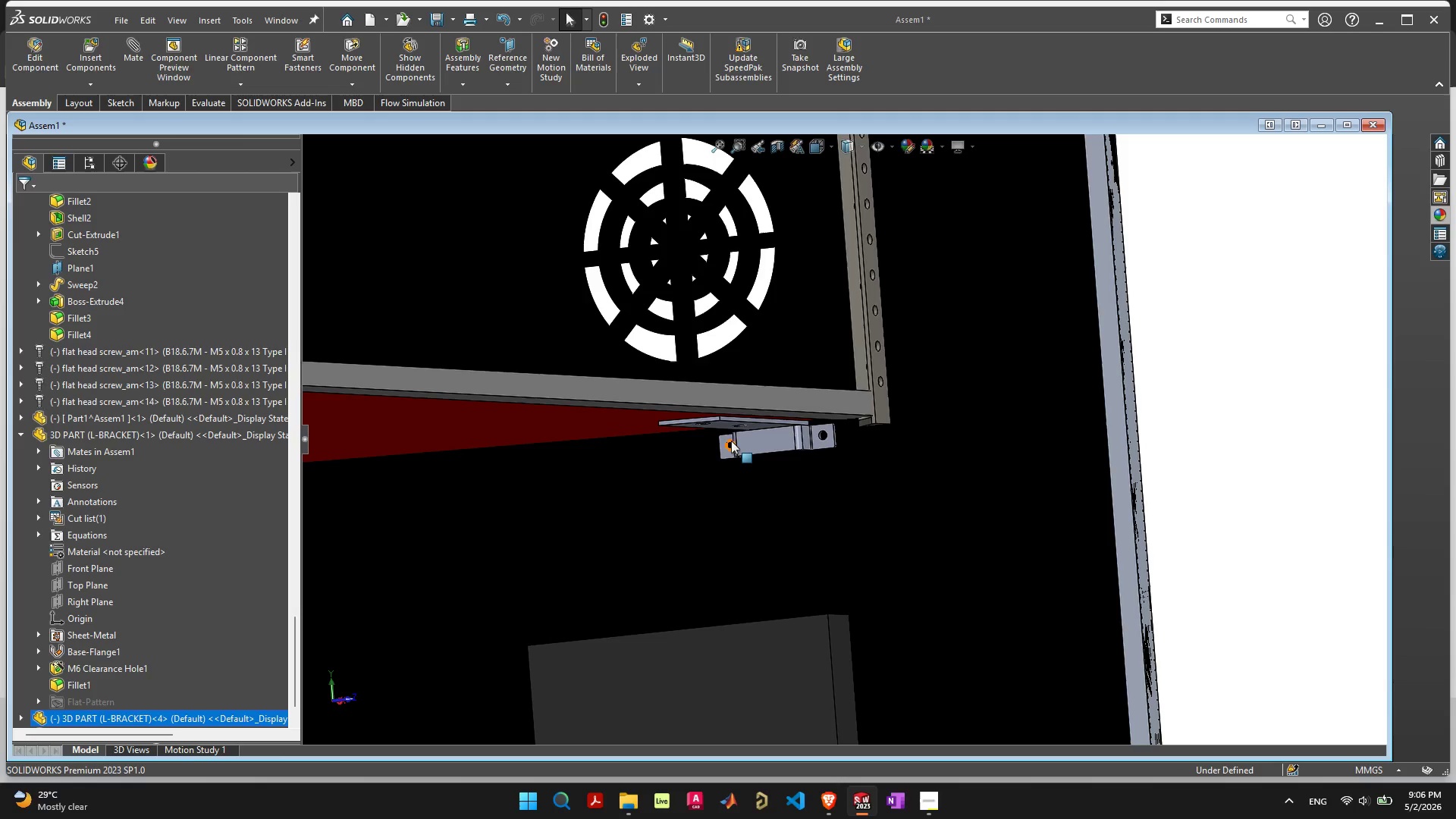 
scroll: coordinate [855, 433], scroll_direction: up, amount: 7.0
 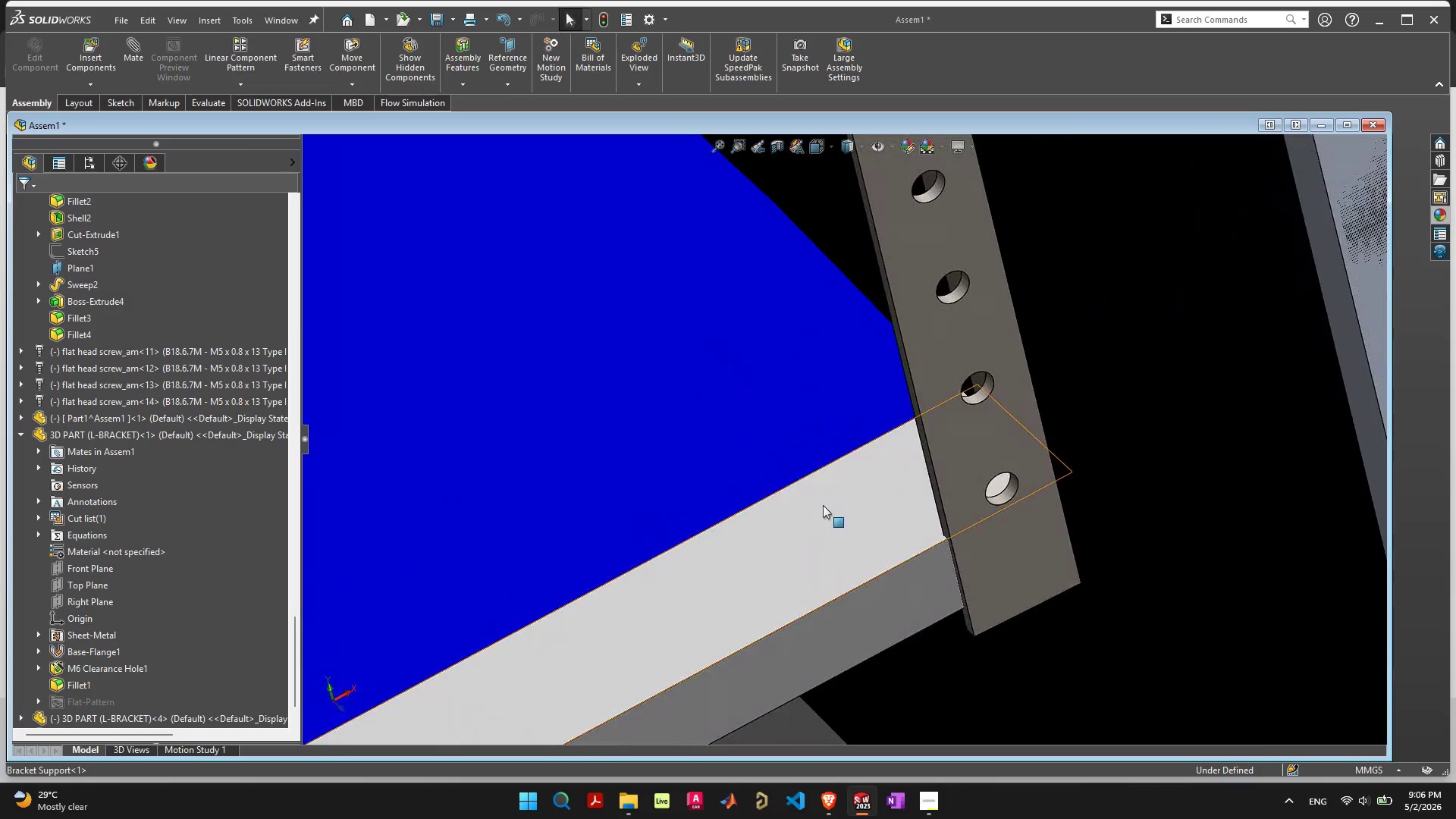 
wait(17.07)
 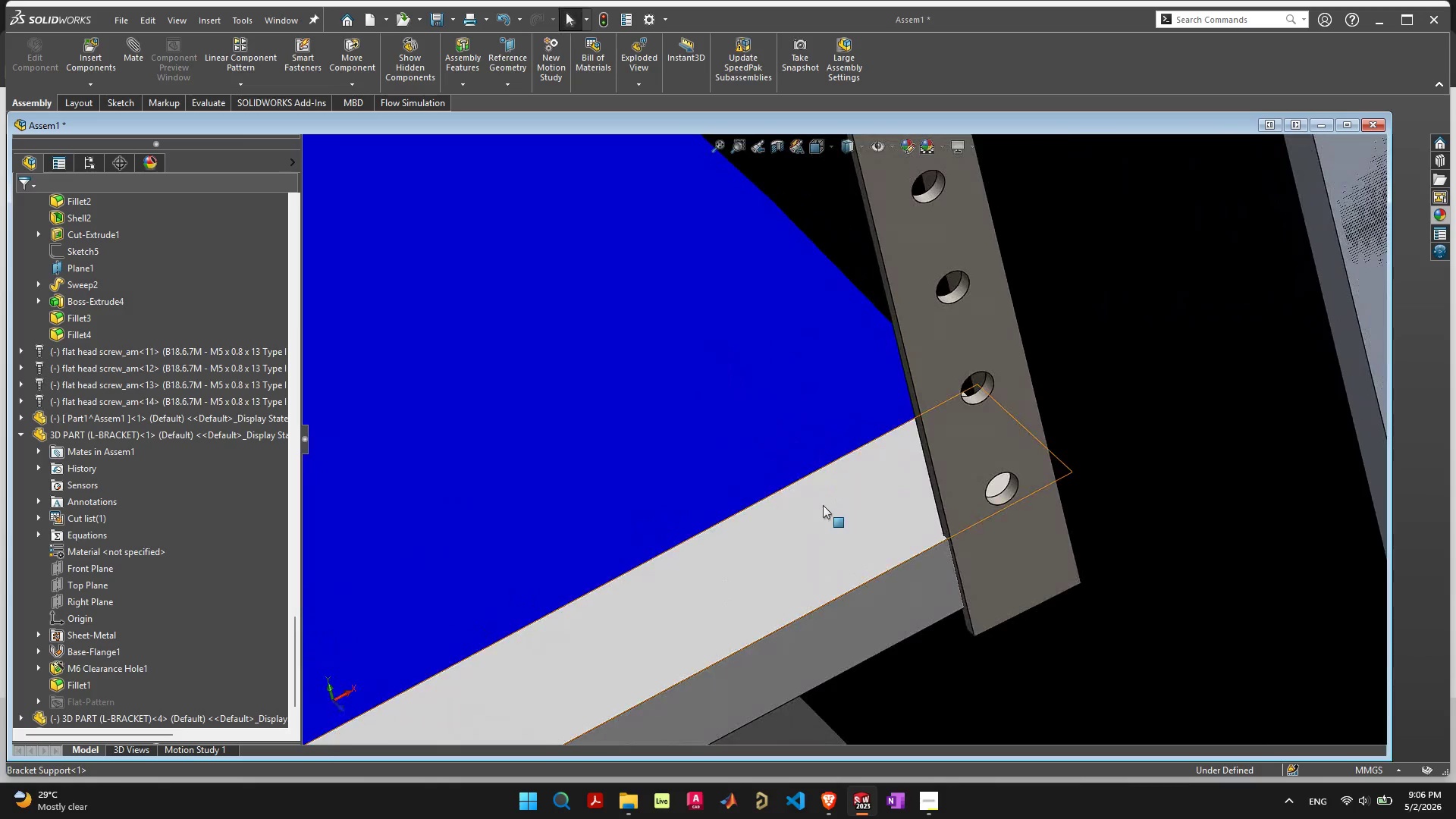 
left_click_drag(start_coordinate=[971, 469], to_coordinate=[1267, 472])
 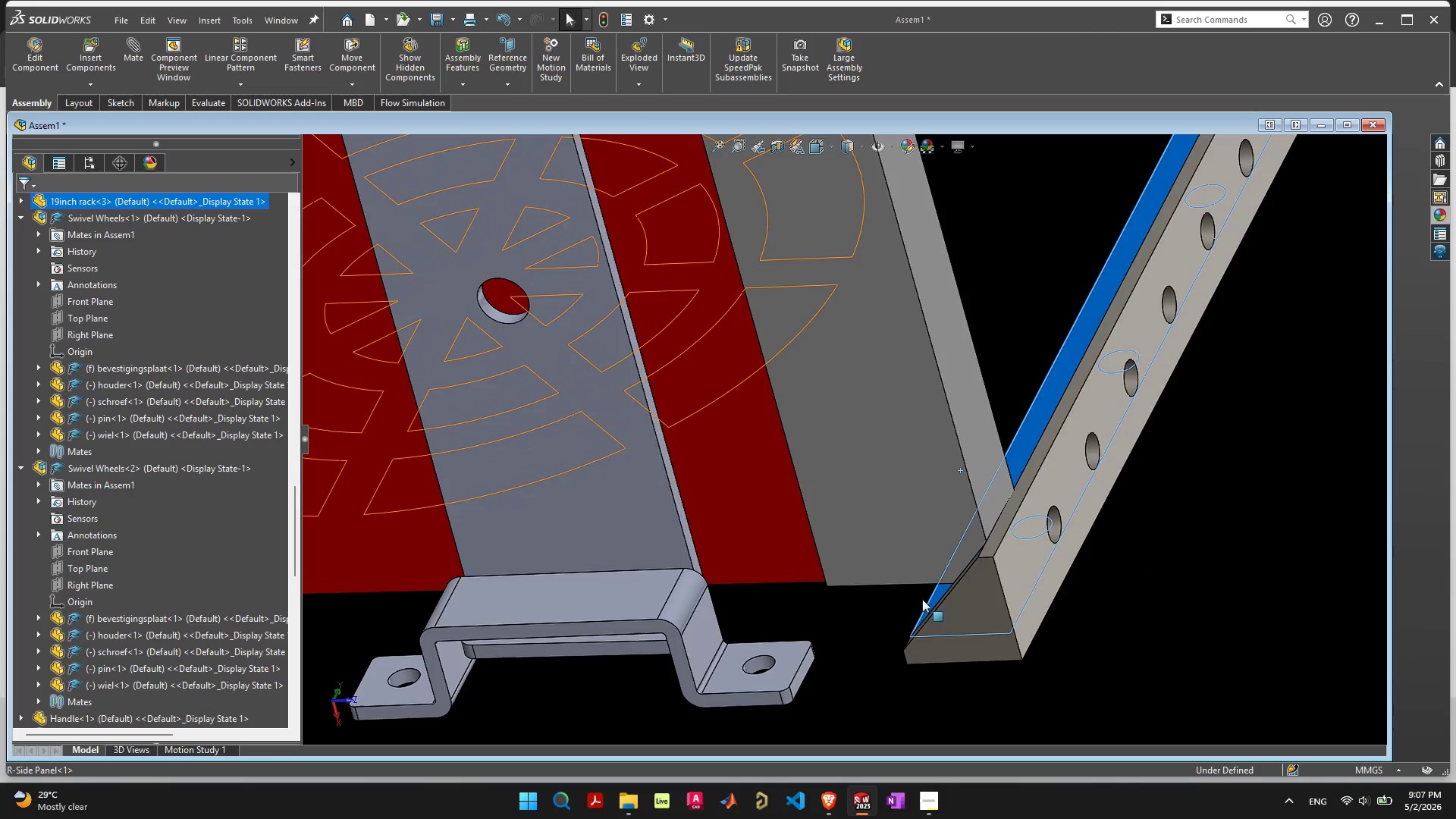 
wait(20.95)
 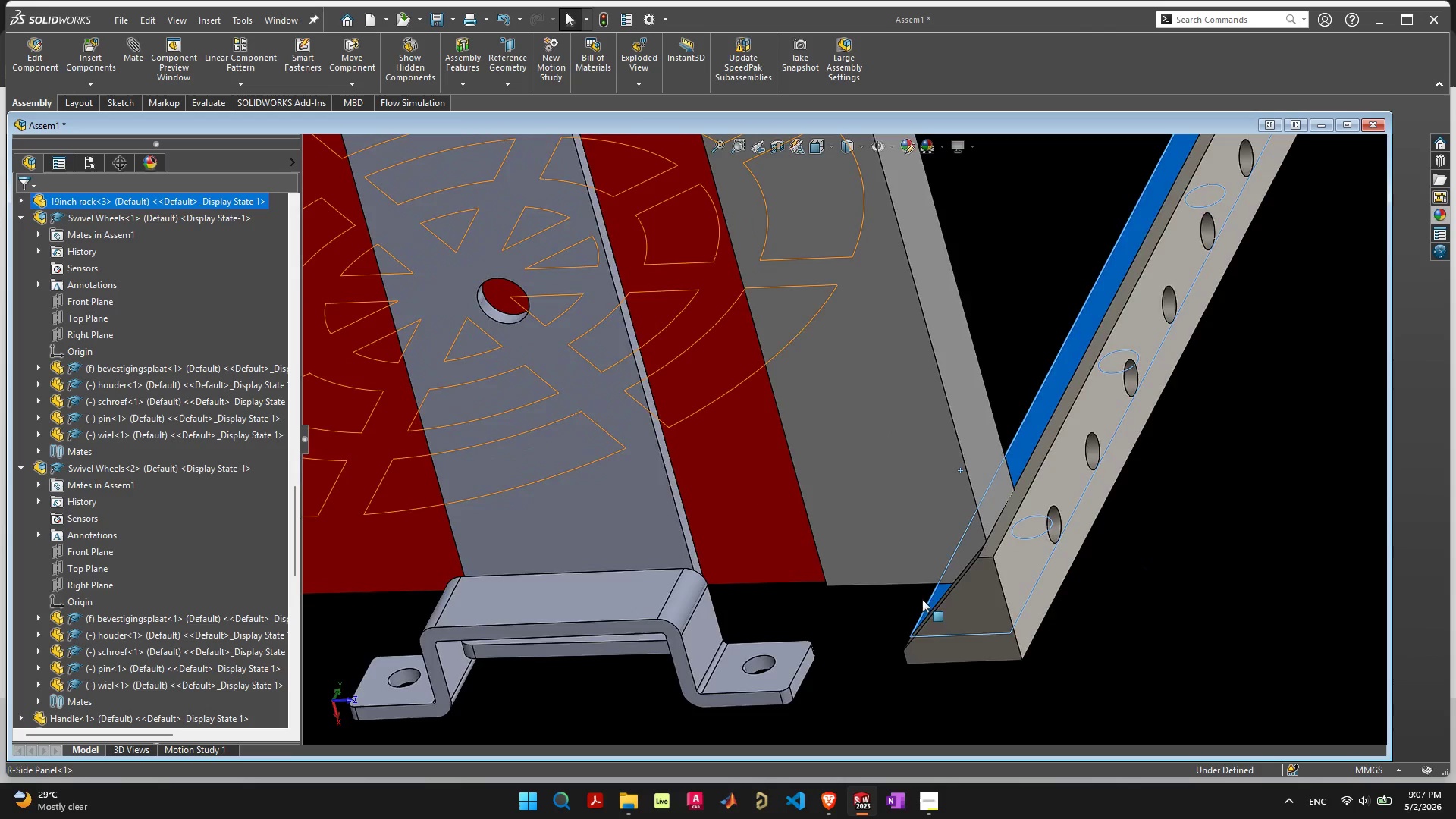 
scroll: coordinate [622, 581], scroll_direction: up, amount: 6.0
 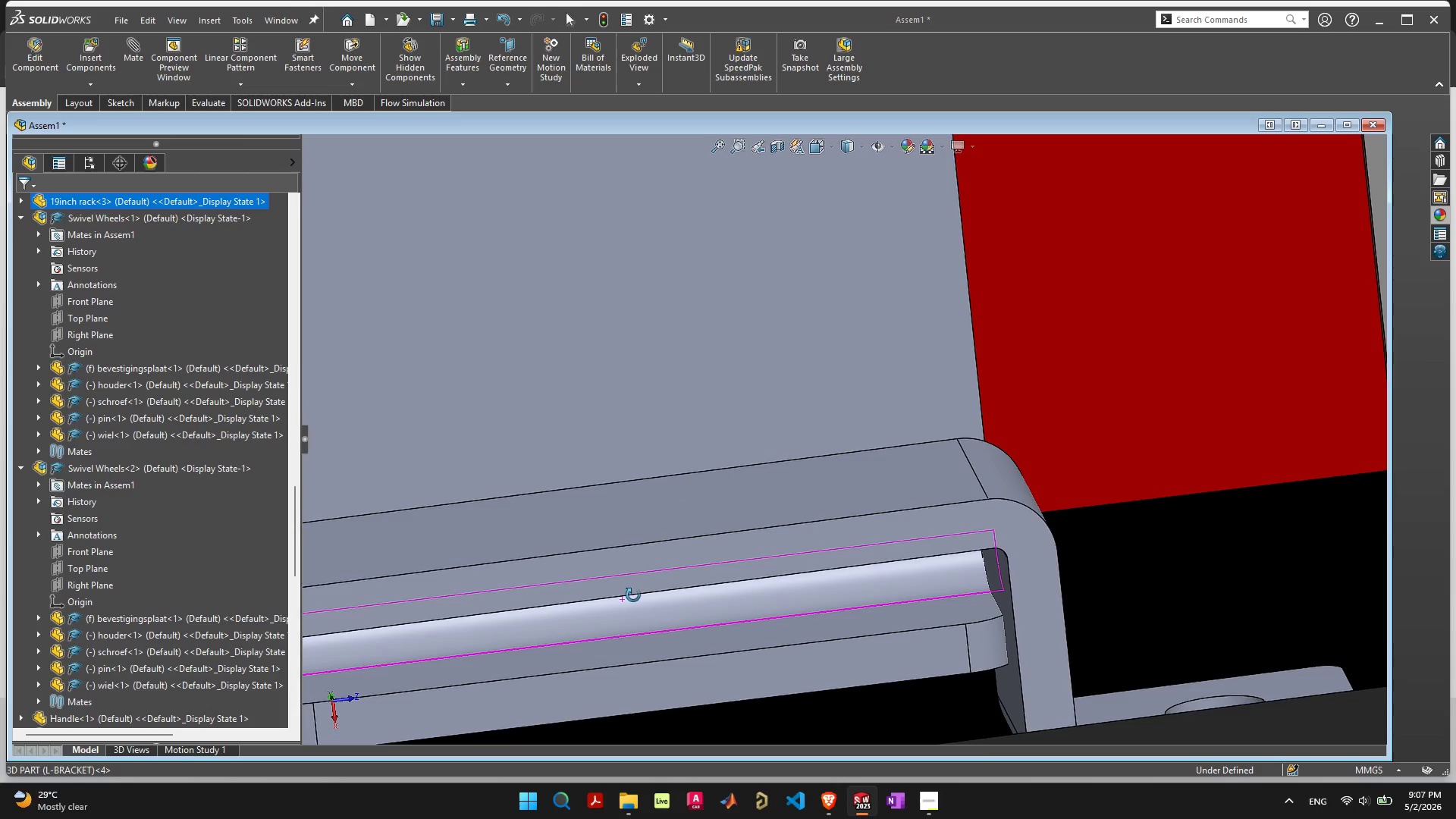 
scroll: coordinate [620, 602], scroll_direction: down, amount: 2.0
 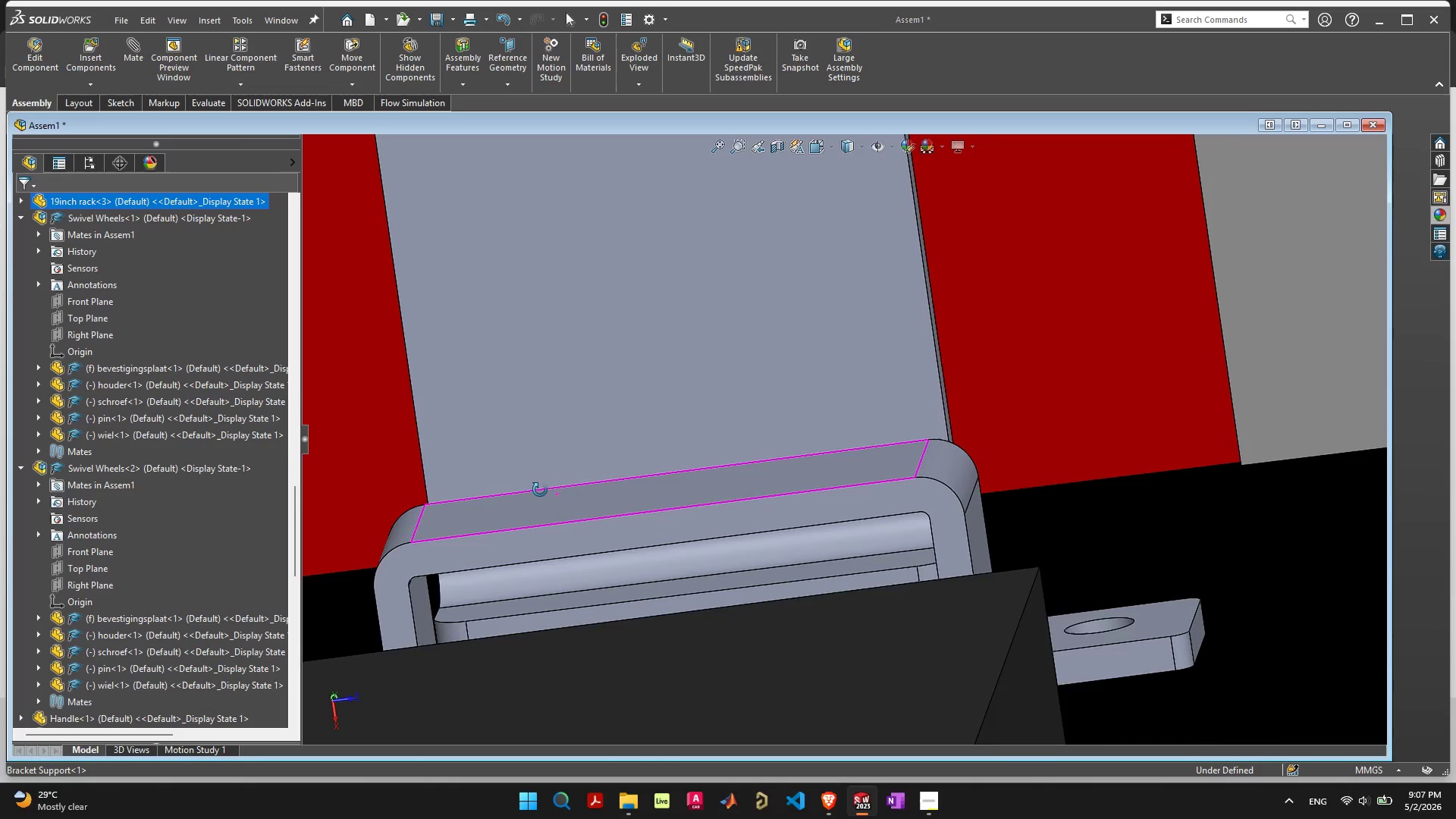 
left_click_drag(start_coordinate=[557, 423], to_coordinate=[547, 422])
 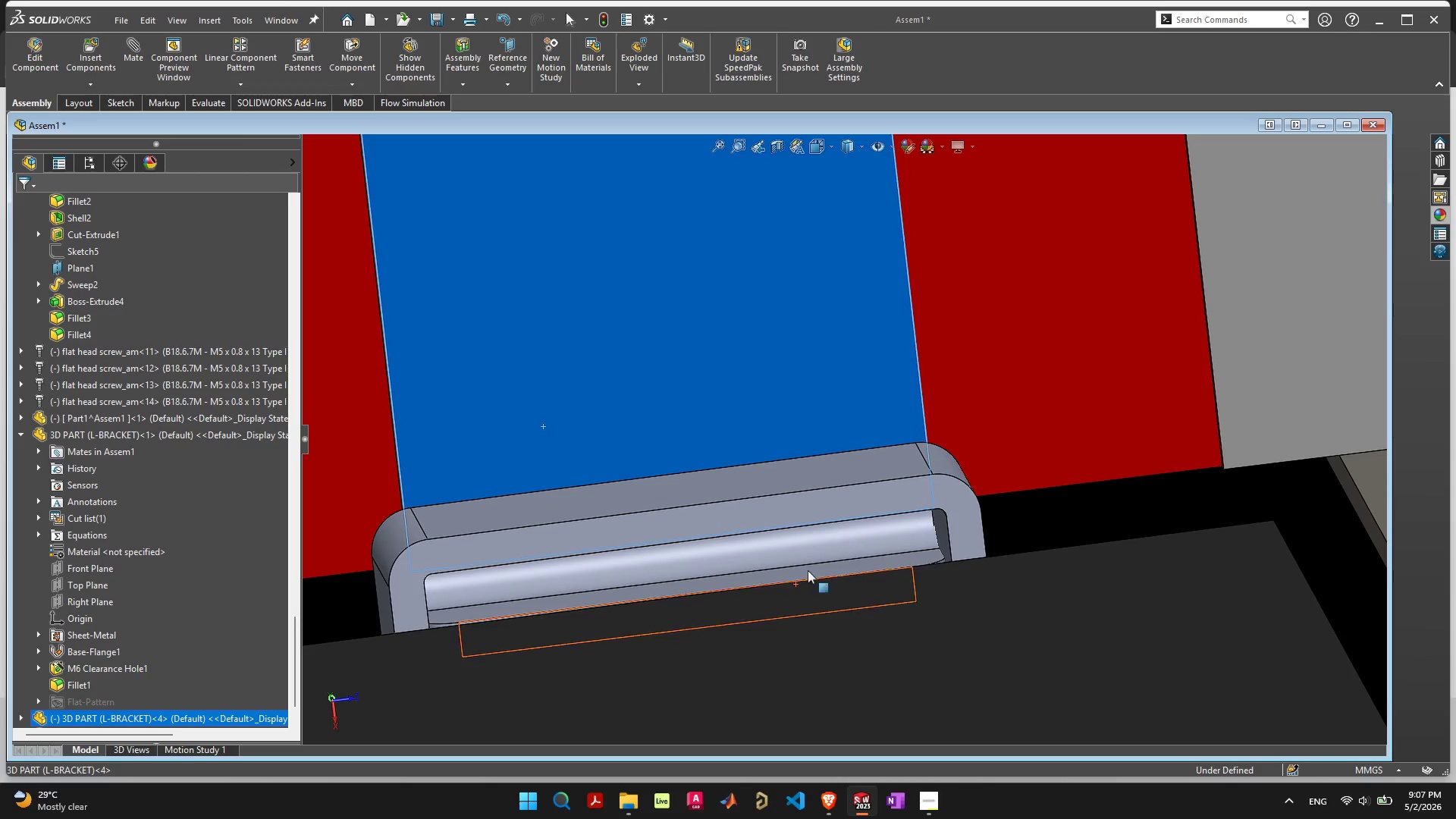 
scroll: coordinate [664, 504], scroll_direction: down, amount: 1.0
 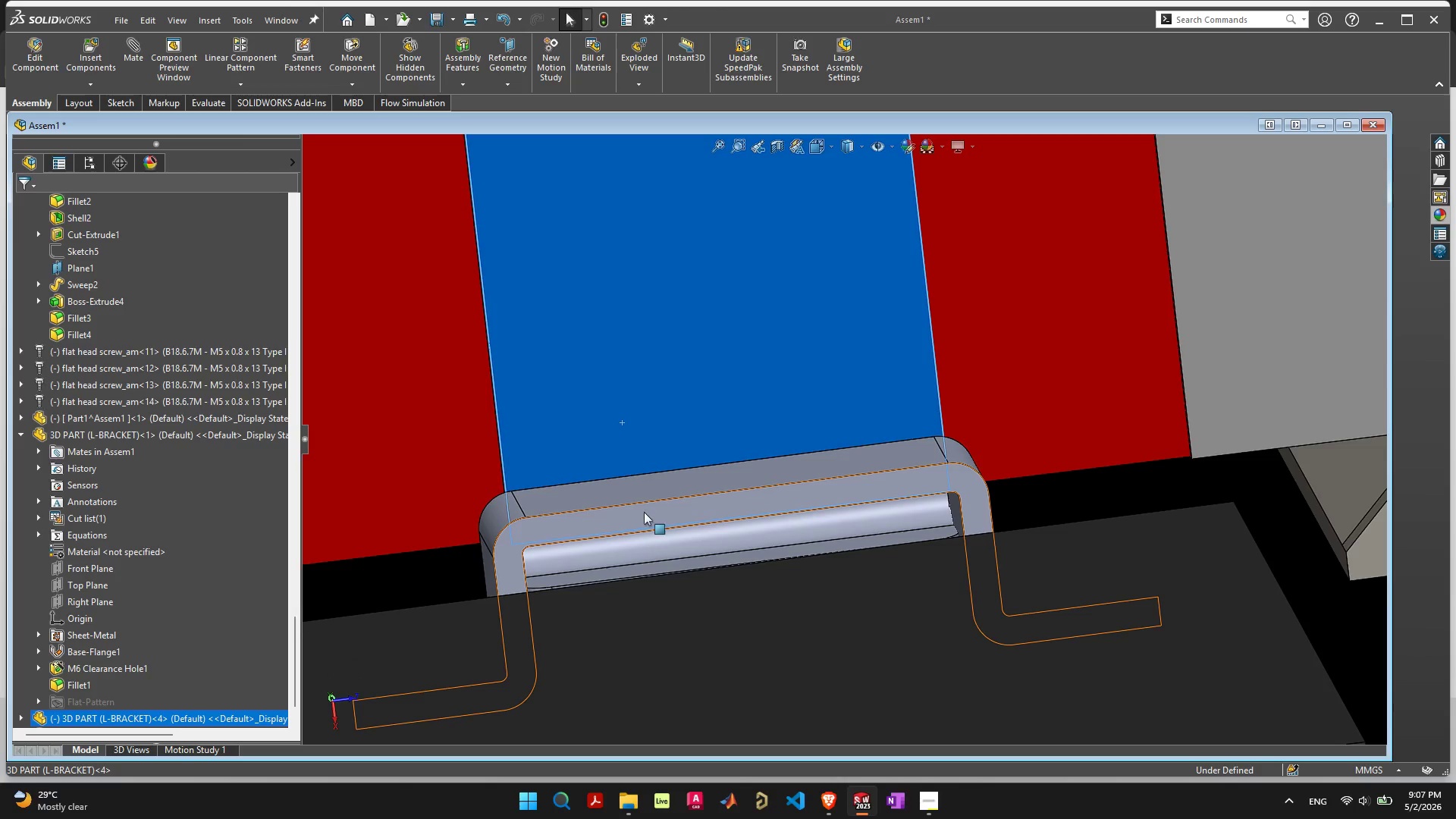 
double_click([645, 505])
 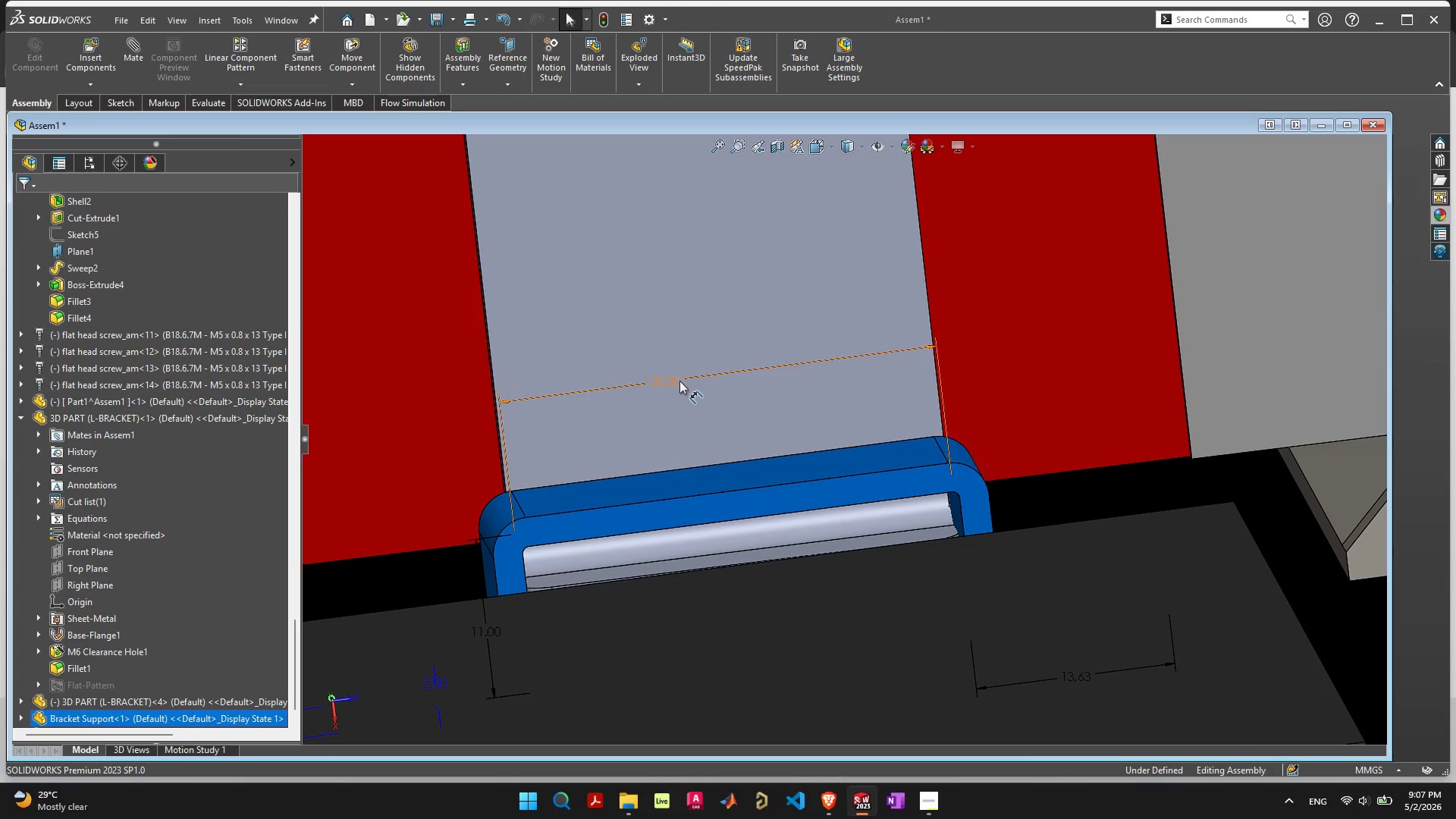 
double_click([678, 379])
 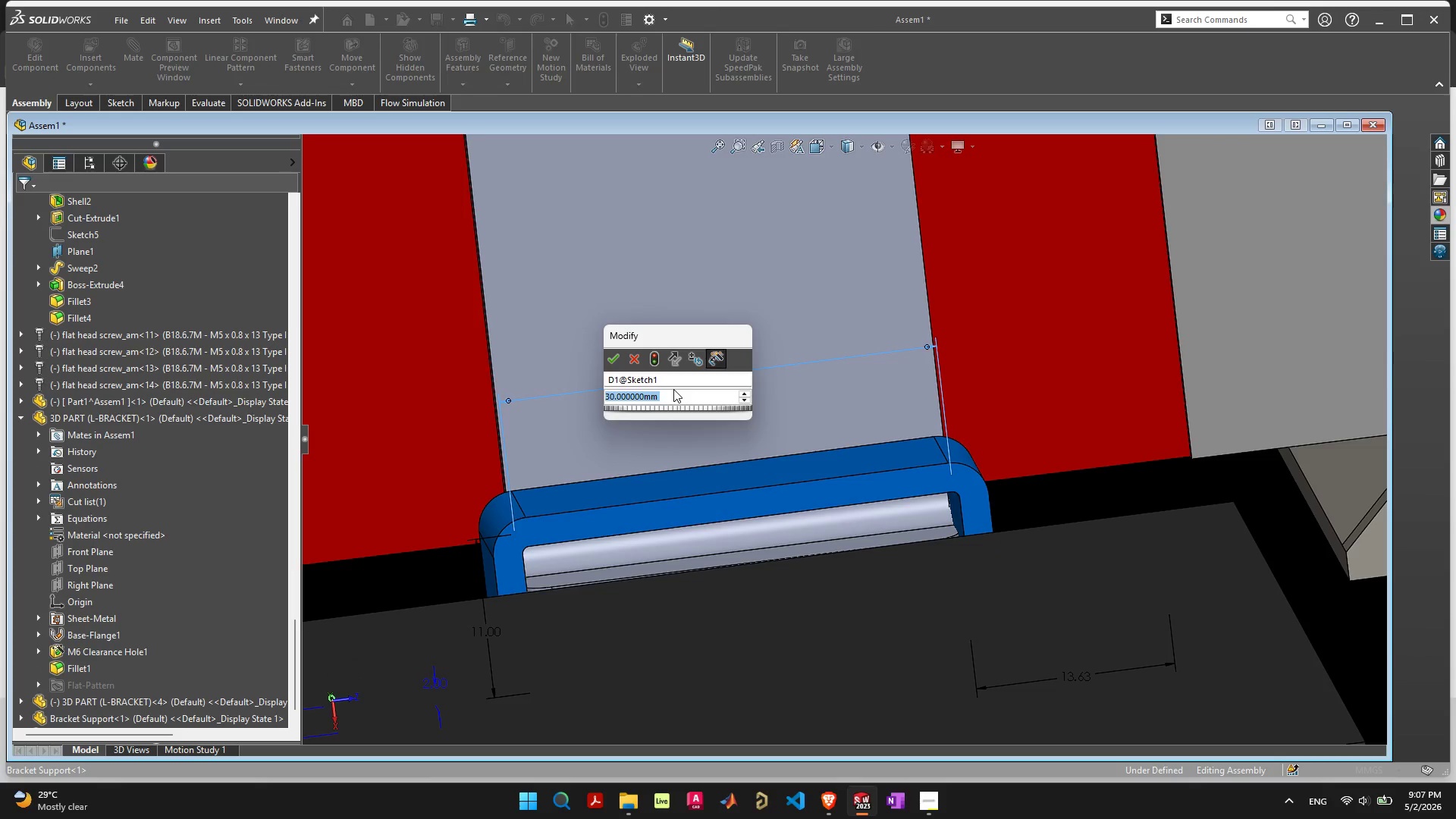 
type(31)
 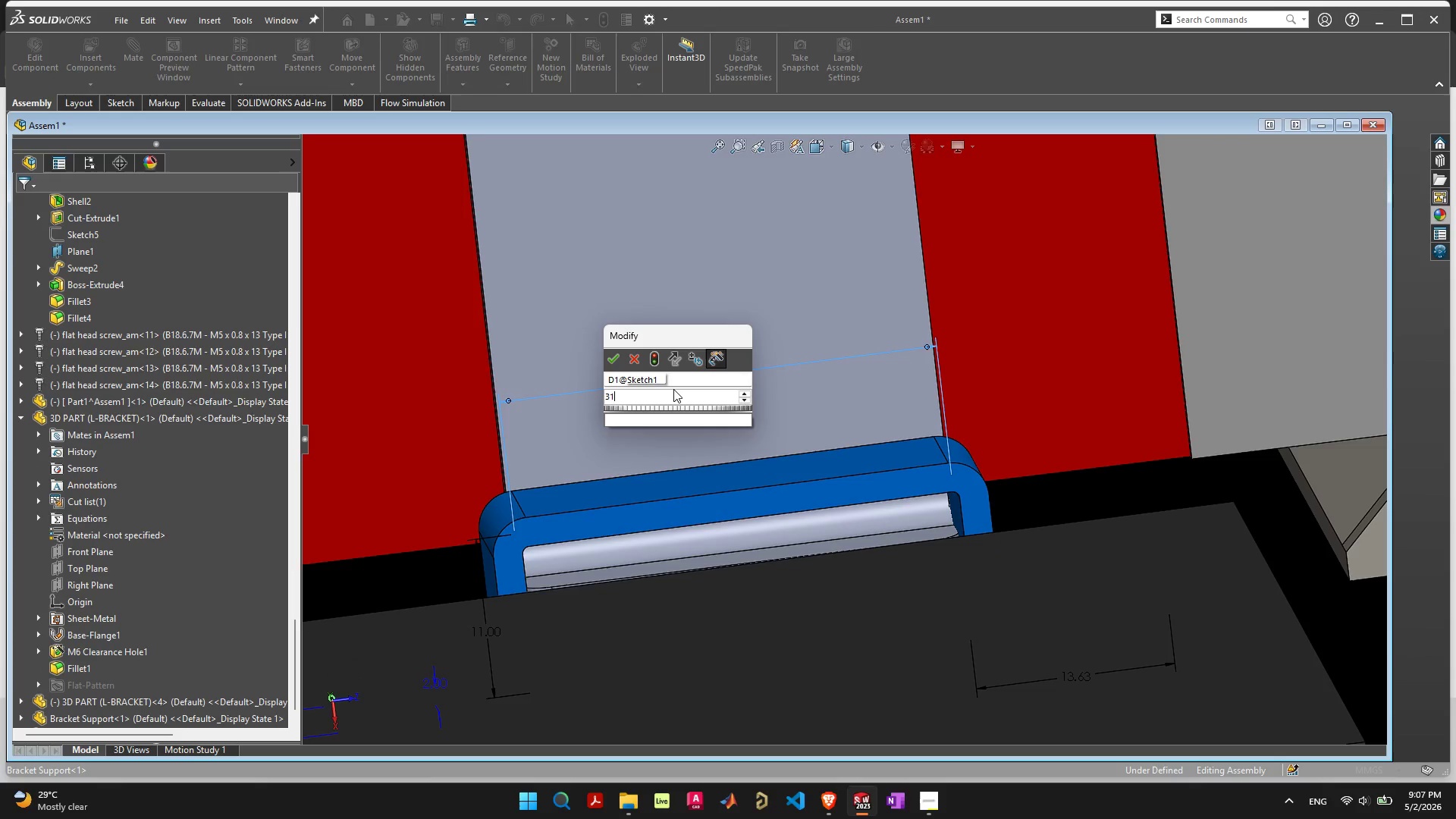 
key(Enter)
 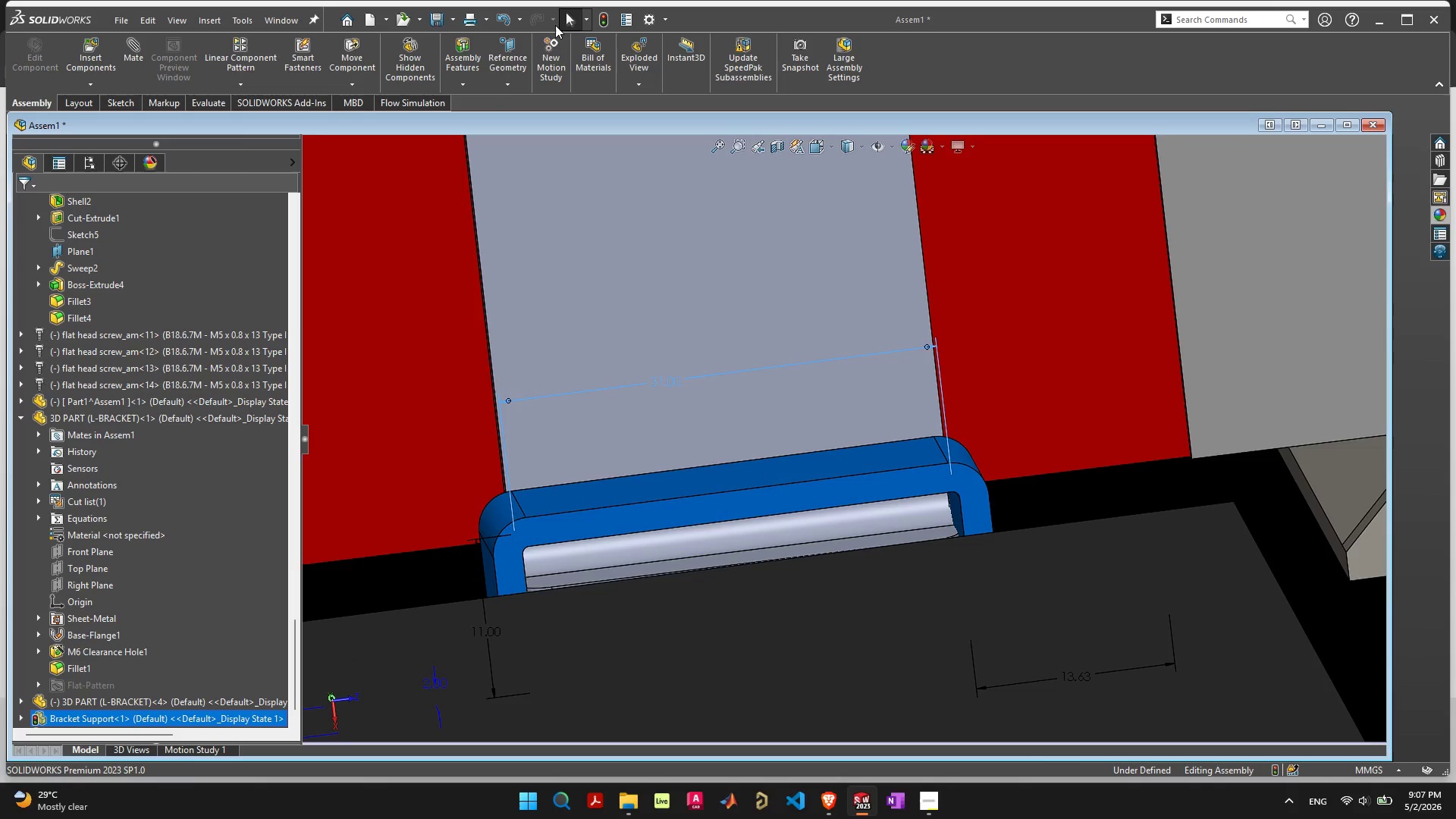 
left_click([598, 16])
 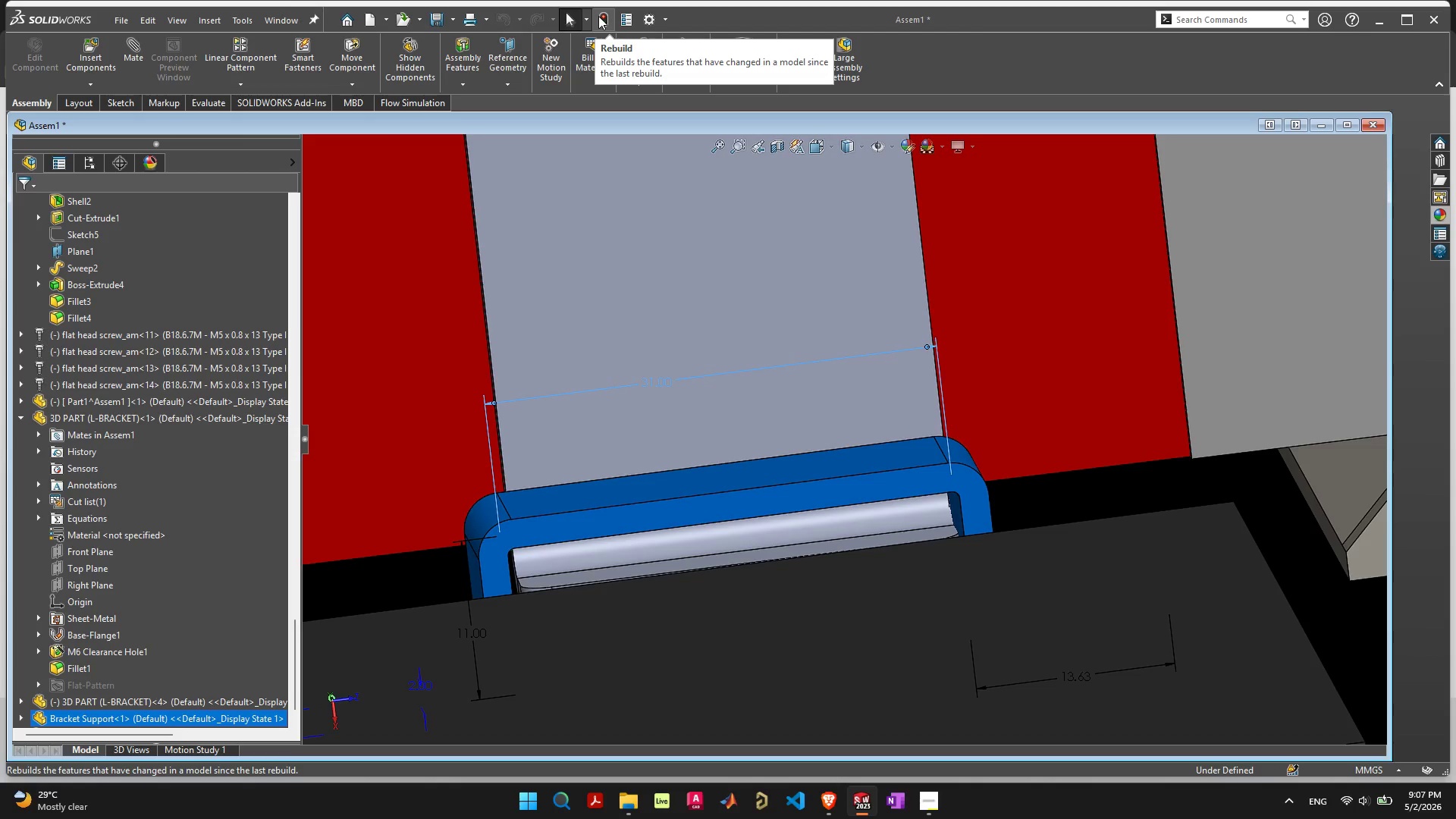 
scroll: coordinate [805, 403], scroll_direction: down, amount: 2.0
 